 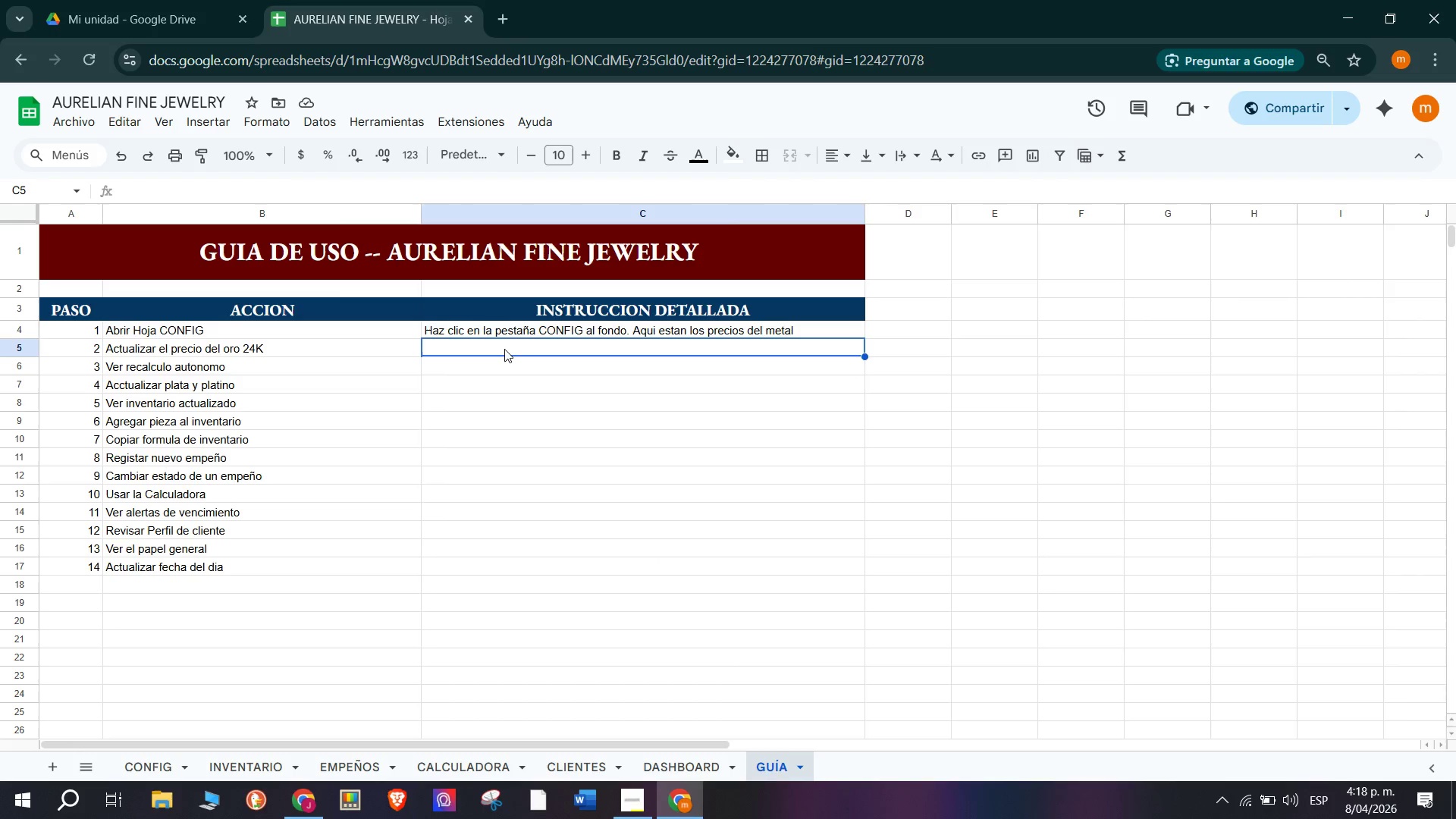 
key(CapsLock)
 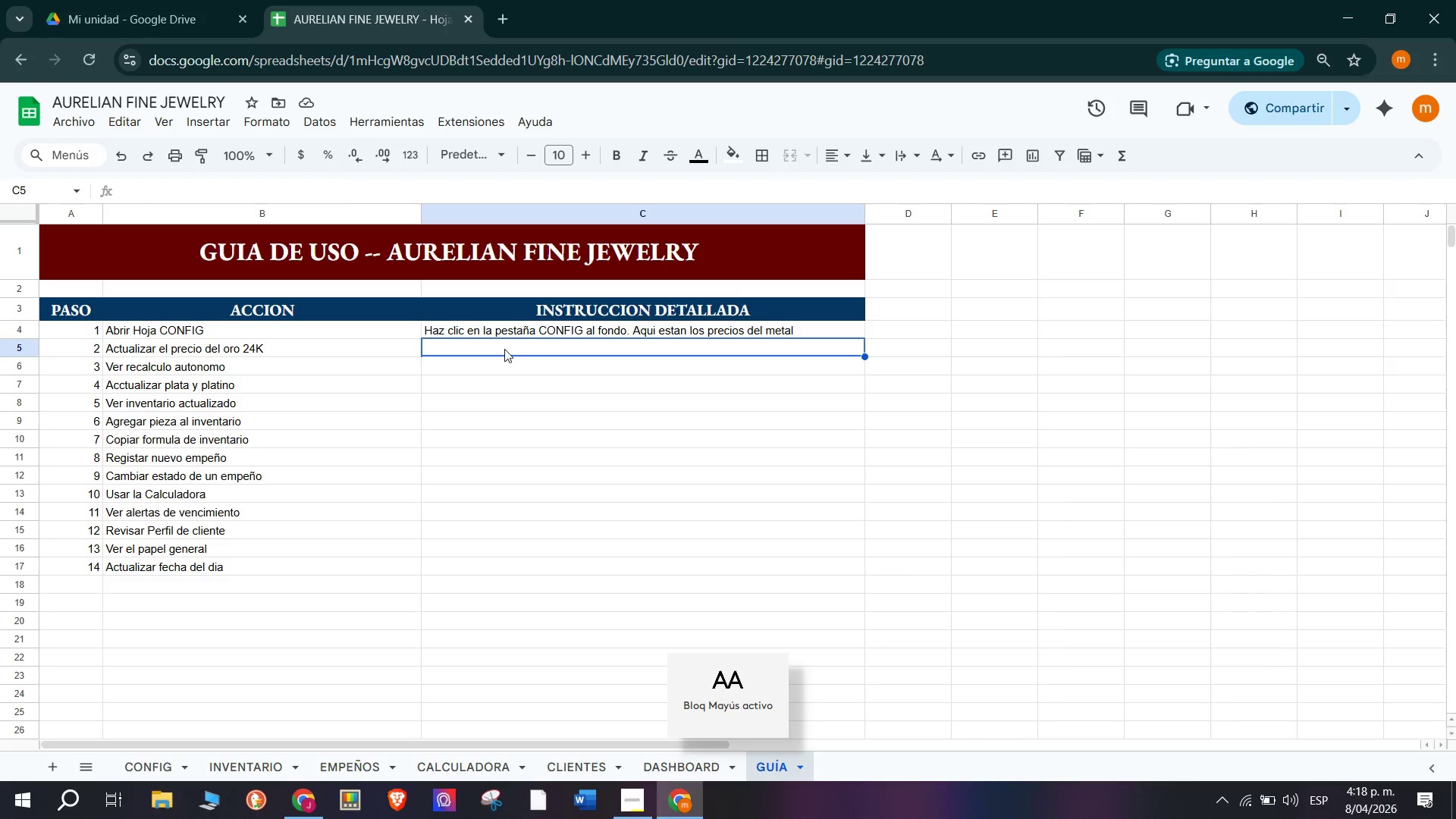 
type(HA)
key(Backspace)
type(az )
key(Backspace)
key(Backspace)
key(Backspace)
key(Backspace)
key(Backspace)
type(a)
key(Backspace)
type(Haz clic en la celda B4 )
key(Backspace)
type(. Borra el numero y escriv)
key(Backspace)
type(be)
 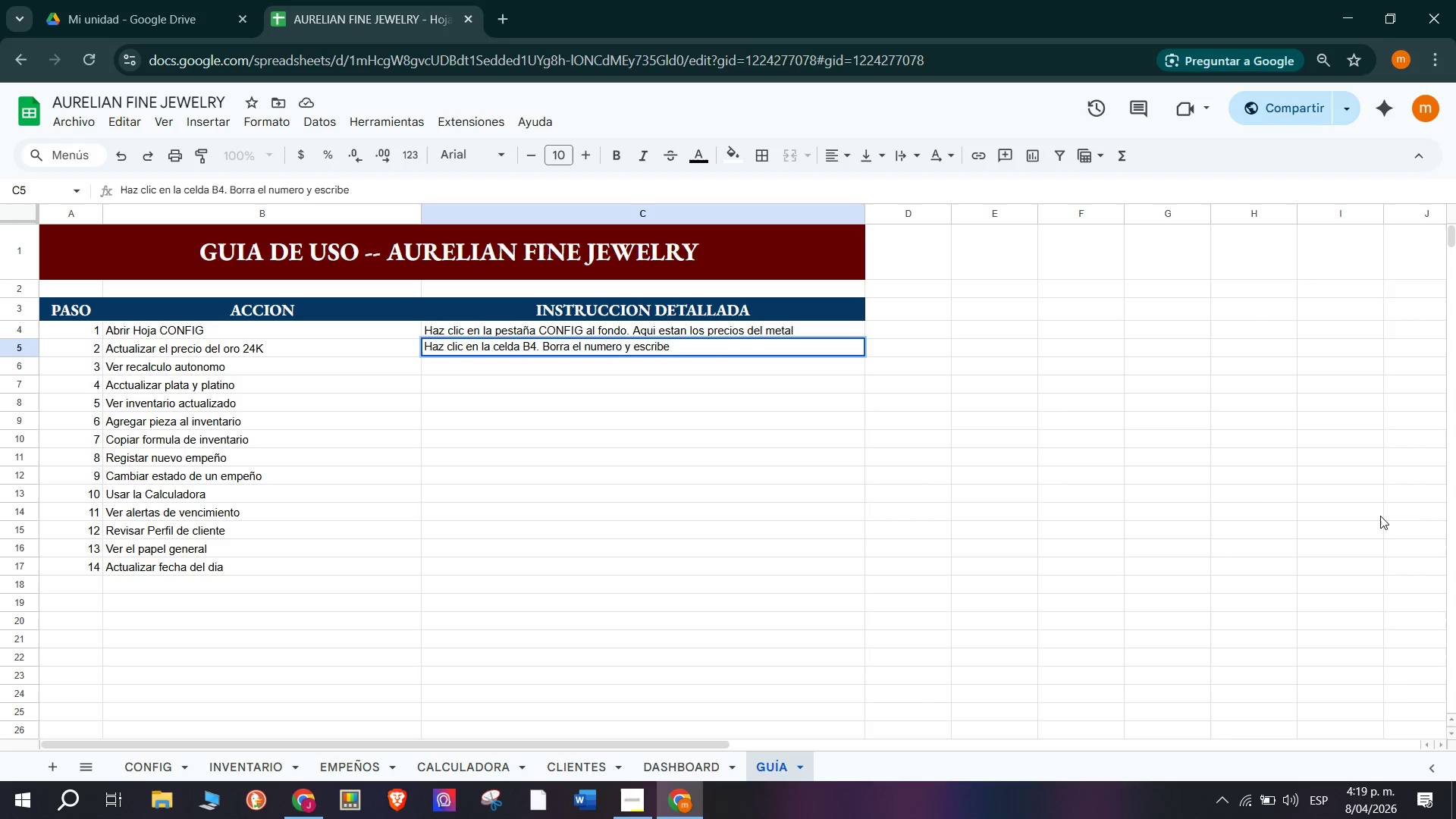 
wait(71.59)
 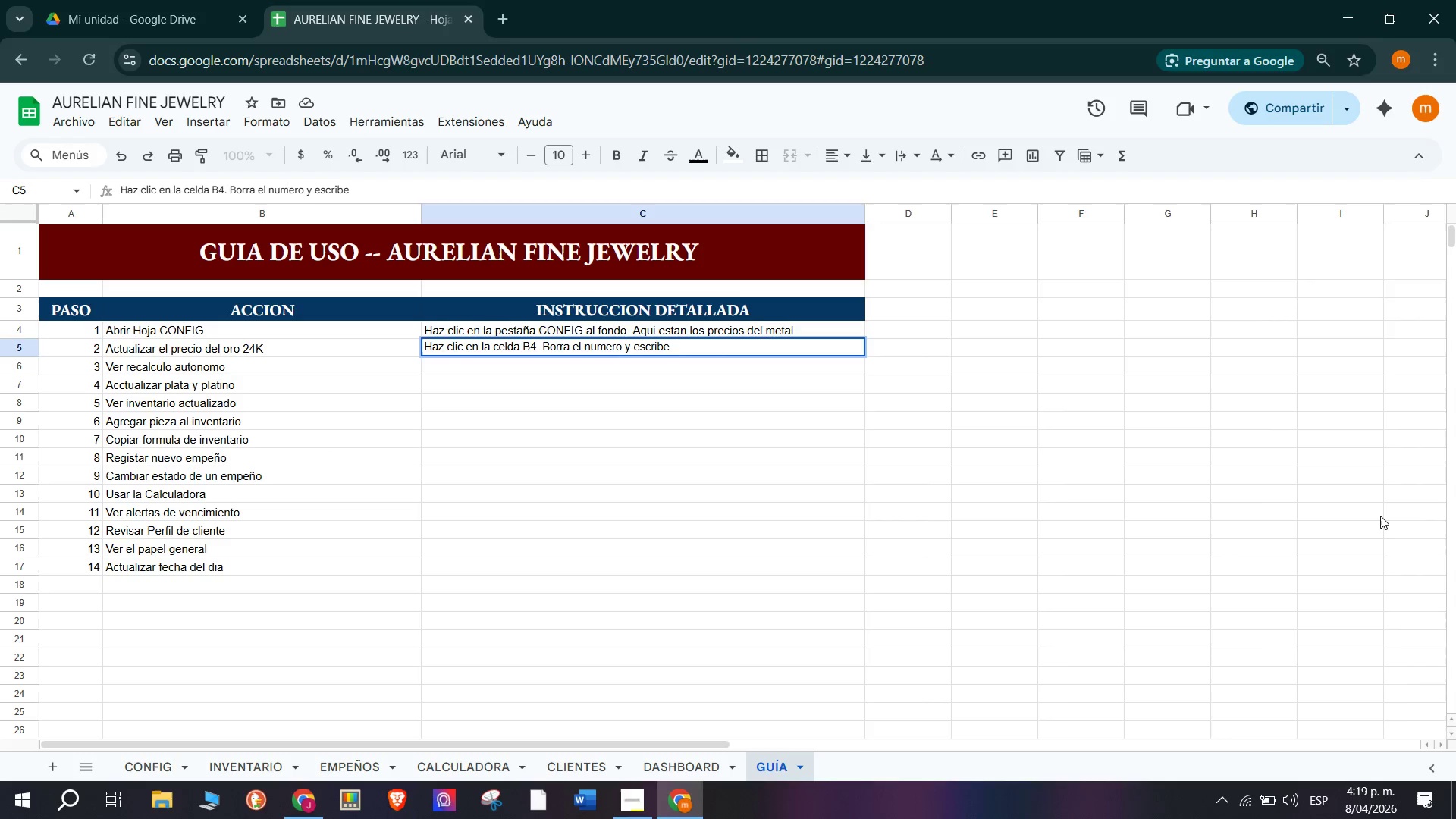 
type( el precio actual de`)
 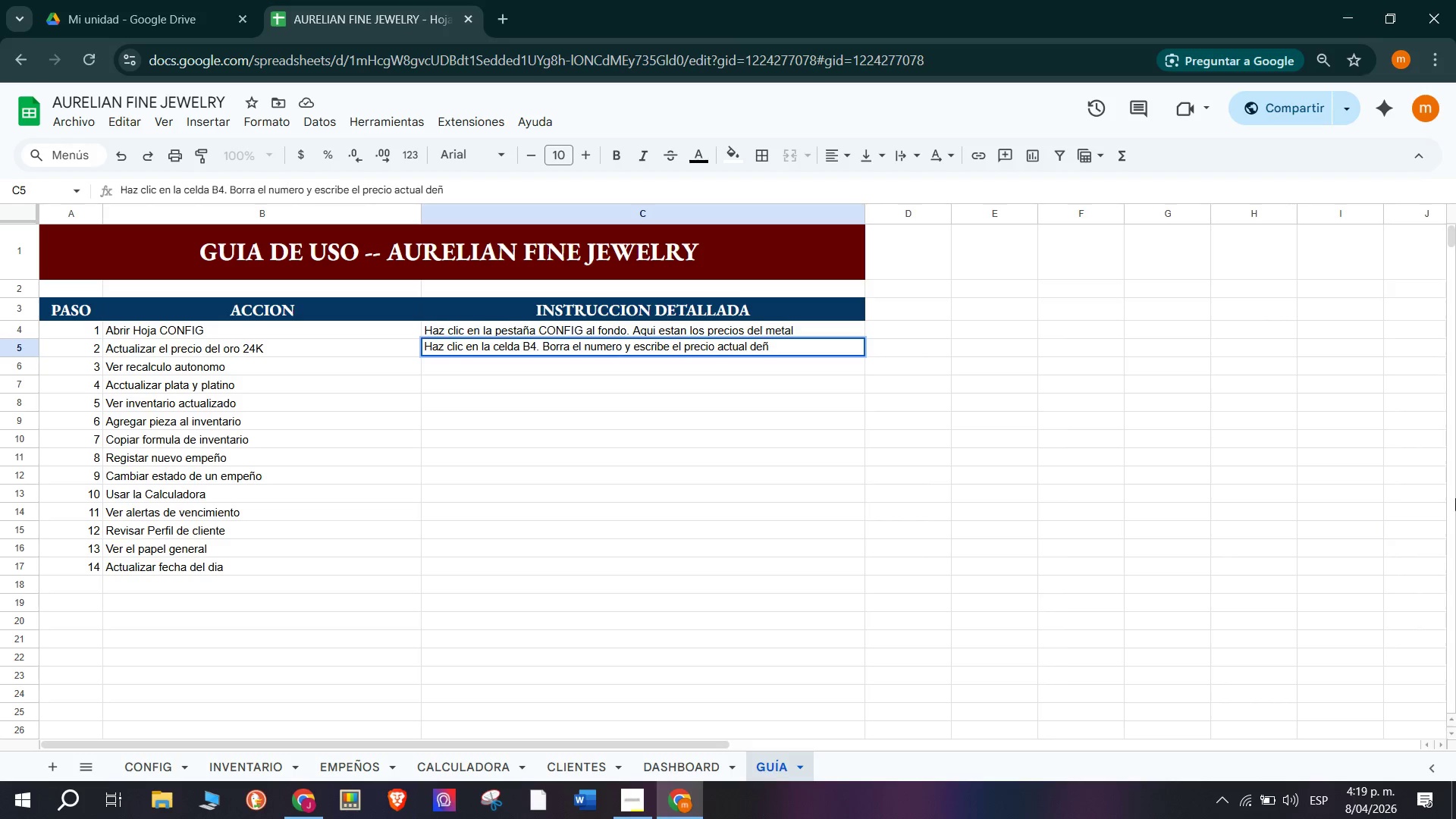 
key(Backspace)
key(Backspace)
type(el oro)
 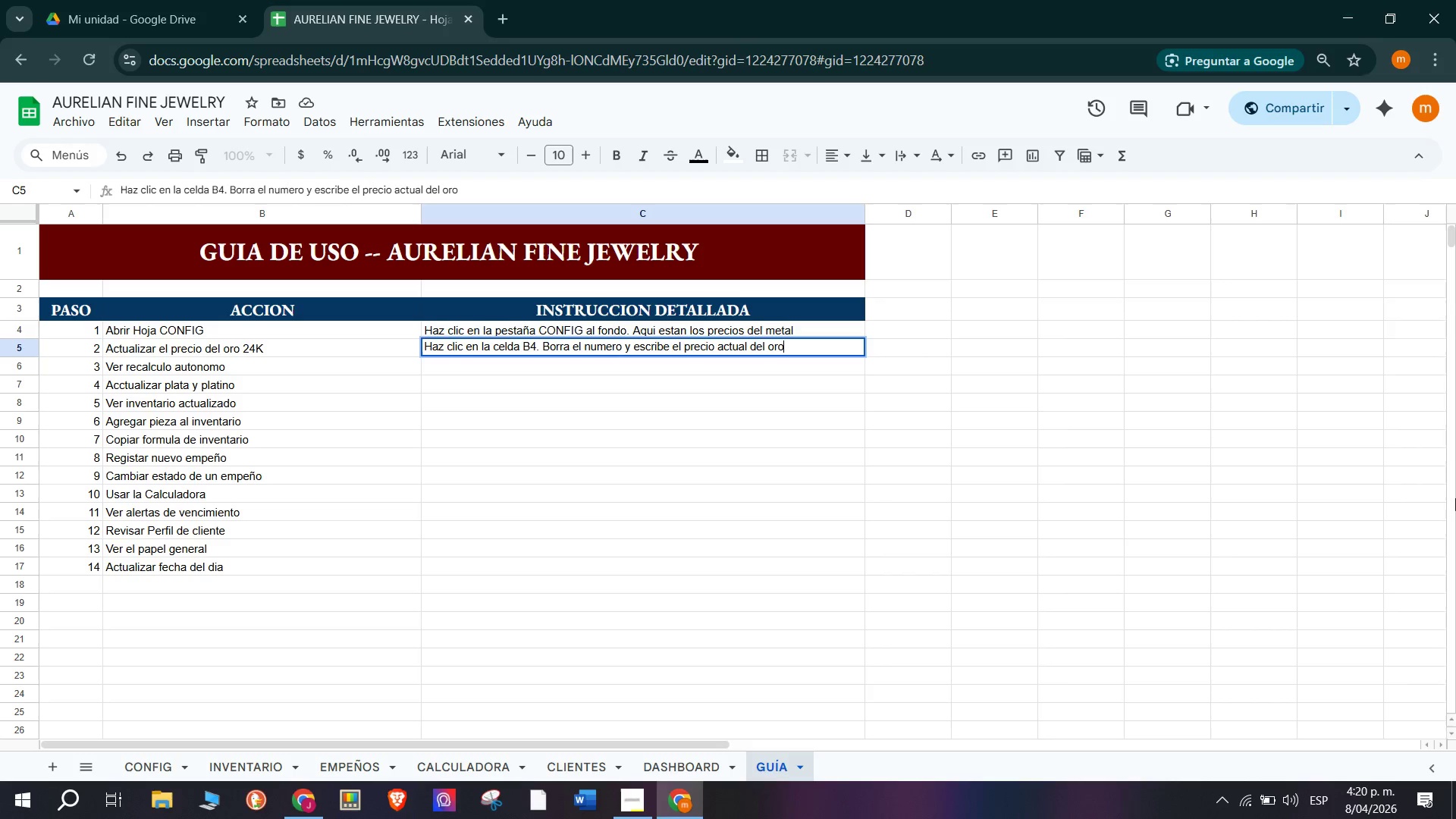 
type( por gramo en USD. Pulsa ENTER)
 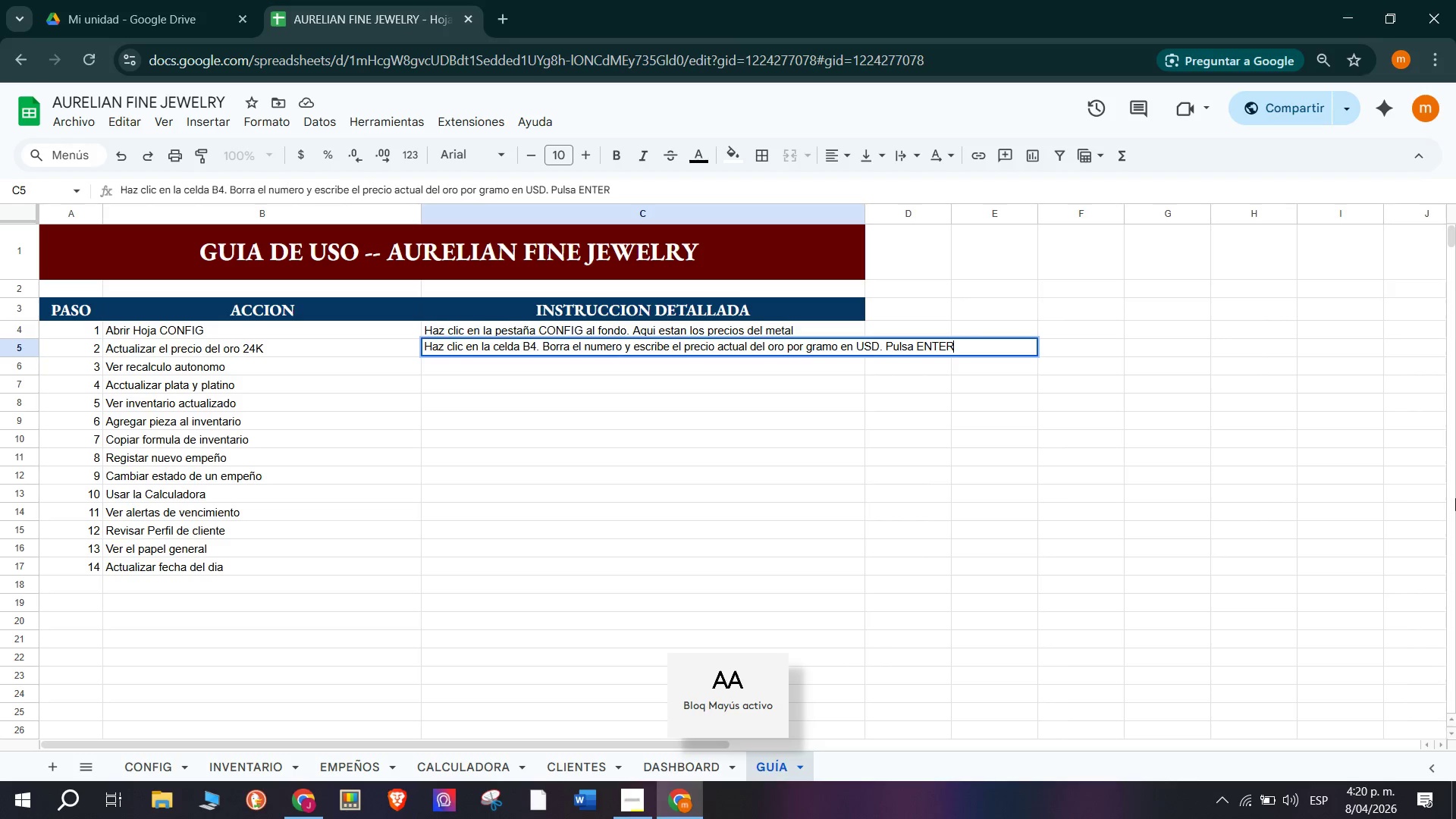 
key(Enter)
 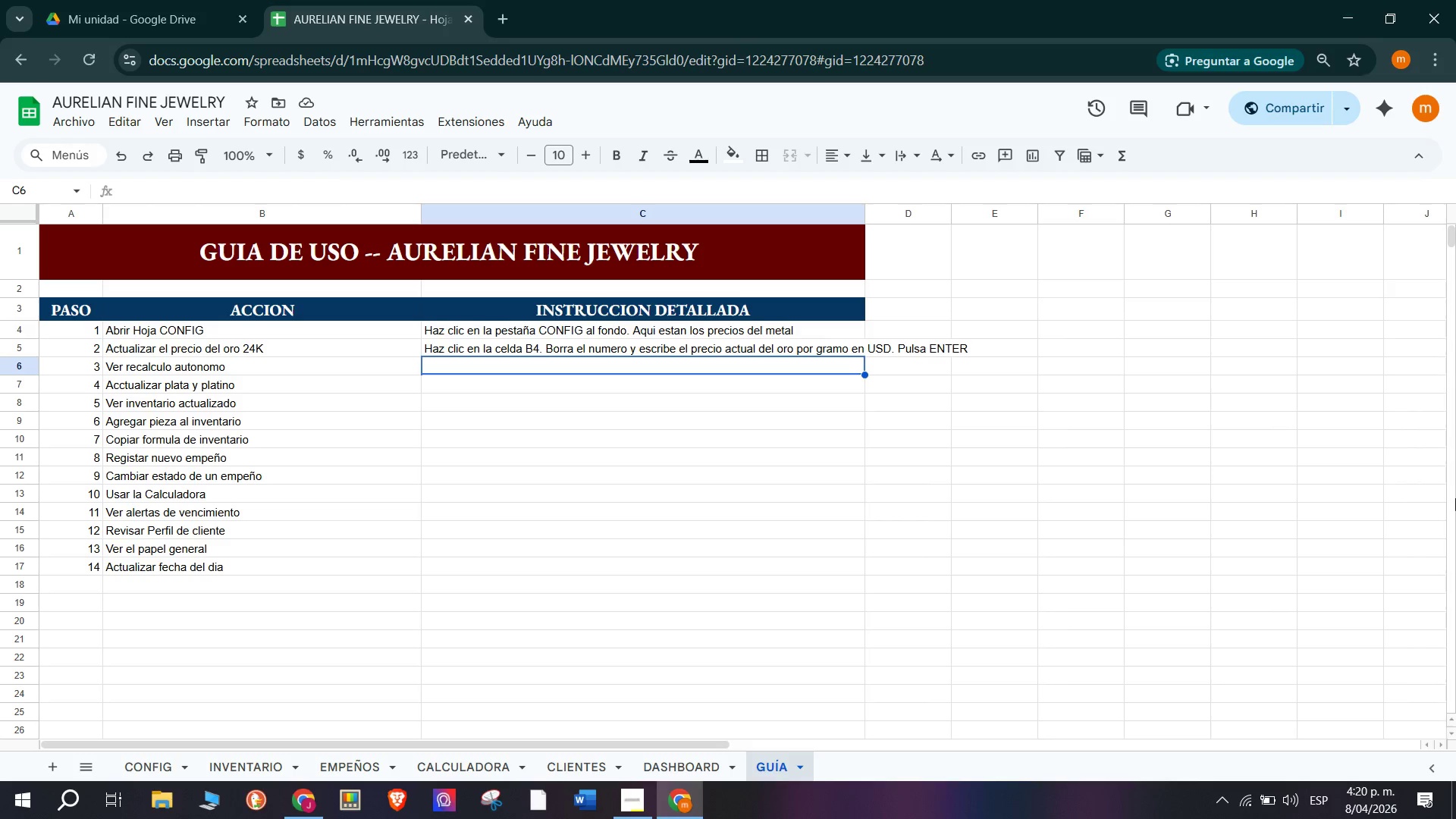 
wait(39.05)
 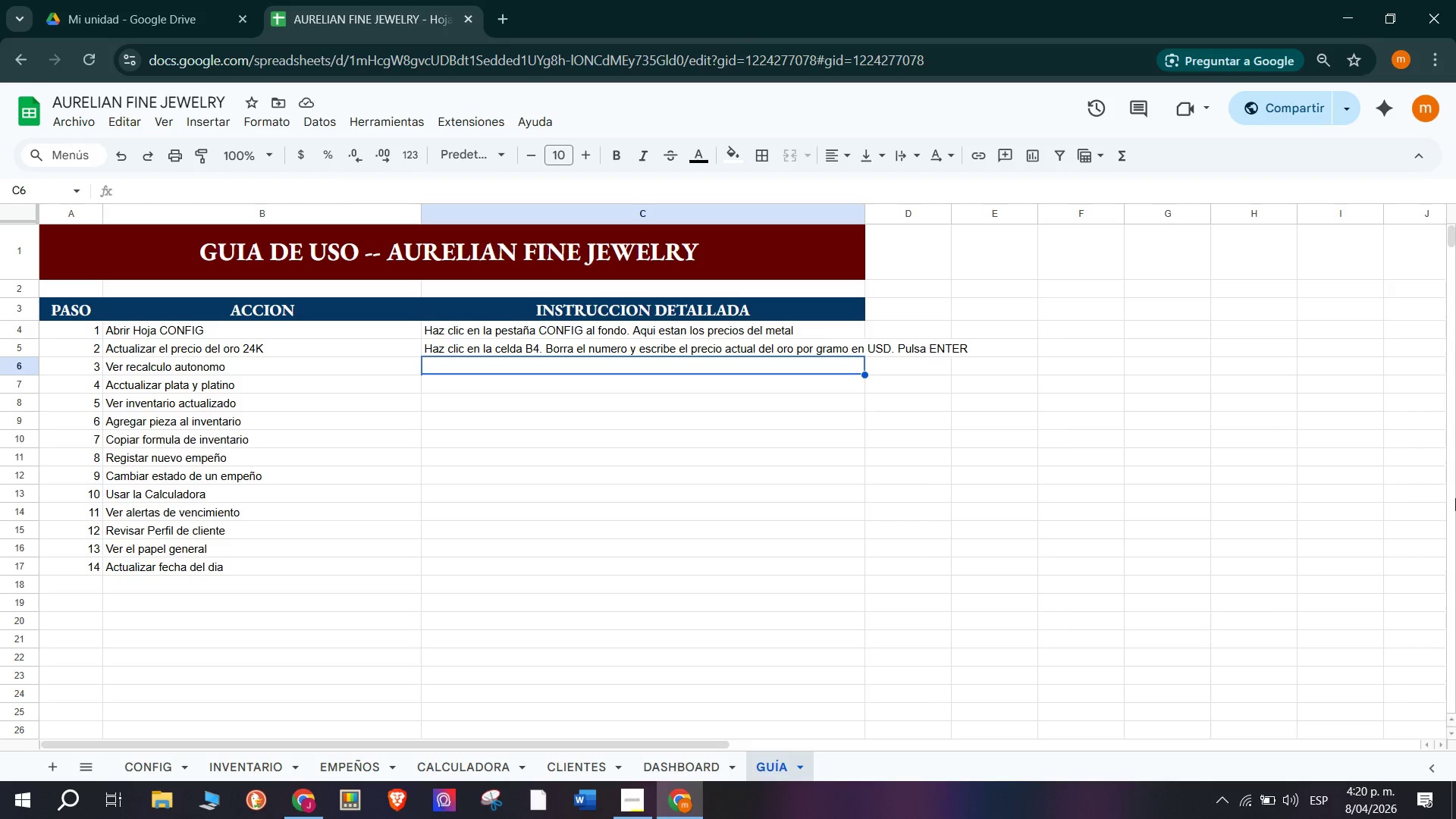 
type(Los pre)
 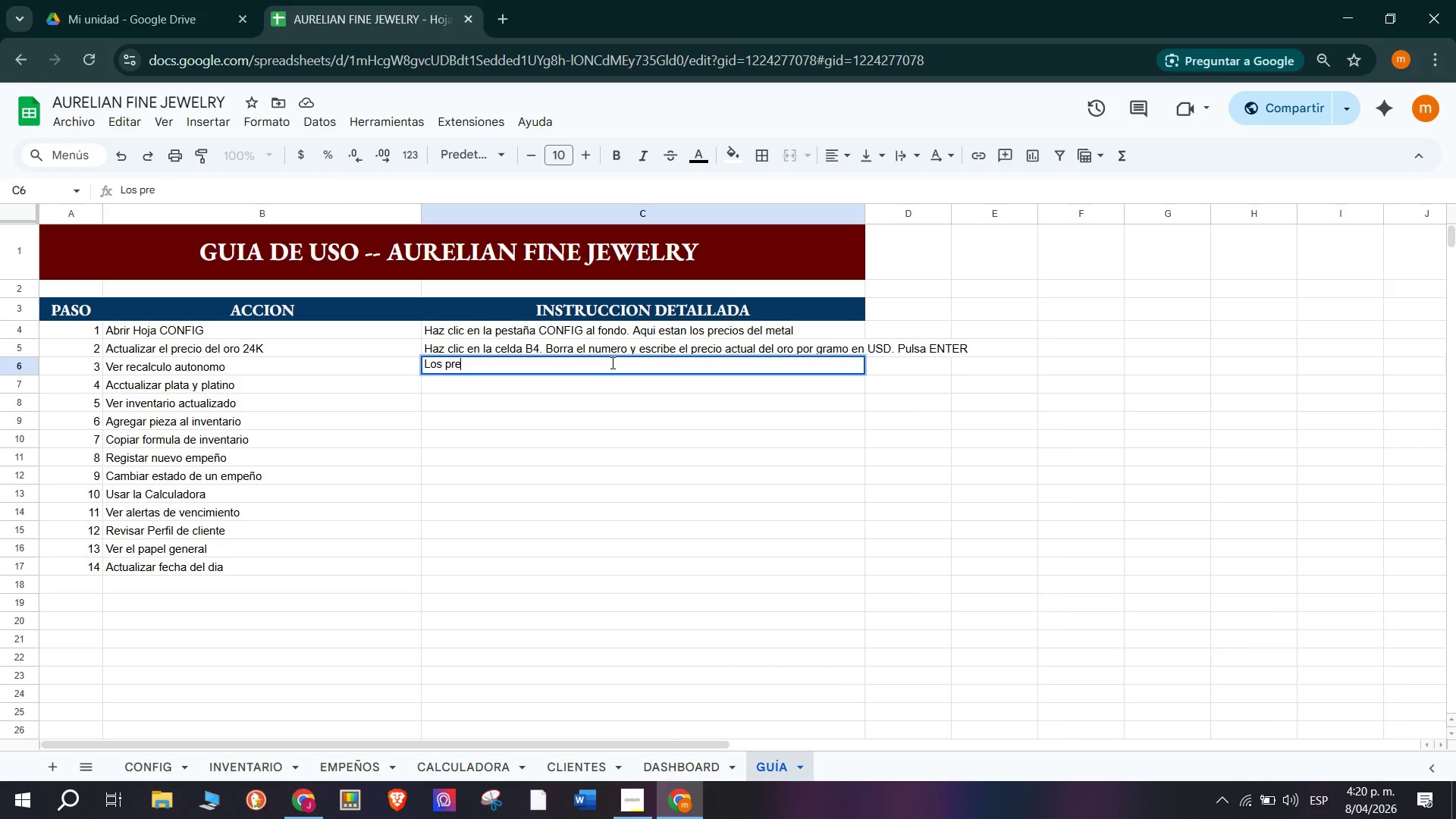 
type(cios de oro 18K, 14K y 10K en B5, B6, B7 se recalculan Solos con for)
 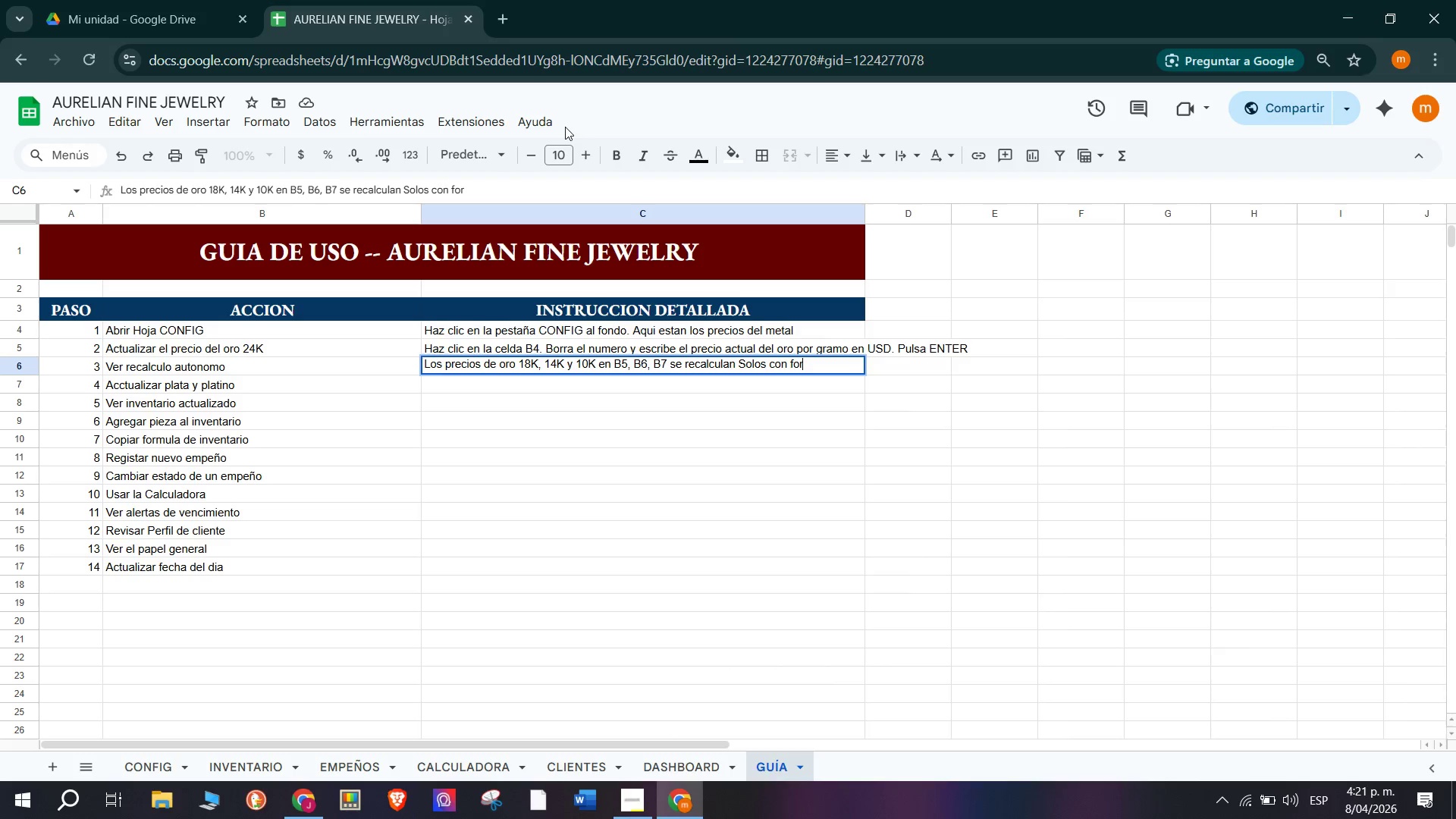 
type(mulas. No los toques.)
 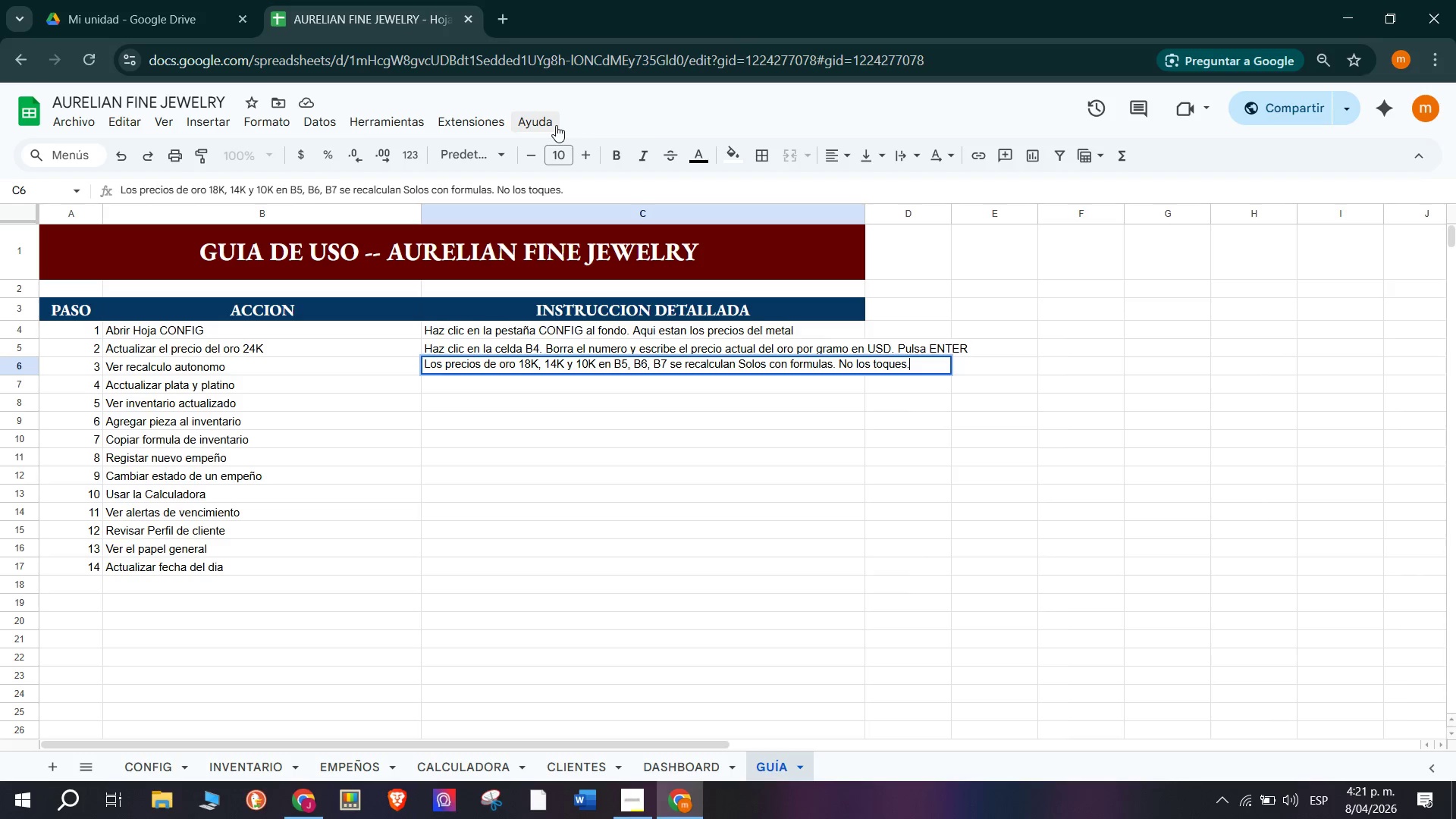 
key(Enter)
 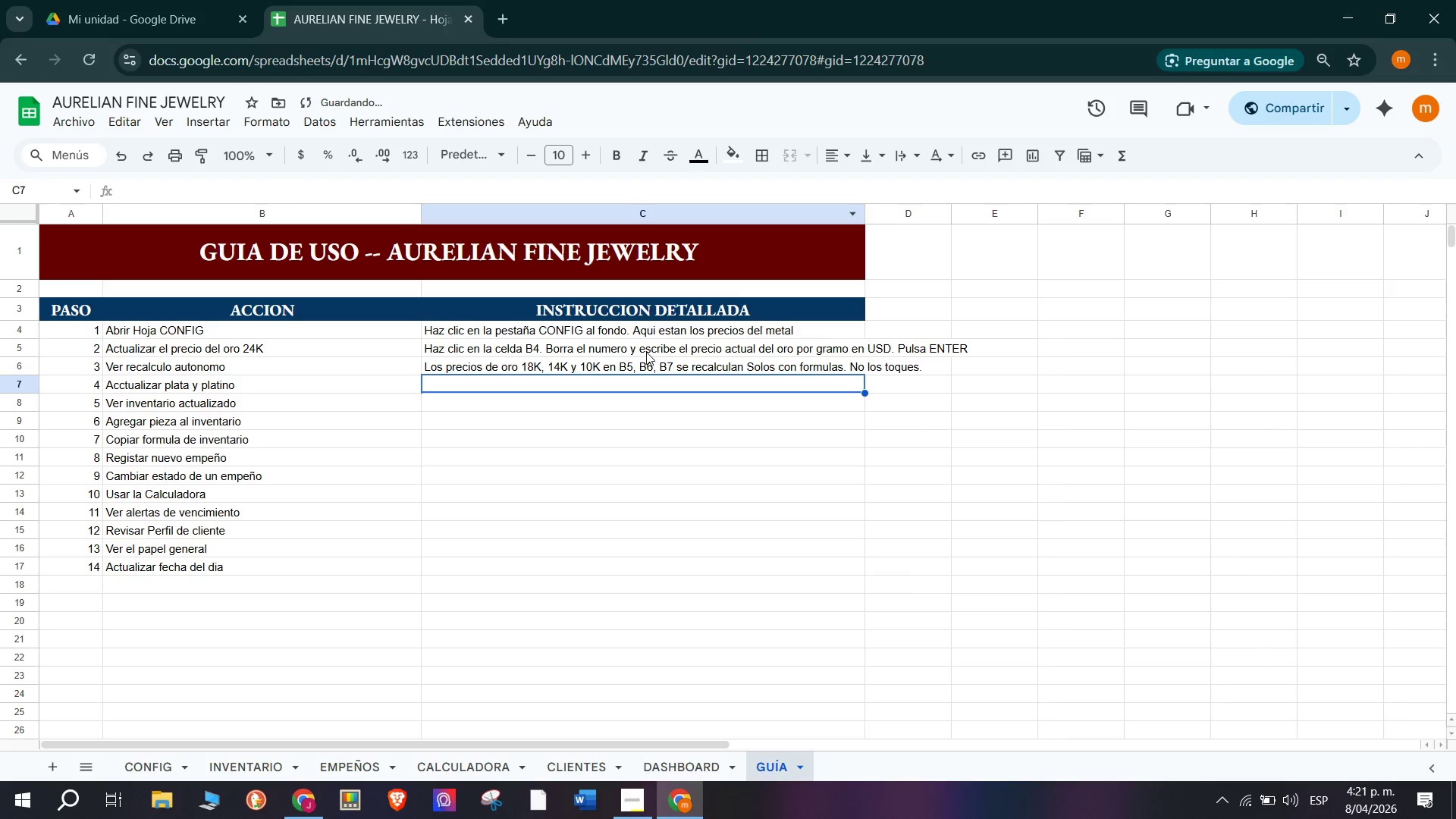 
left_click_drag(start_coordinate=[638, 325], to_coordinate=[604, 560])
 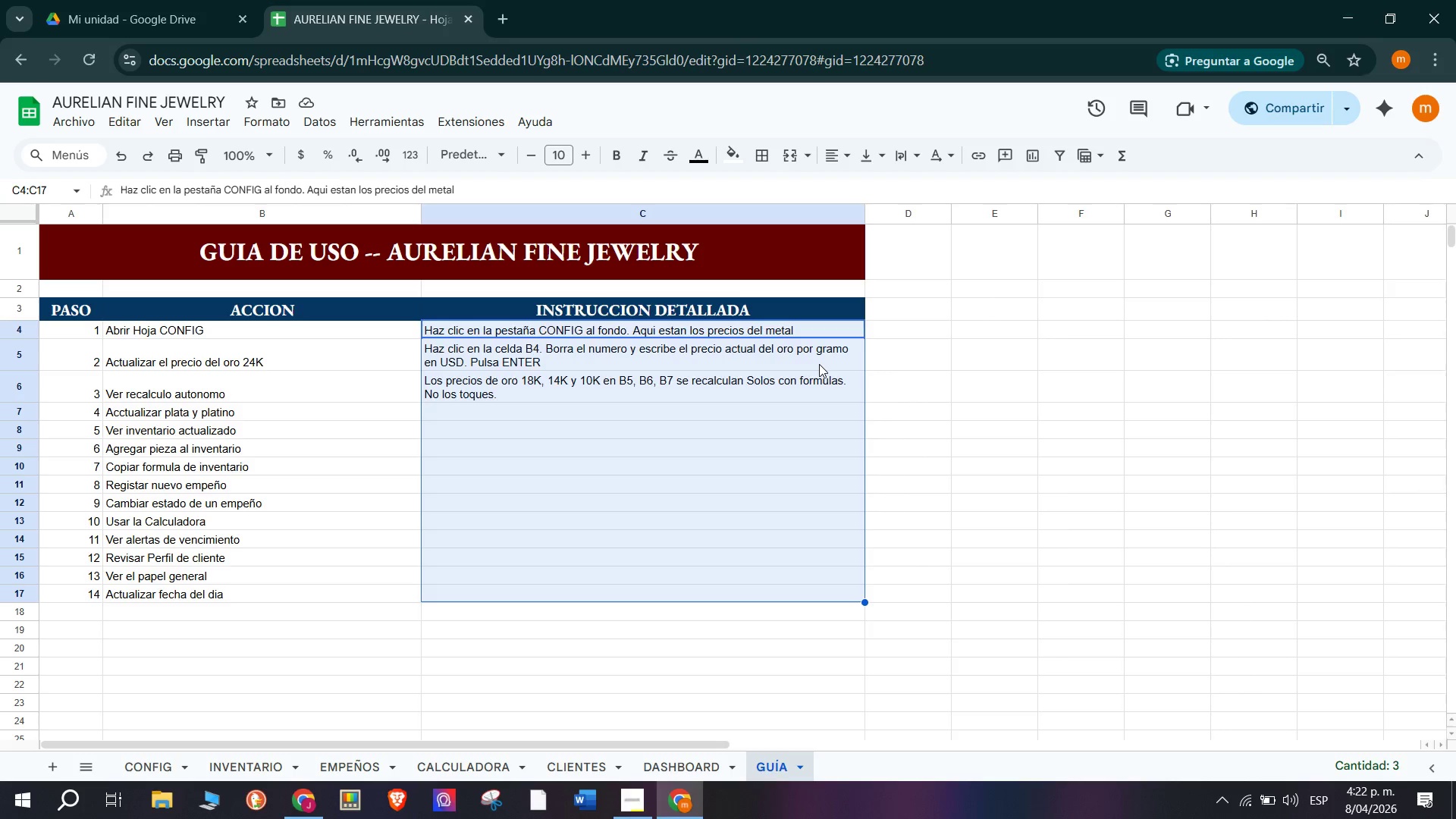 
wait(39.53)
 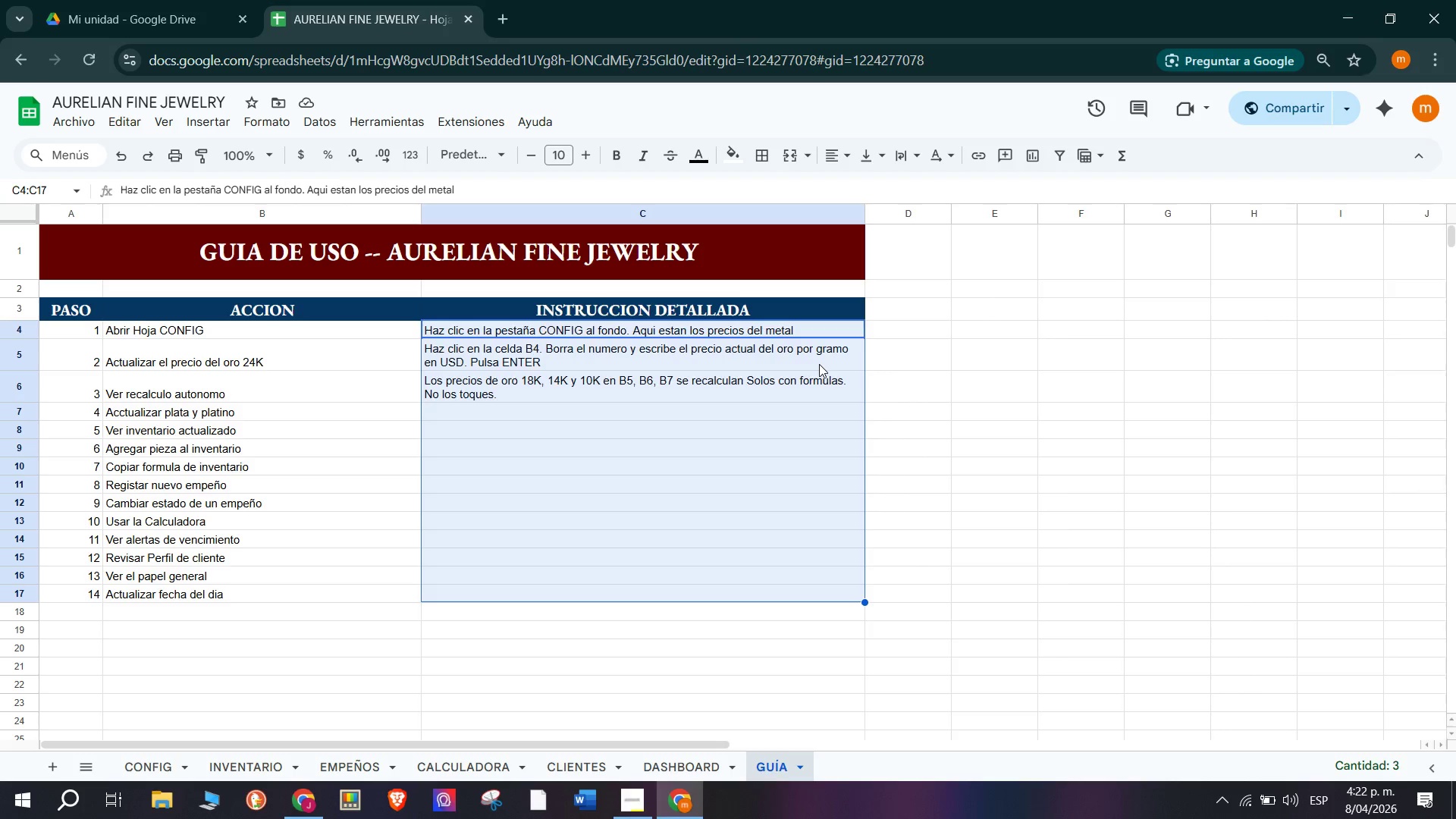 
left_click([501, 416])
 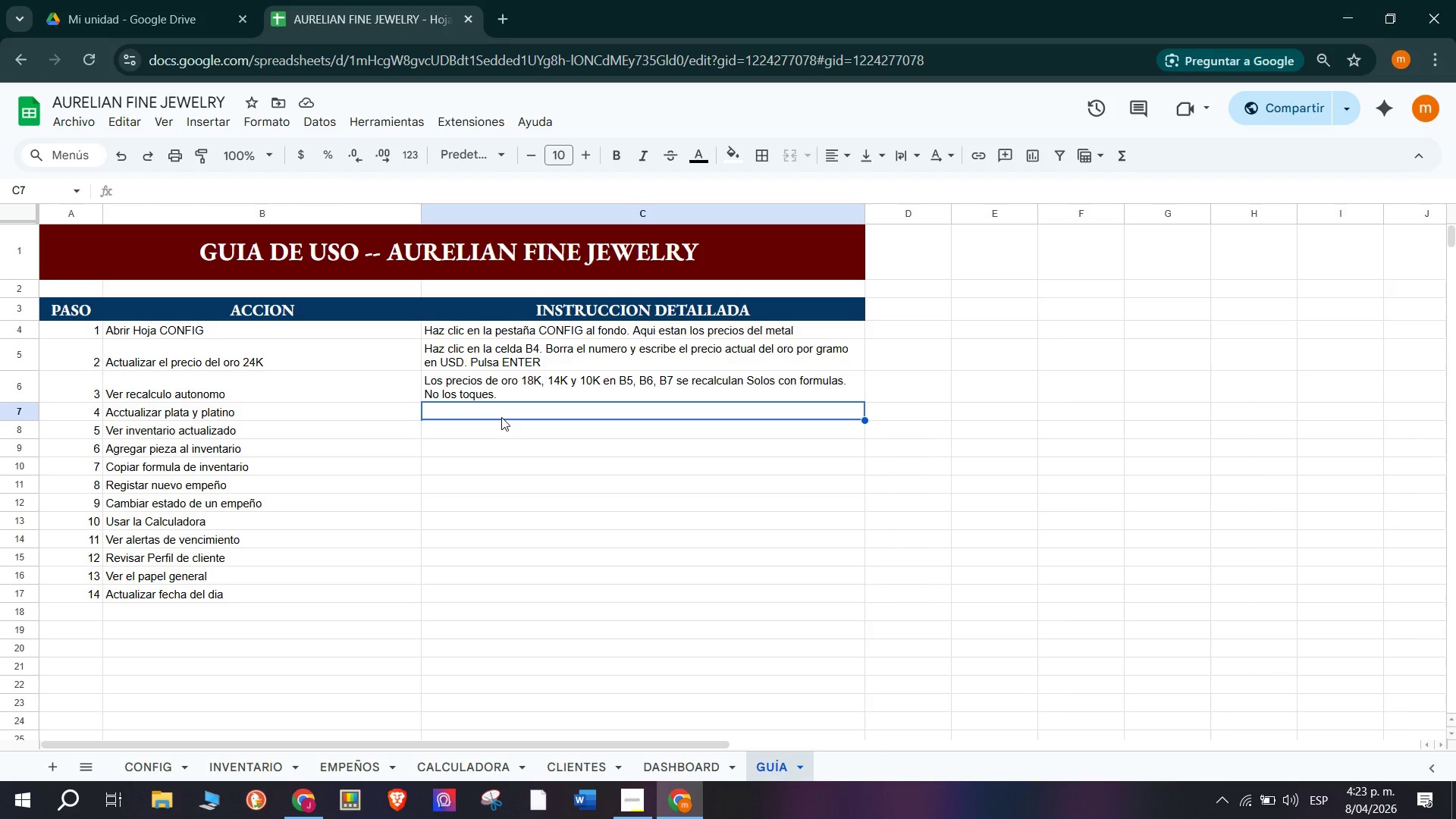 
wait(45.95)
 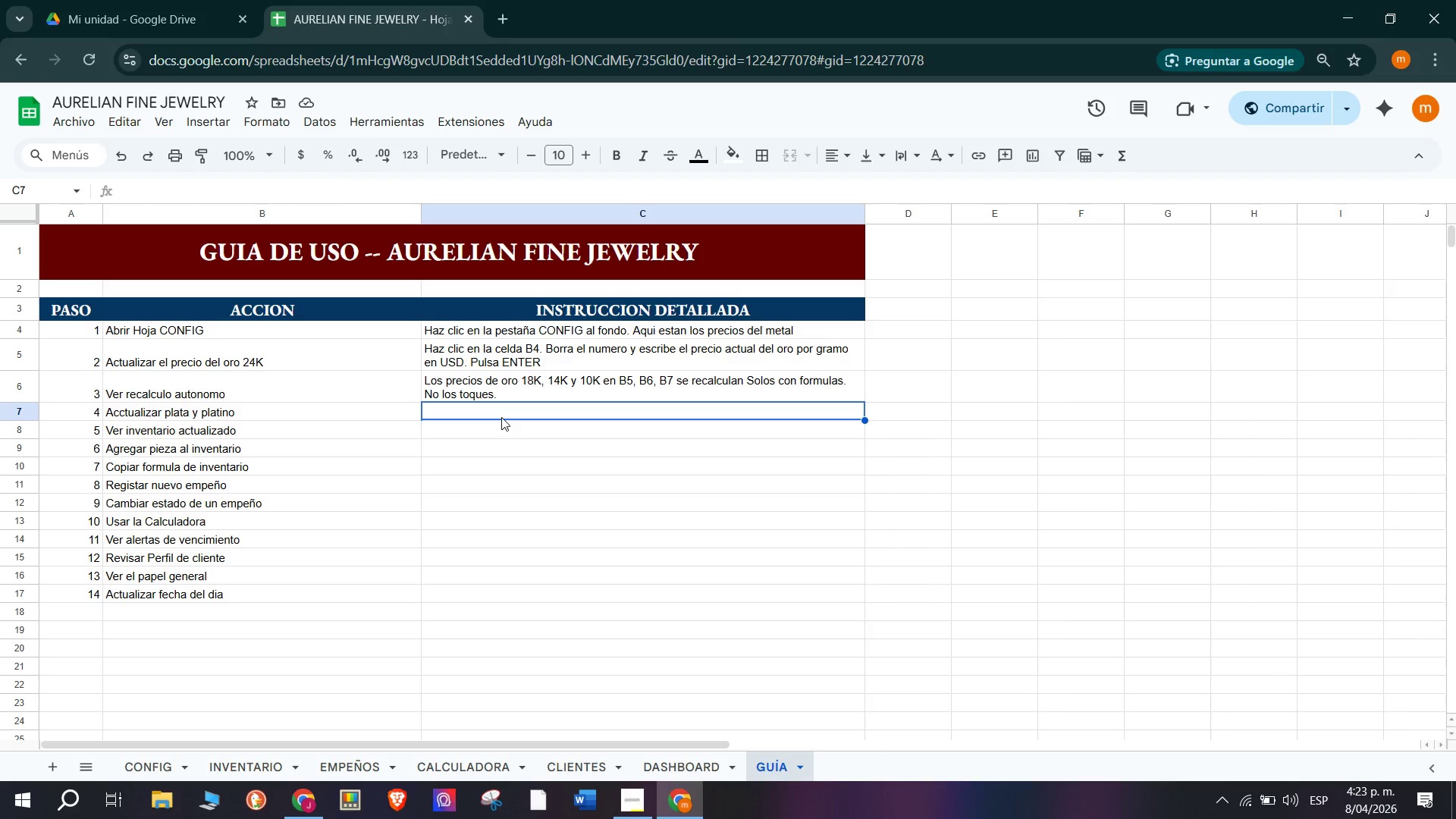 
type(Haz clic)
 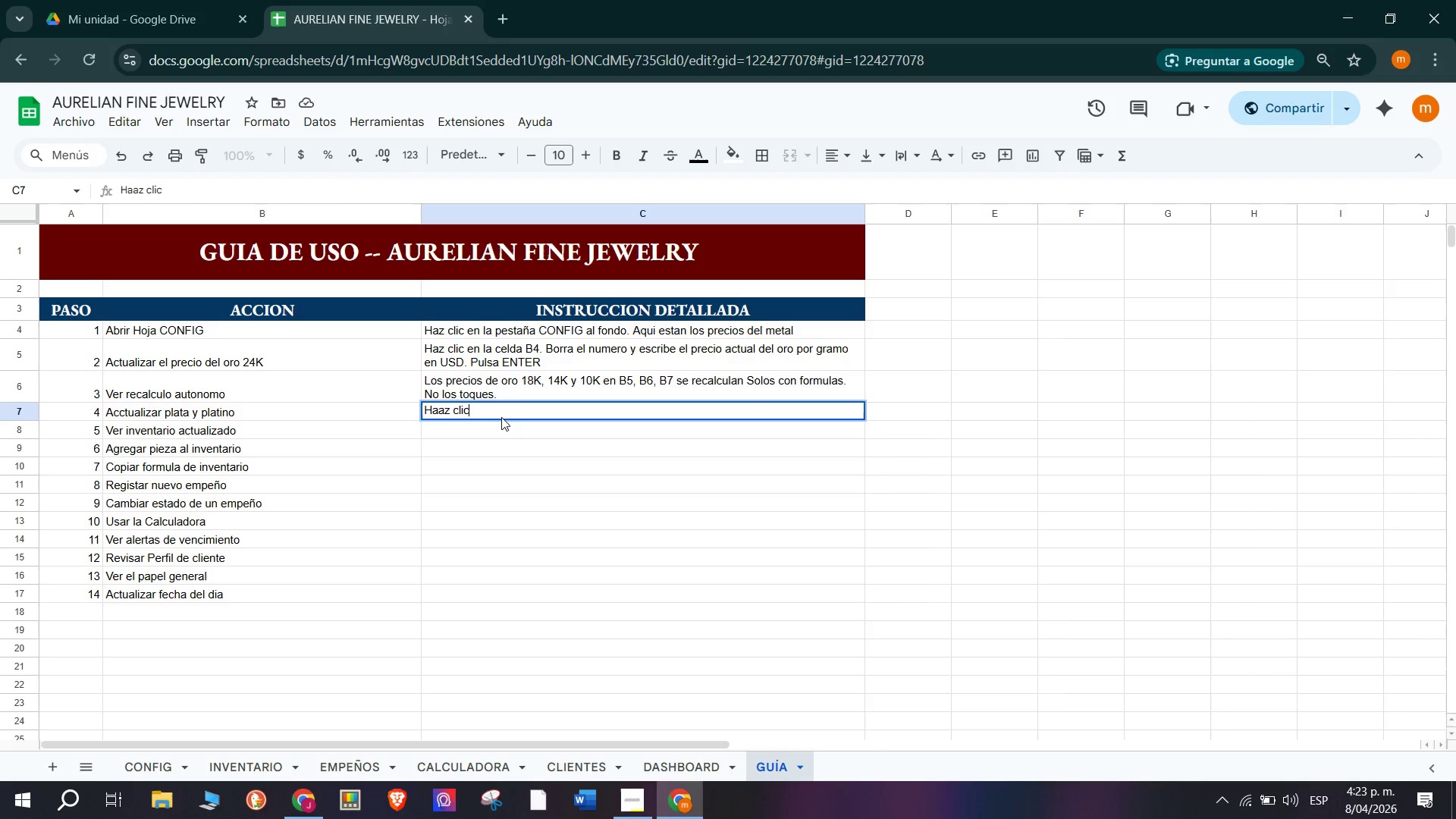 
hold_key(key=A, duration=13.31)
 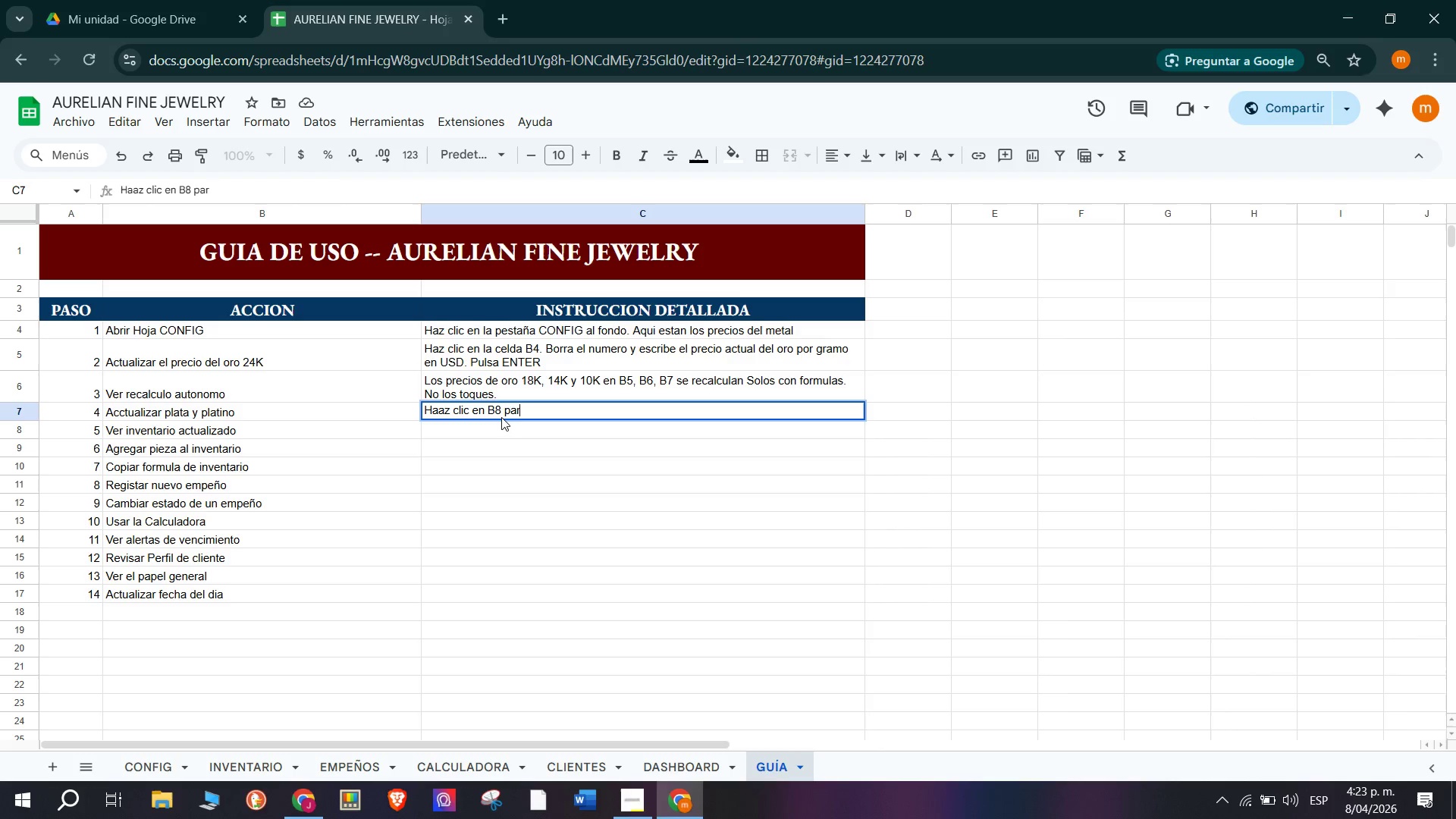 
type( en B8 pra)
 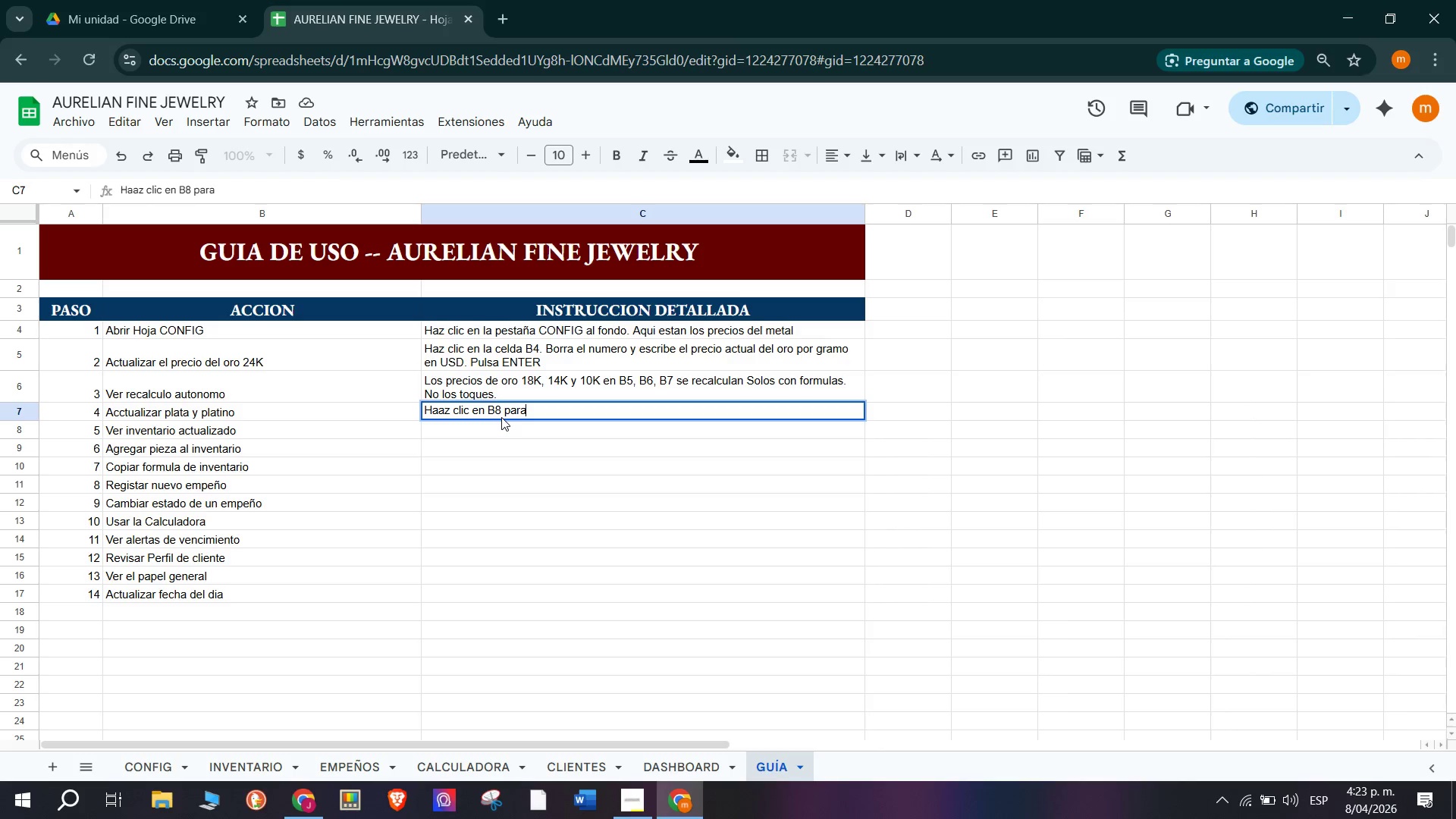 
type(la)
key(Backspace)
key(Backspace)
type( la Plata 925 y B9 para el platino. Cambia el precio y pulsa ENTER)
 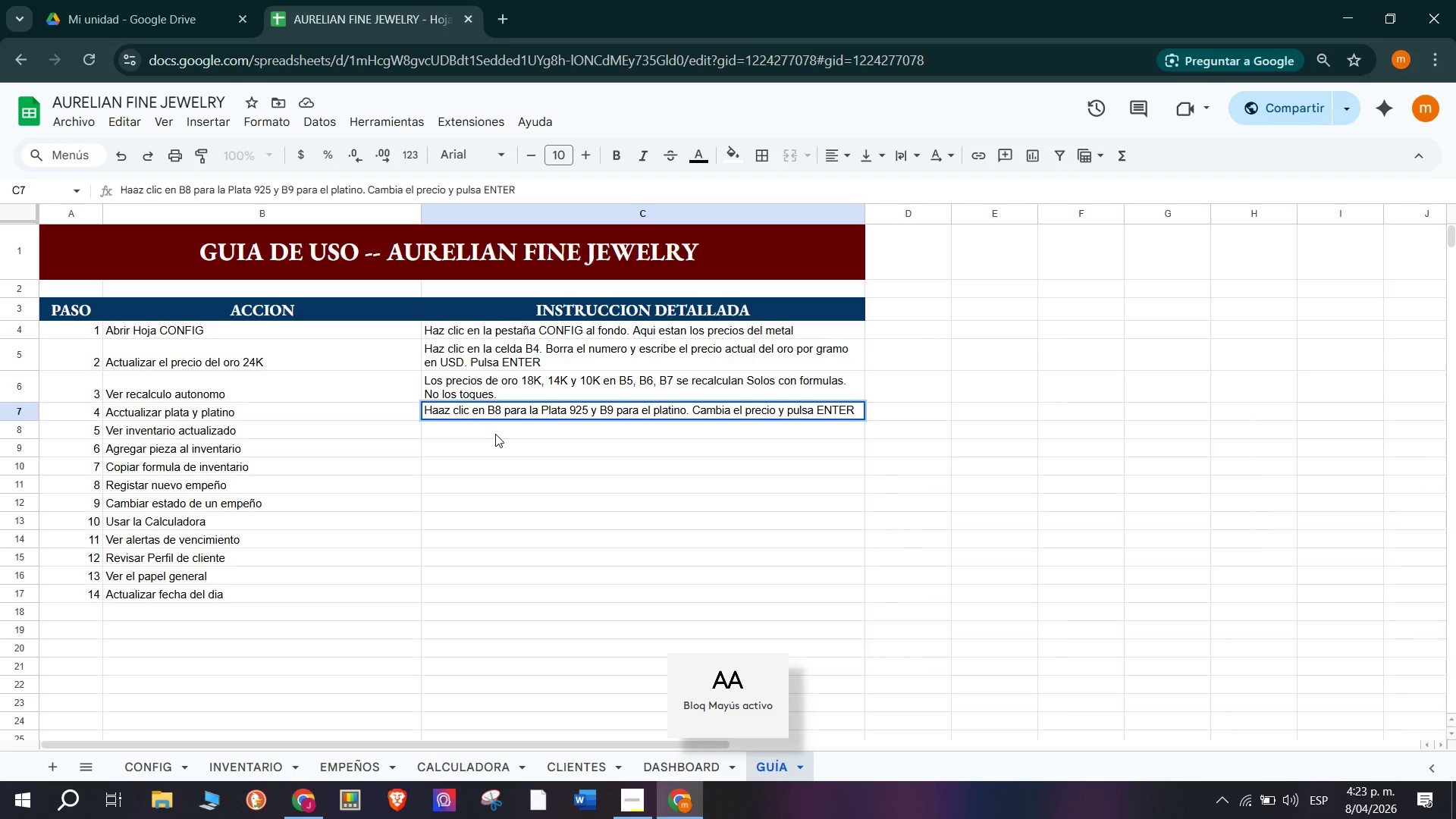 
key(Enter)
 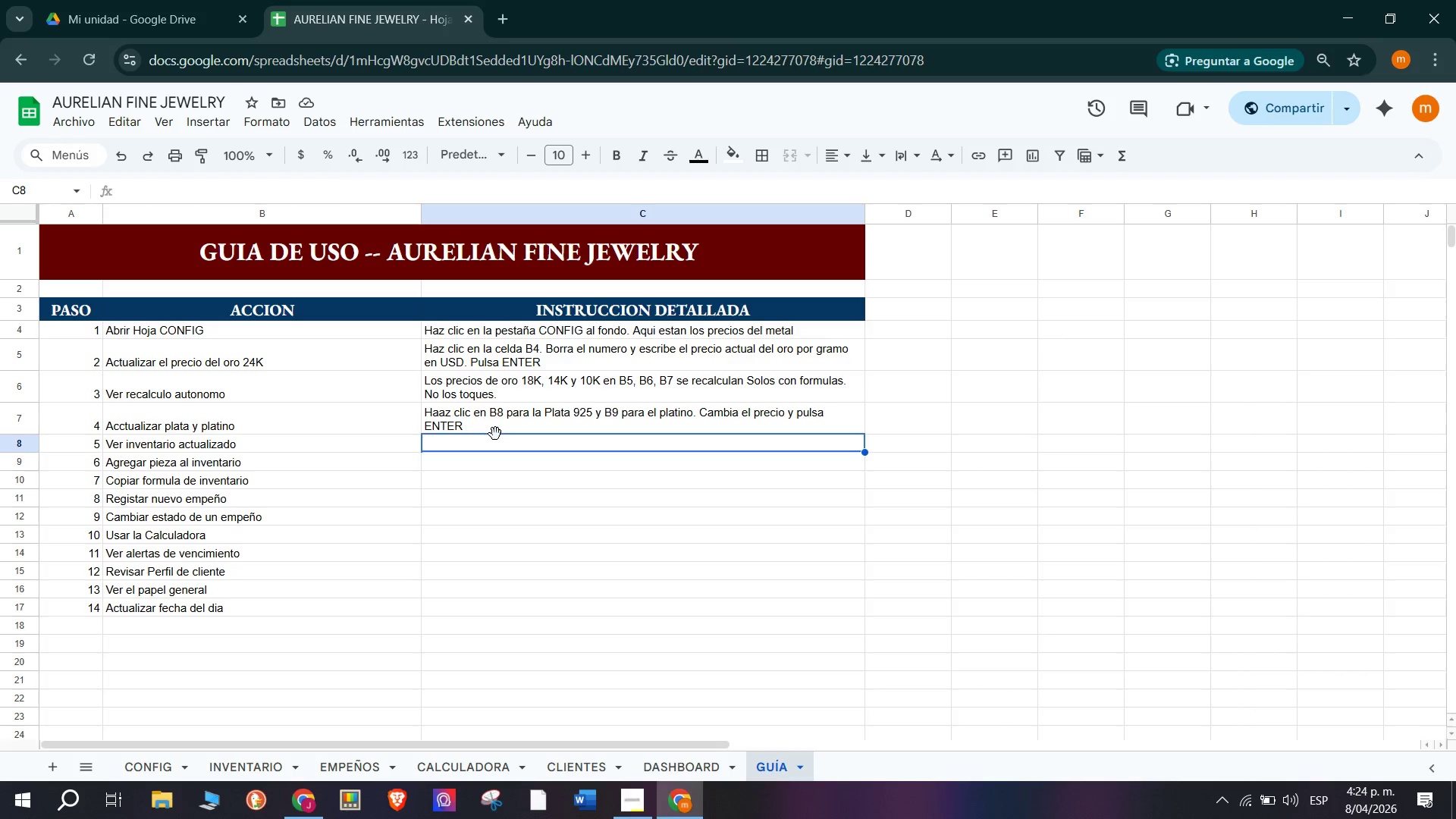 
wait(13.48)
 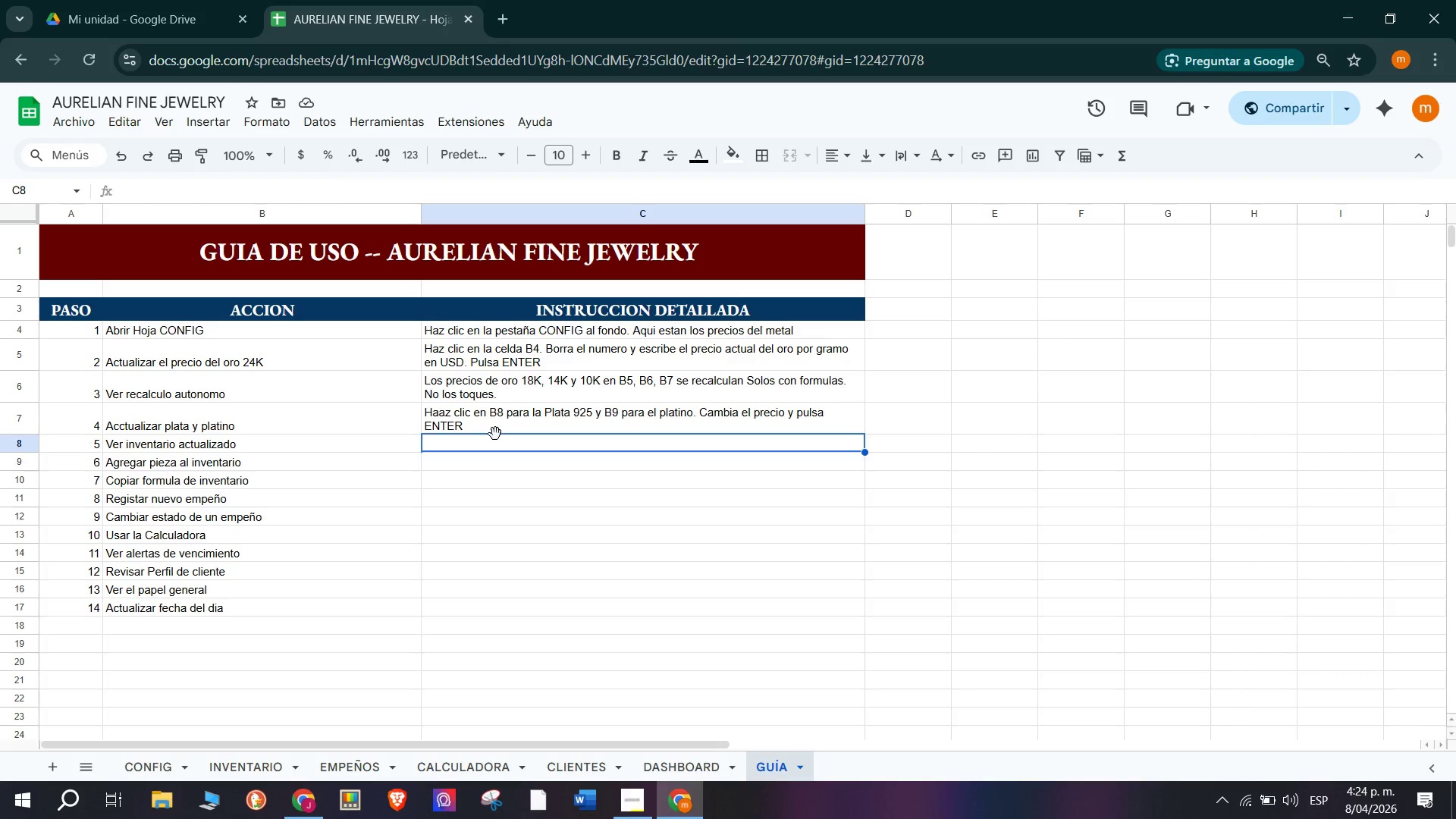 
type(Ve a la hoja INVENTARIO )
key(Backspace)
type(, )
 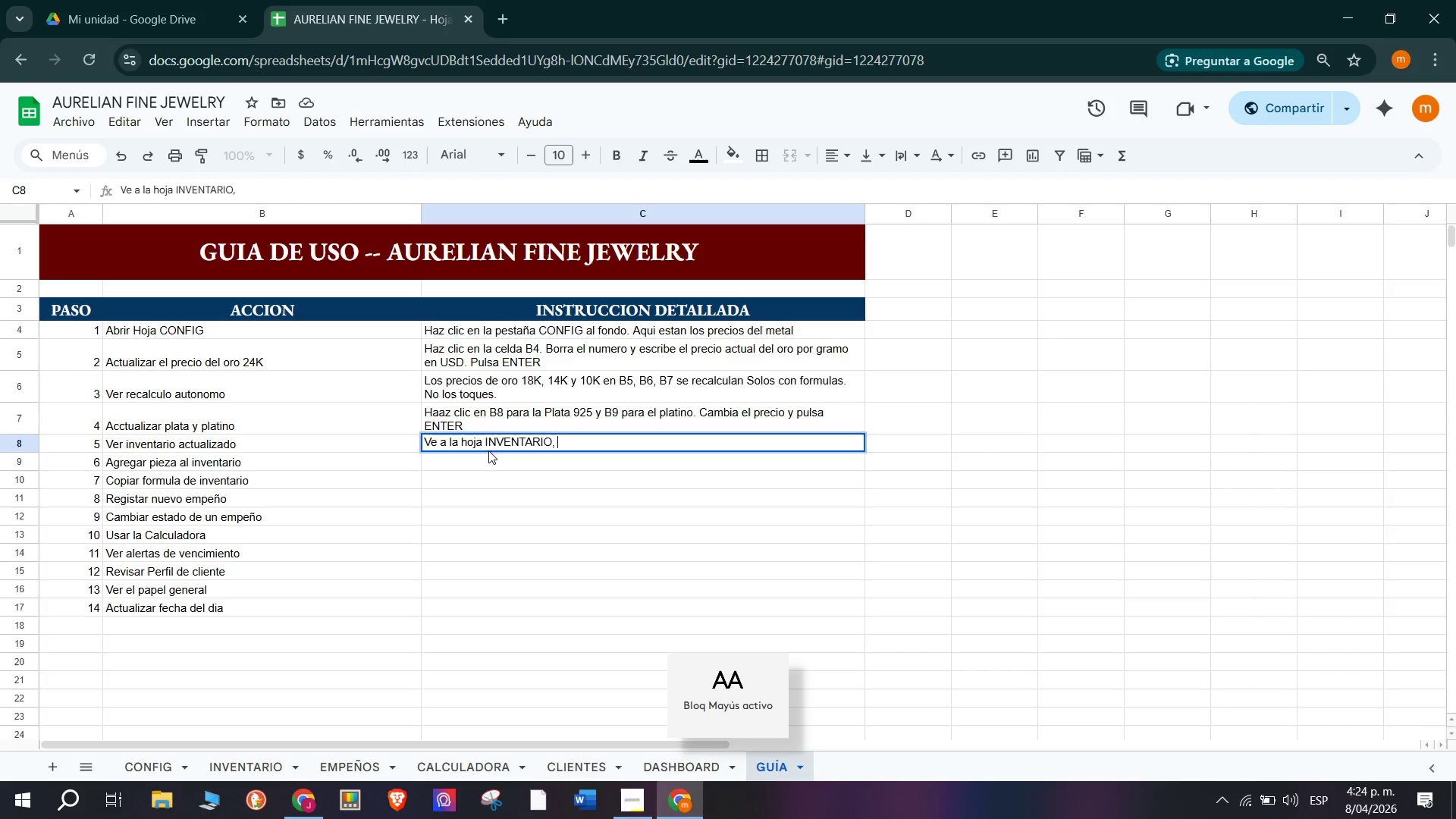 
key(Backspace)
type(ve)
key(Backspace)
key(Backspace)
type( ve a la fila)
 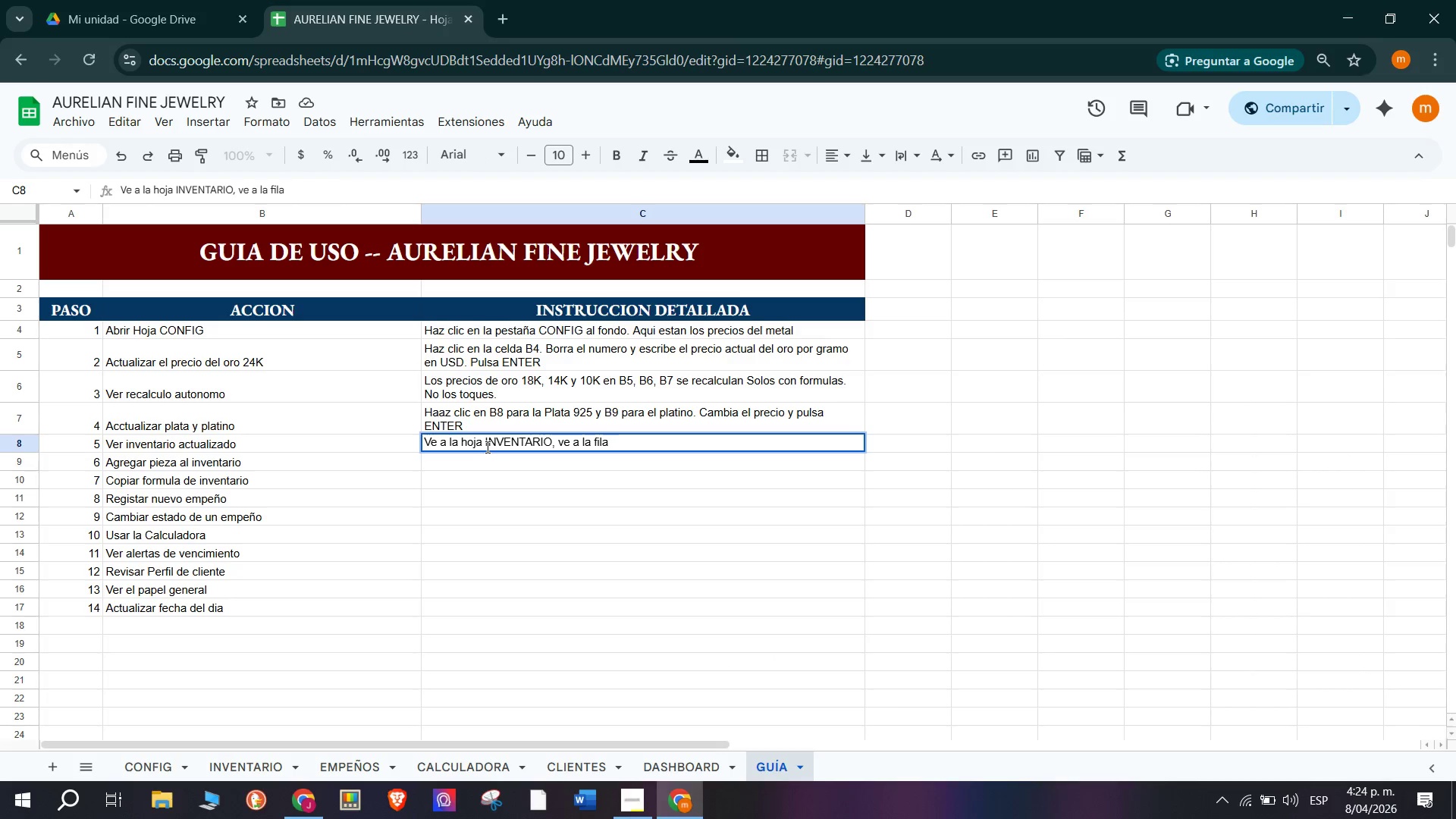 
type(25)
key(Backspace)
key(Backspace)
type( 25)
 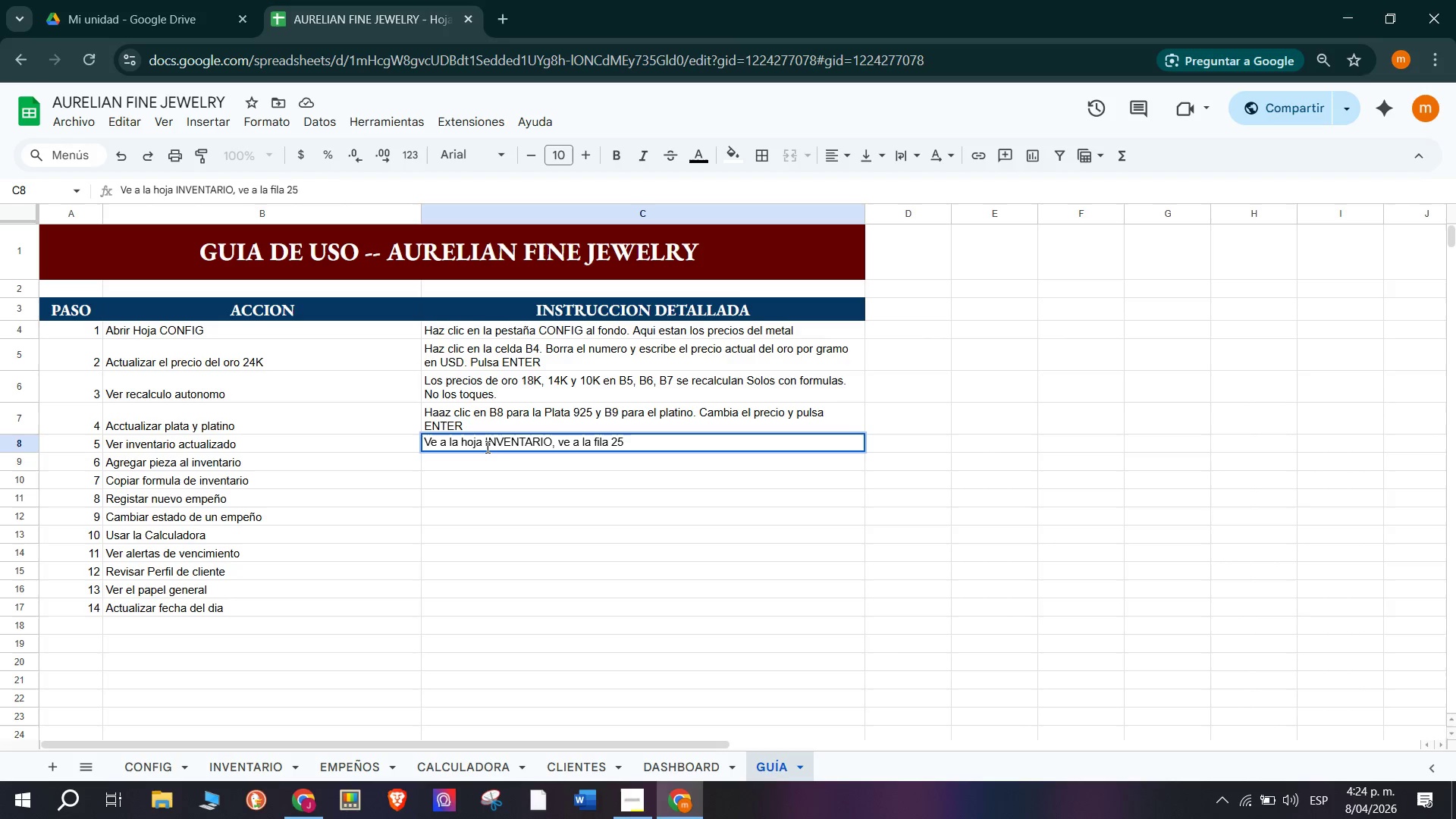 
type( *debajo de la )
 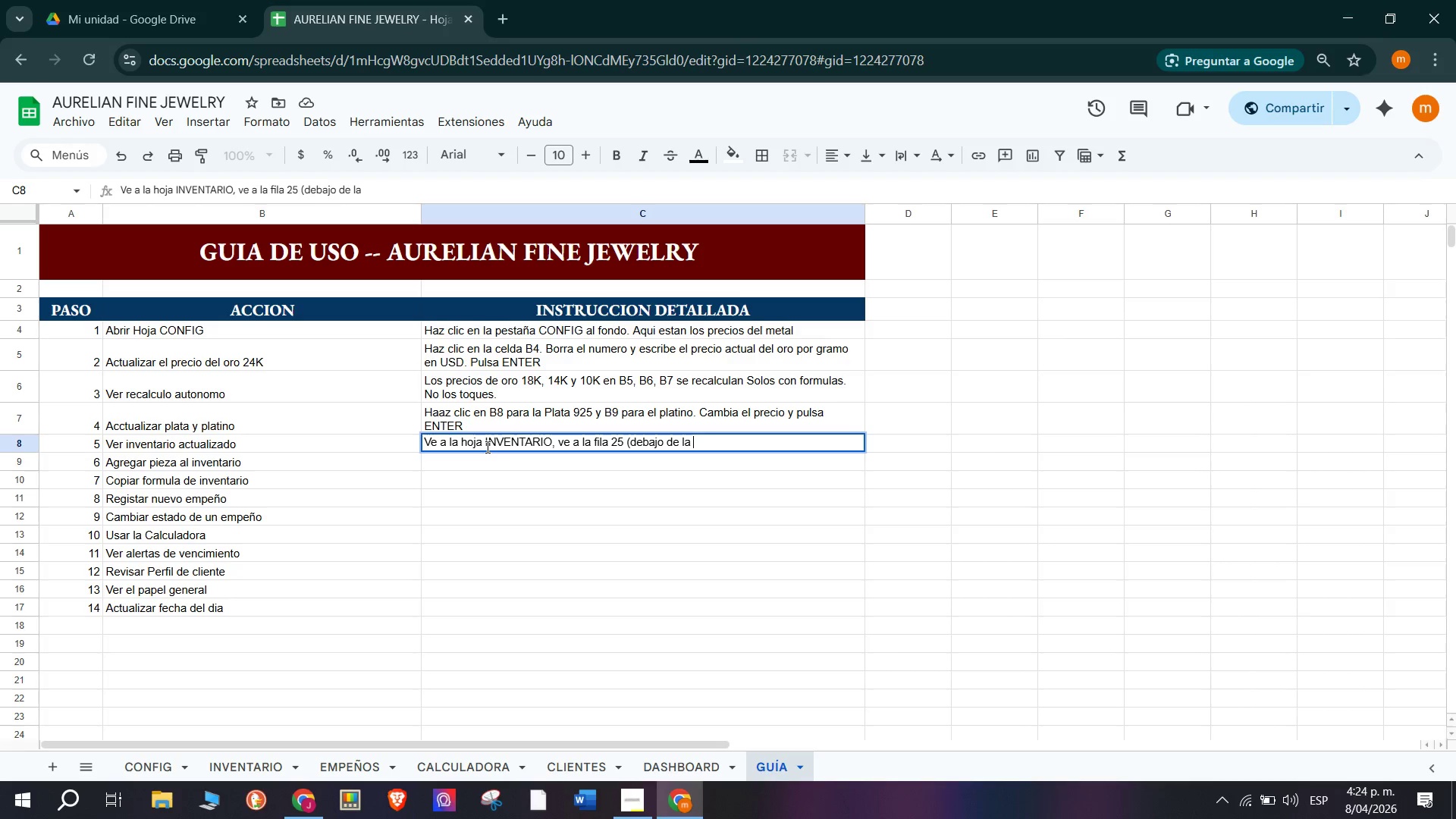 
type(;ultima()
 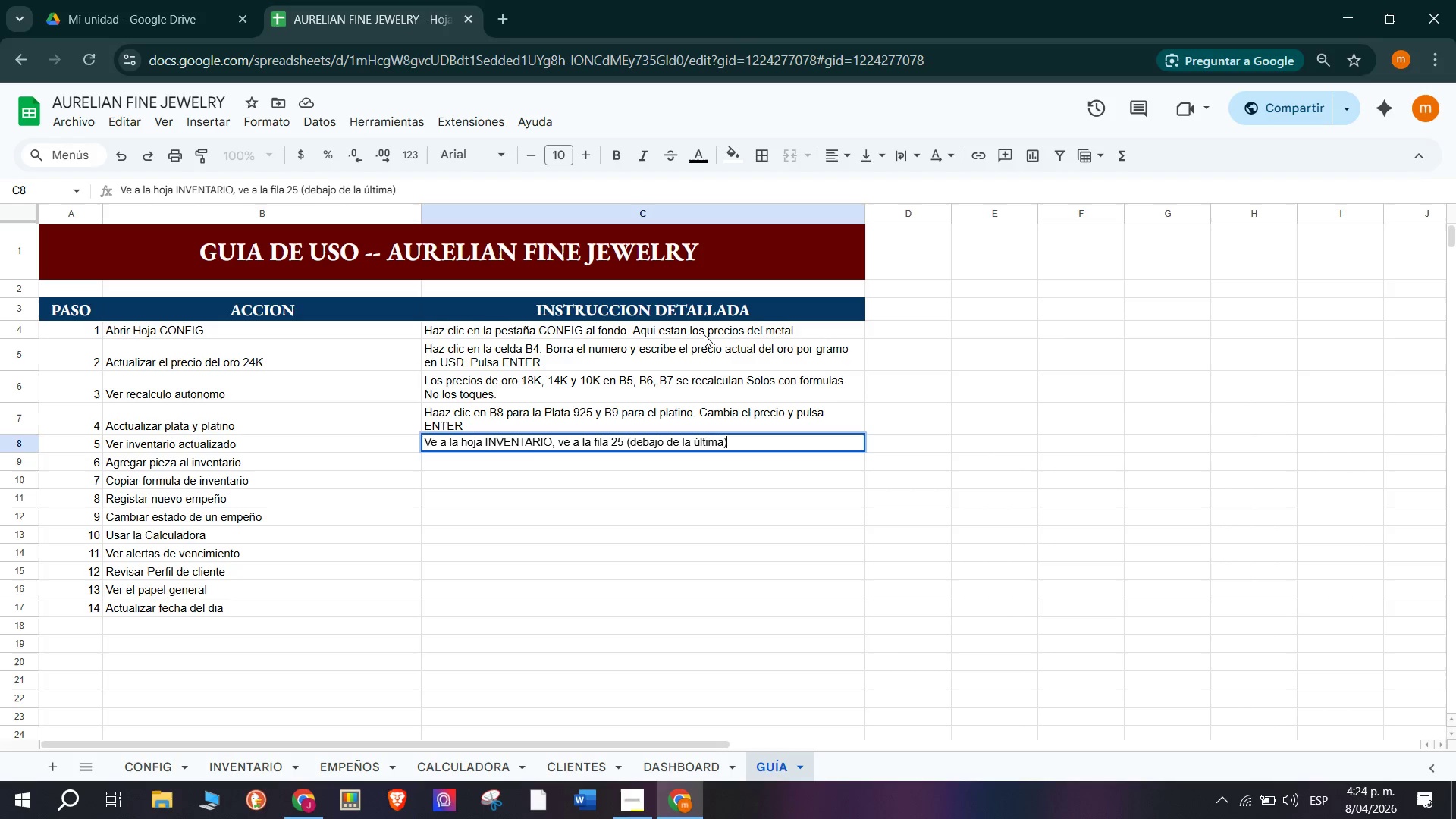 
key(Space)
 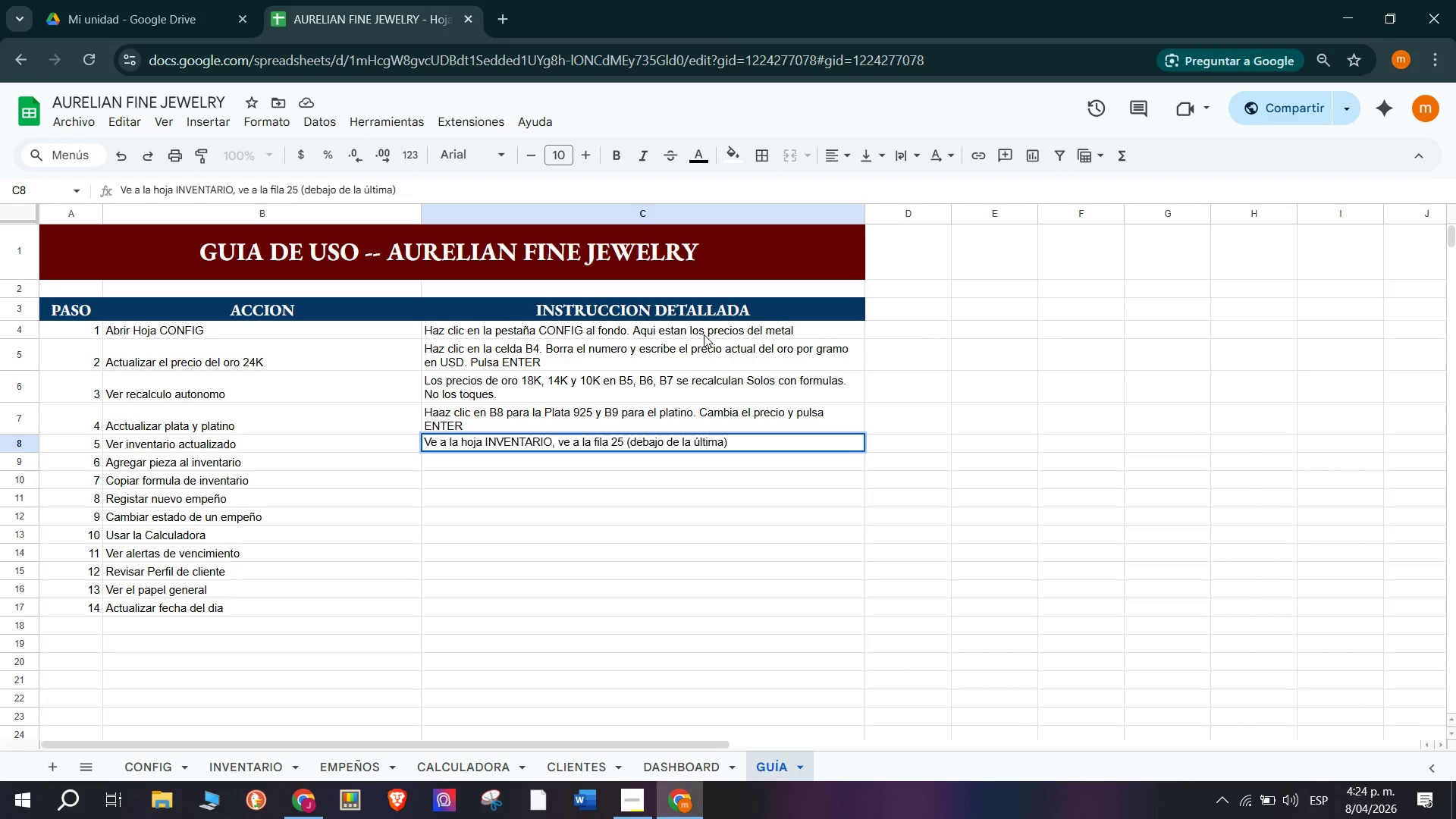 
key(Backspace)
type(. Le)
key(Backspace)
type(lena> SKU,)
 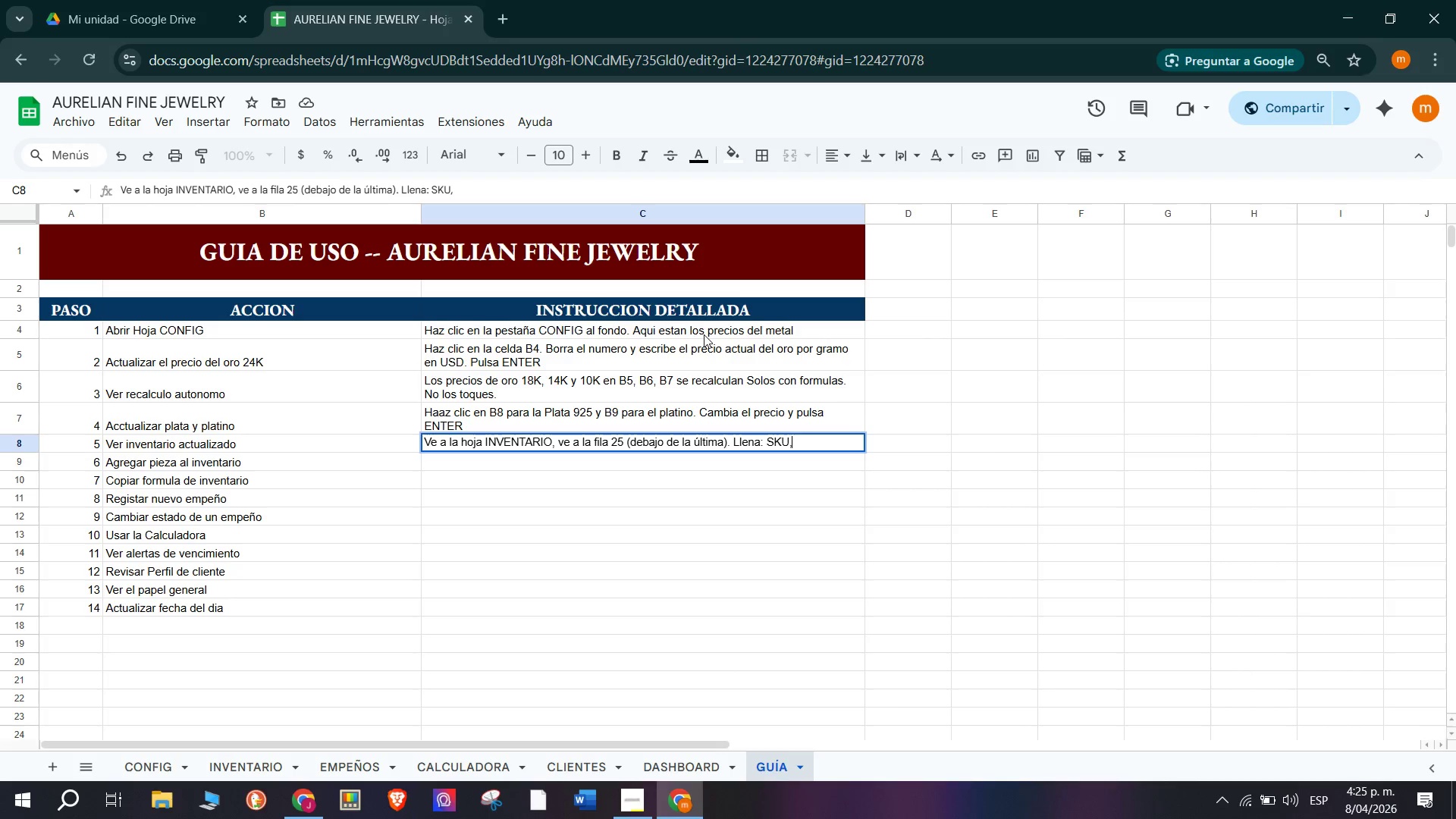 
key(Backspace)
 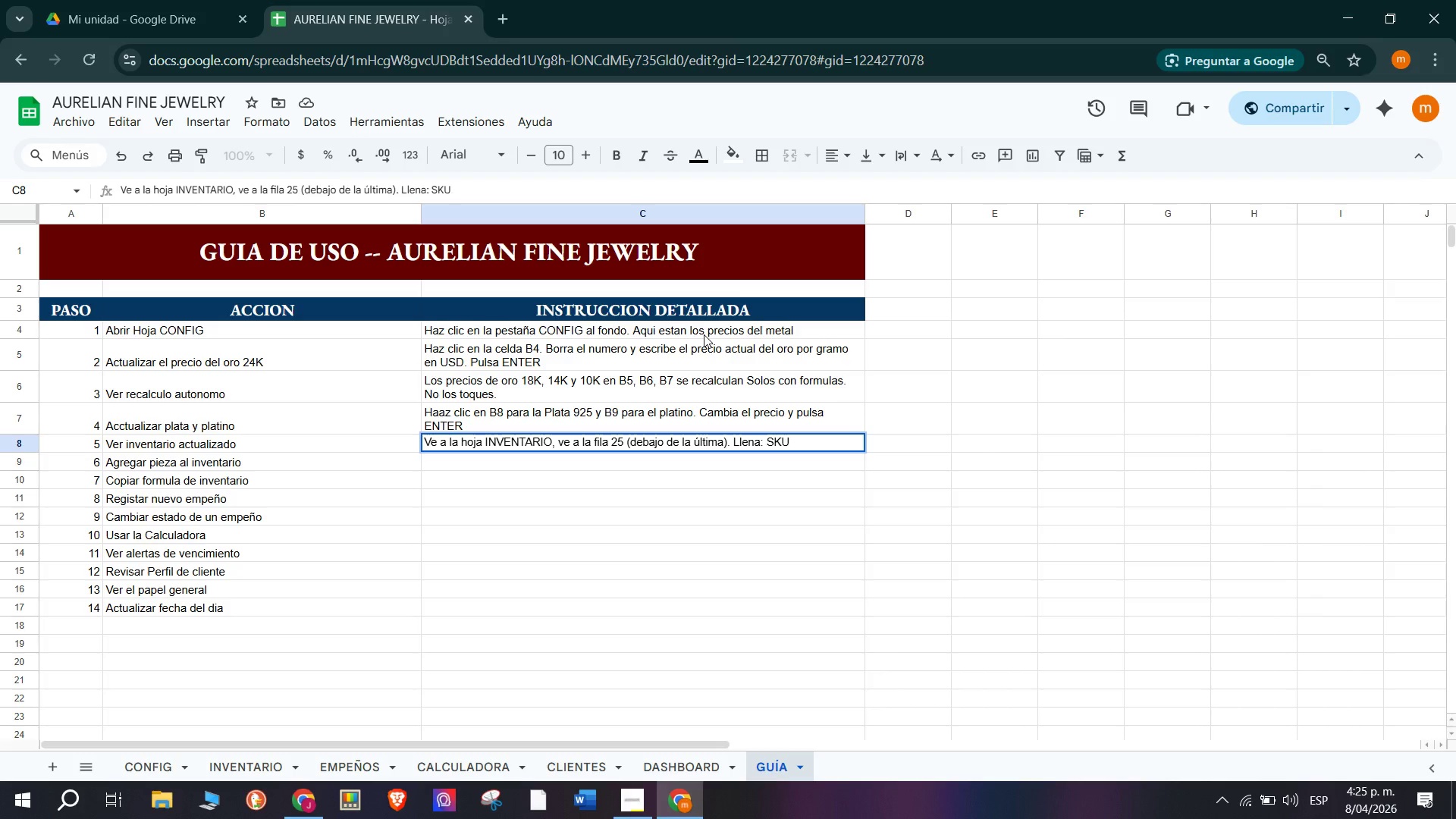 
key(Backspace)
 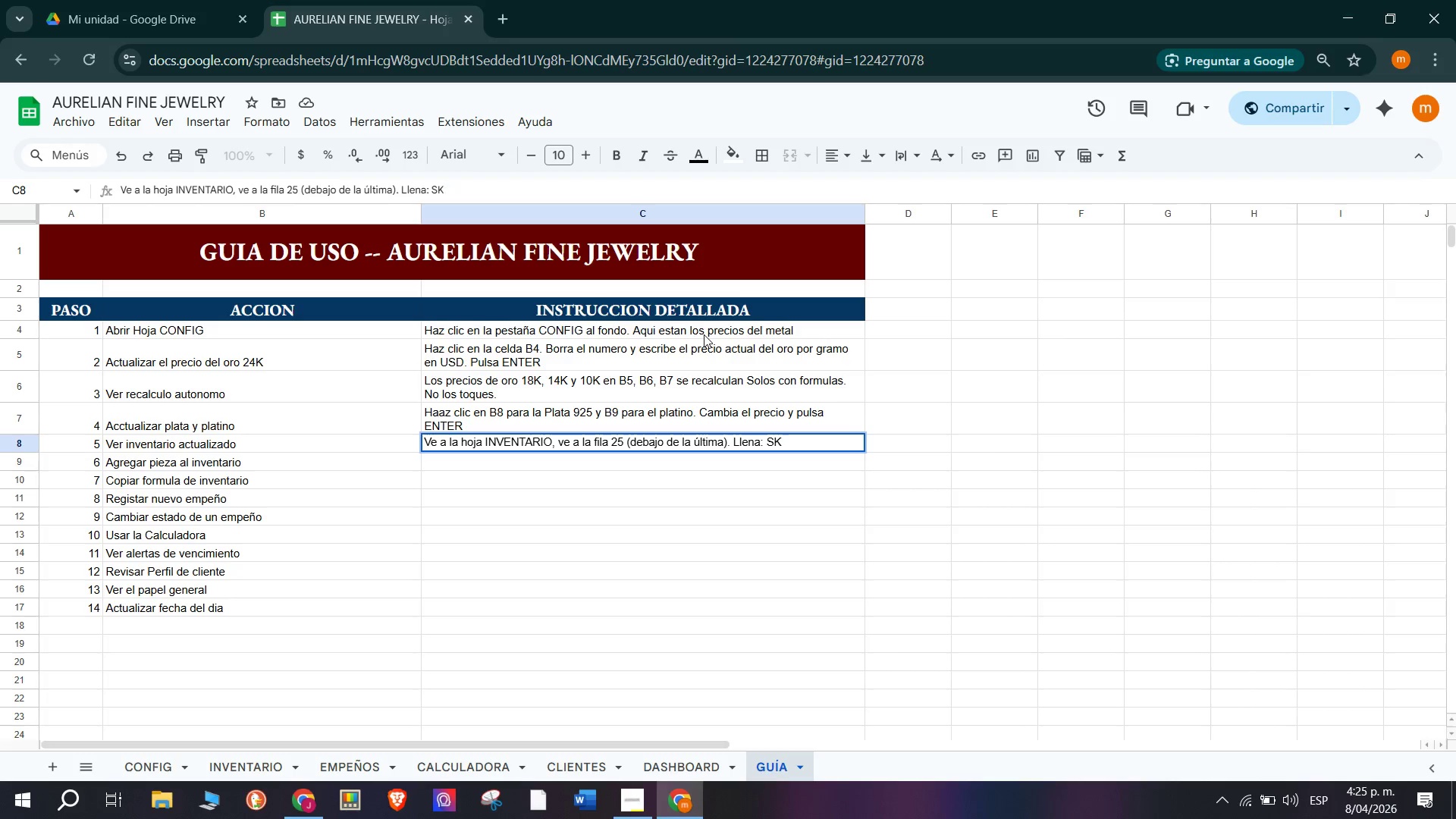 
key(Backspace)
 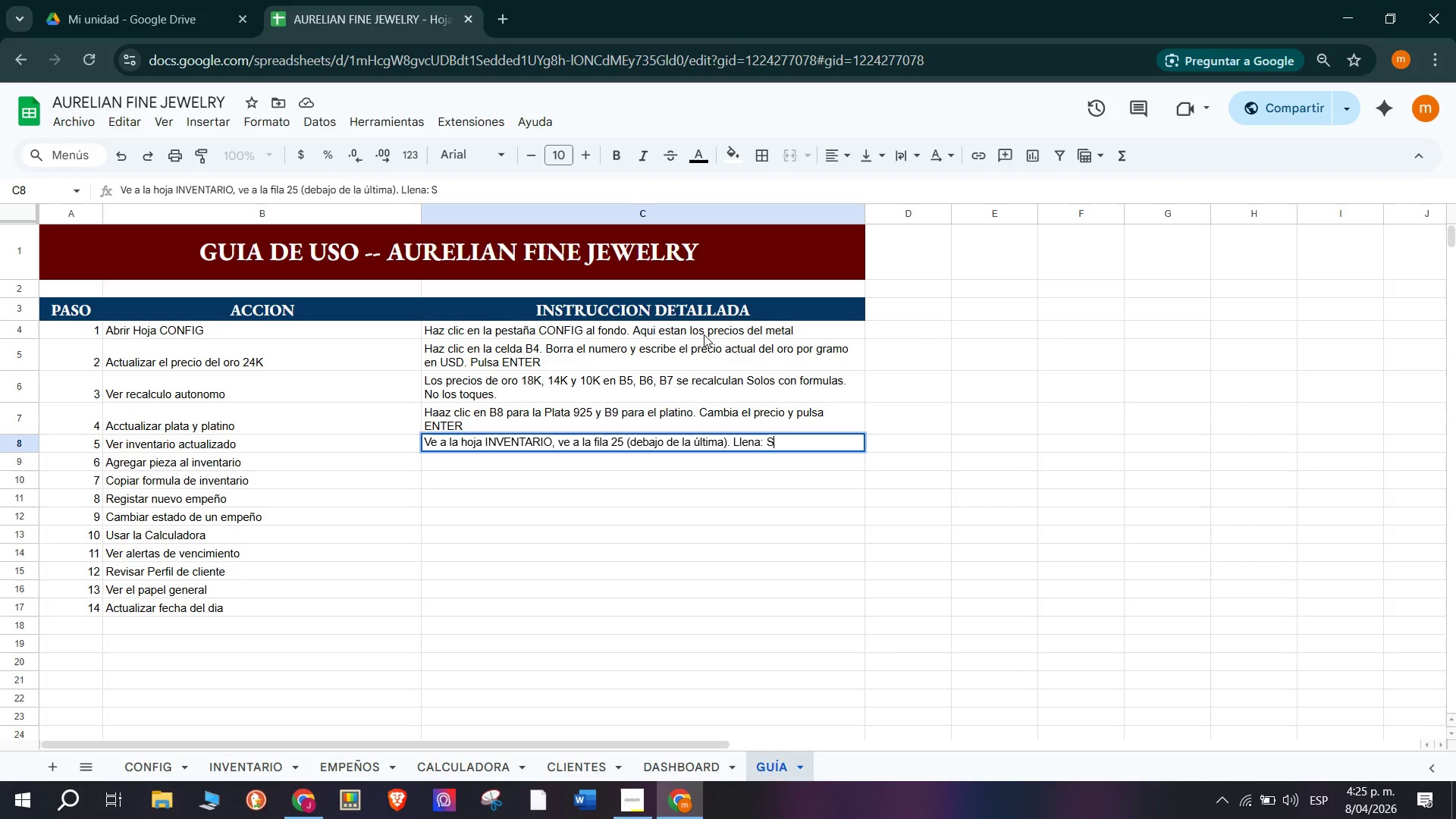 
hold_key(key=Backspace, duration=1.84)
 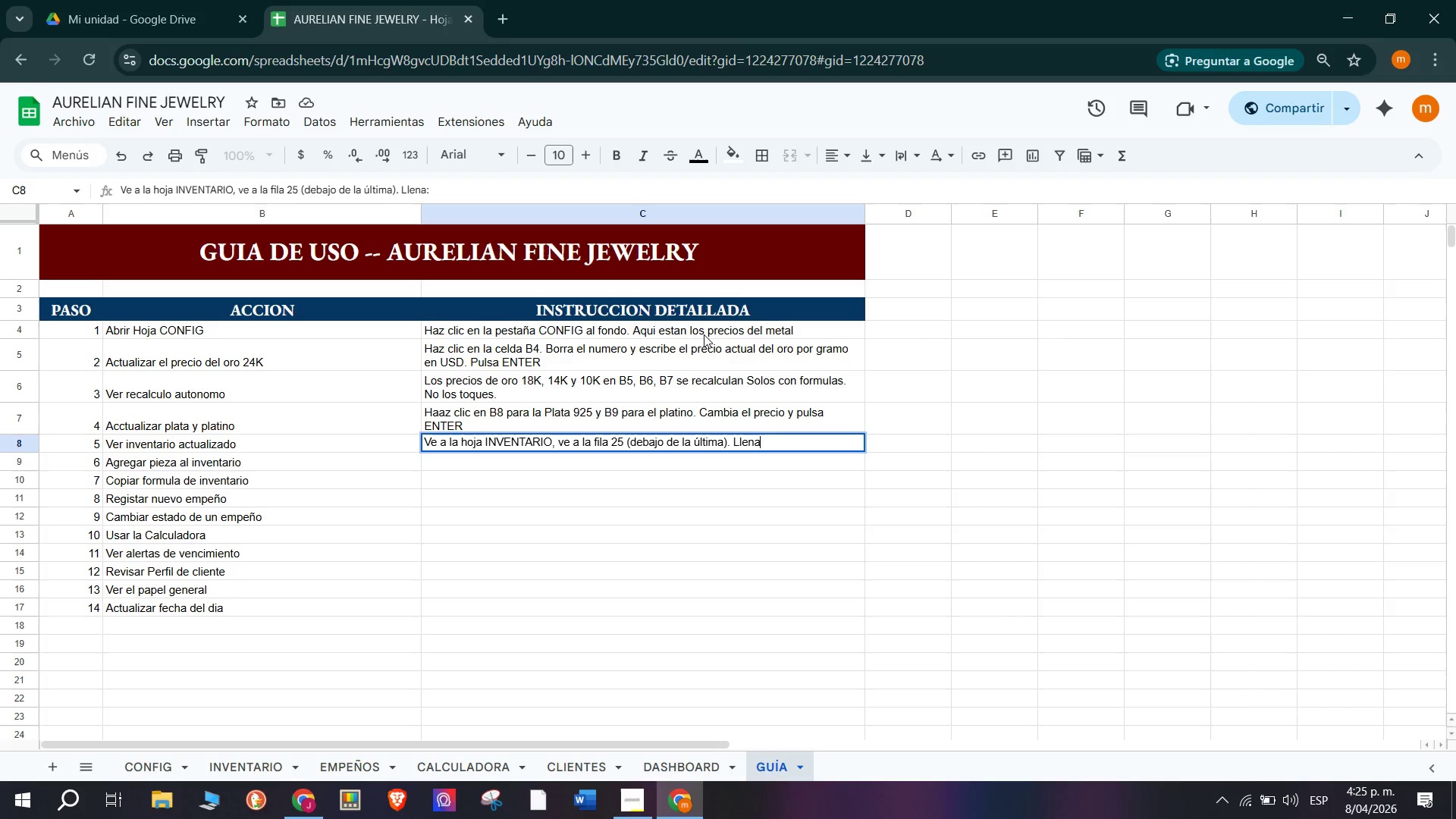 
hold_key(key=Backspace, duration=1.34)
 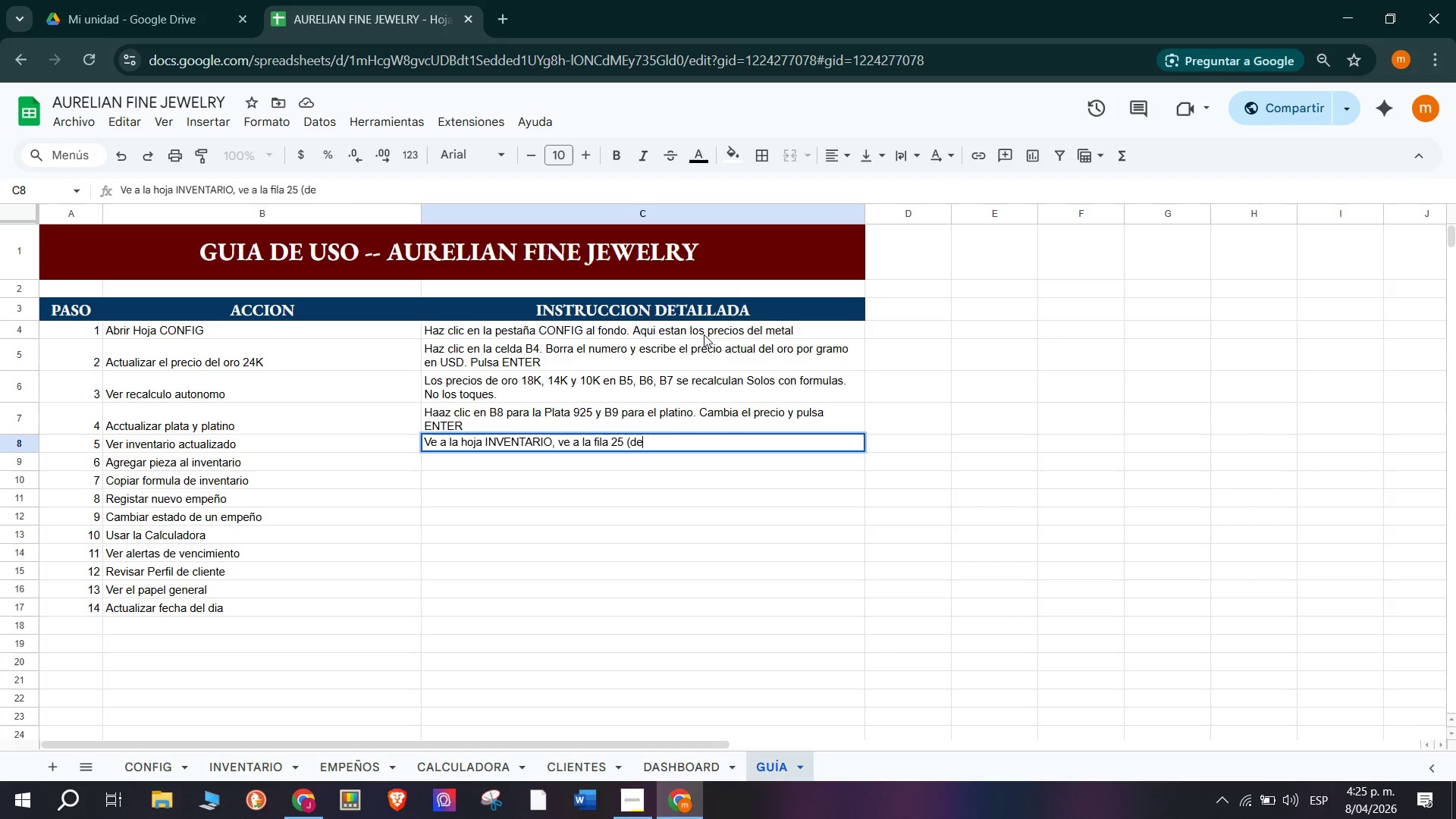 
key(Backspace)
 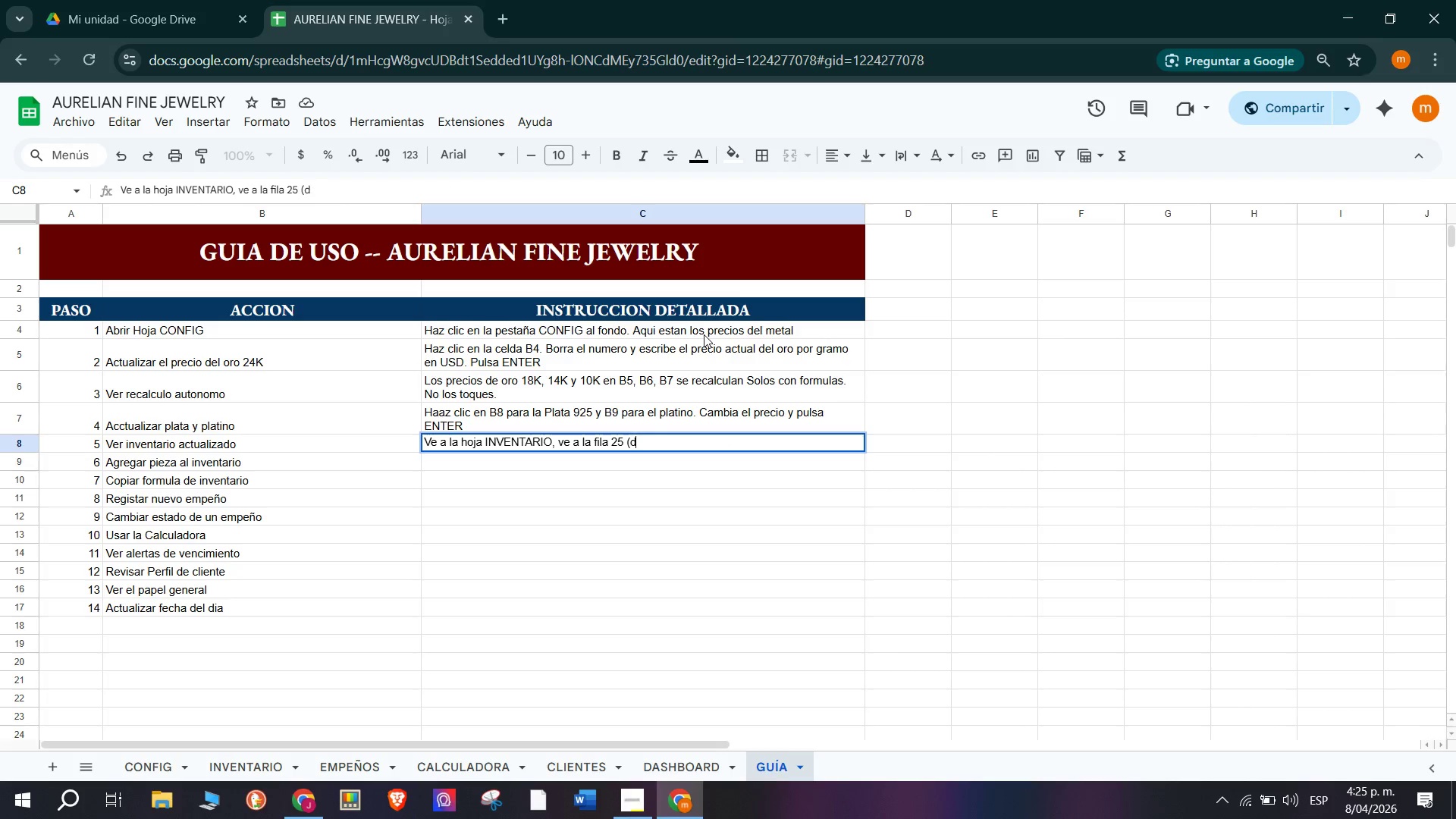 
key(Backspace)
 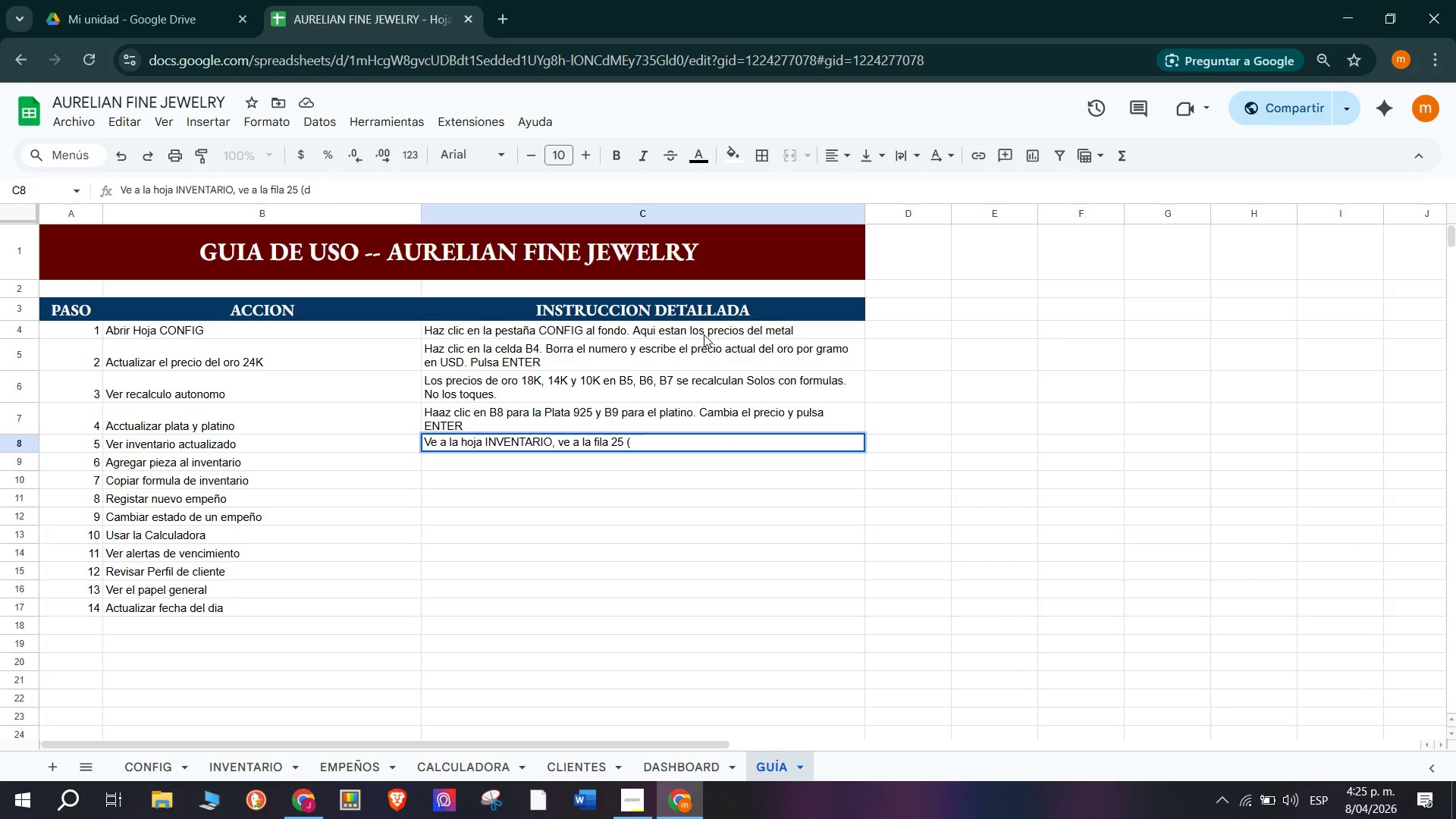 
key(Backspace)
 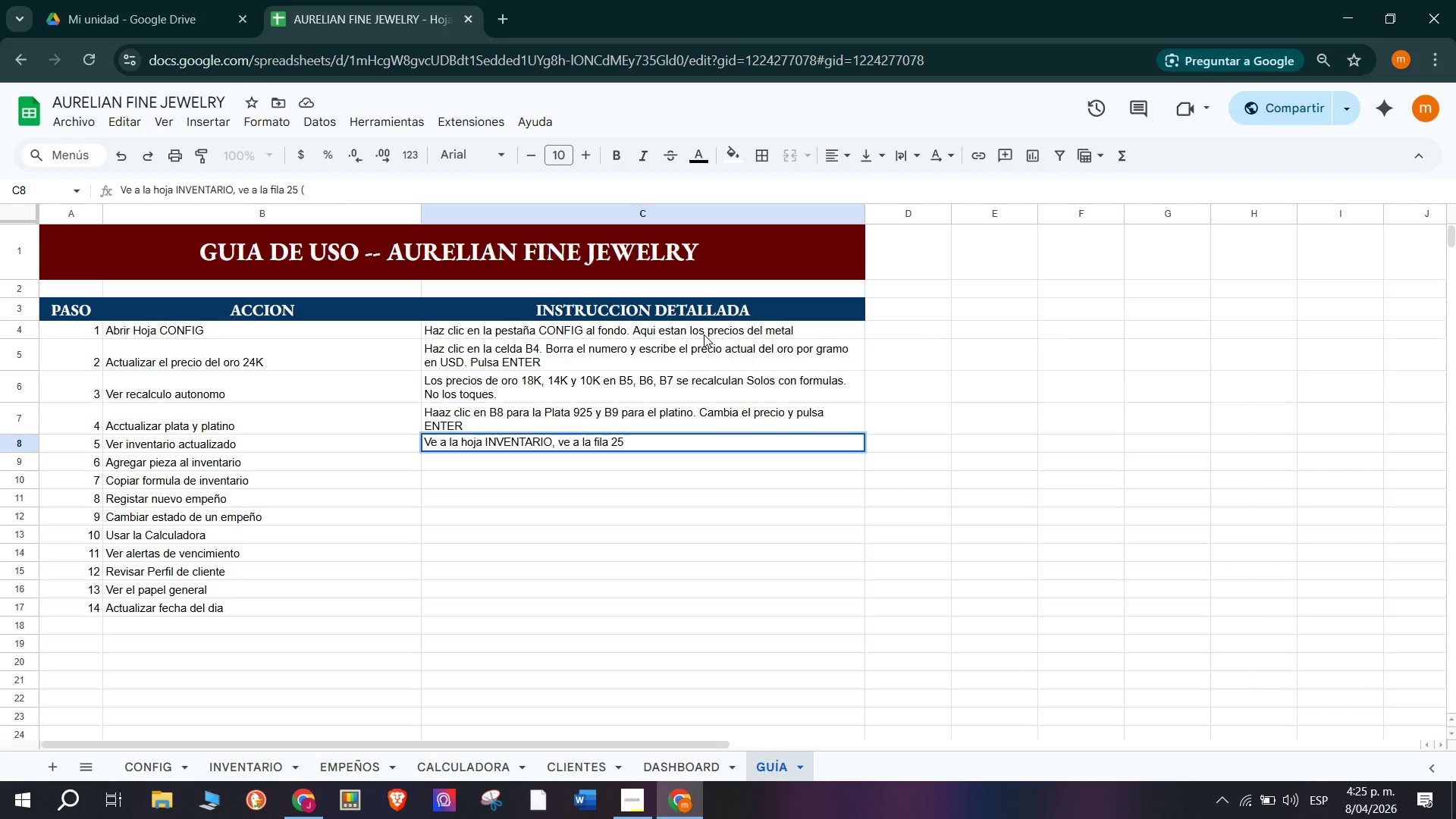 
key(Backspace)
 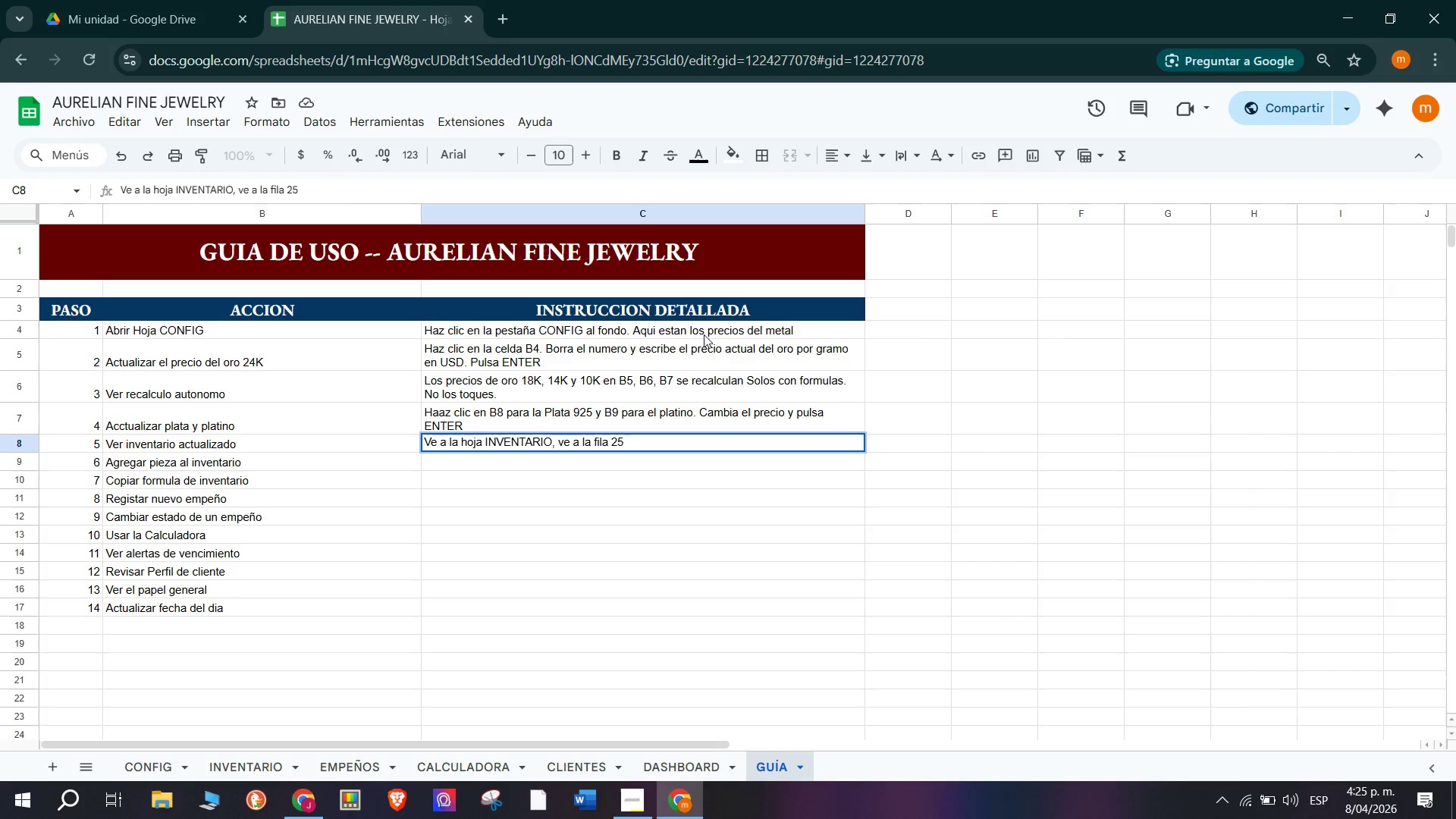 
key(Backspace)
 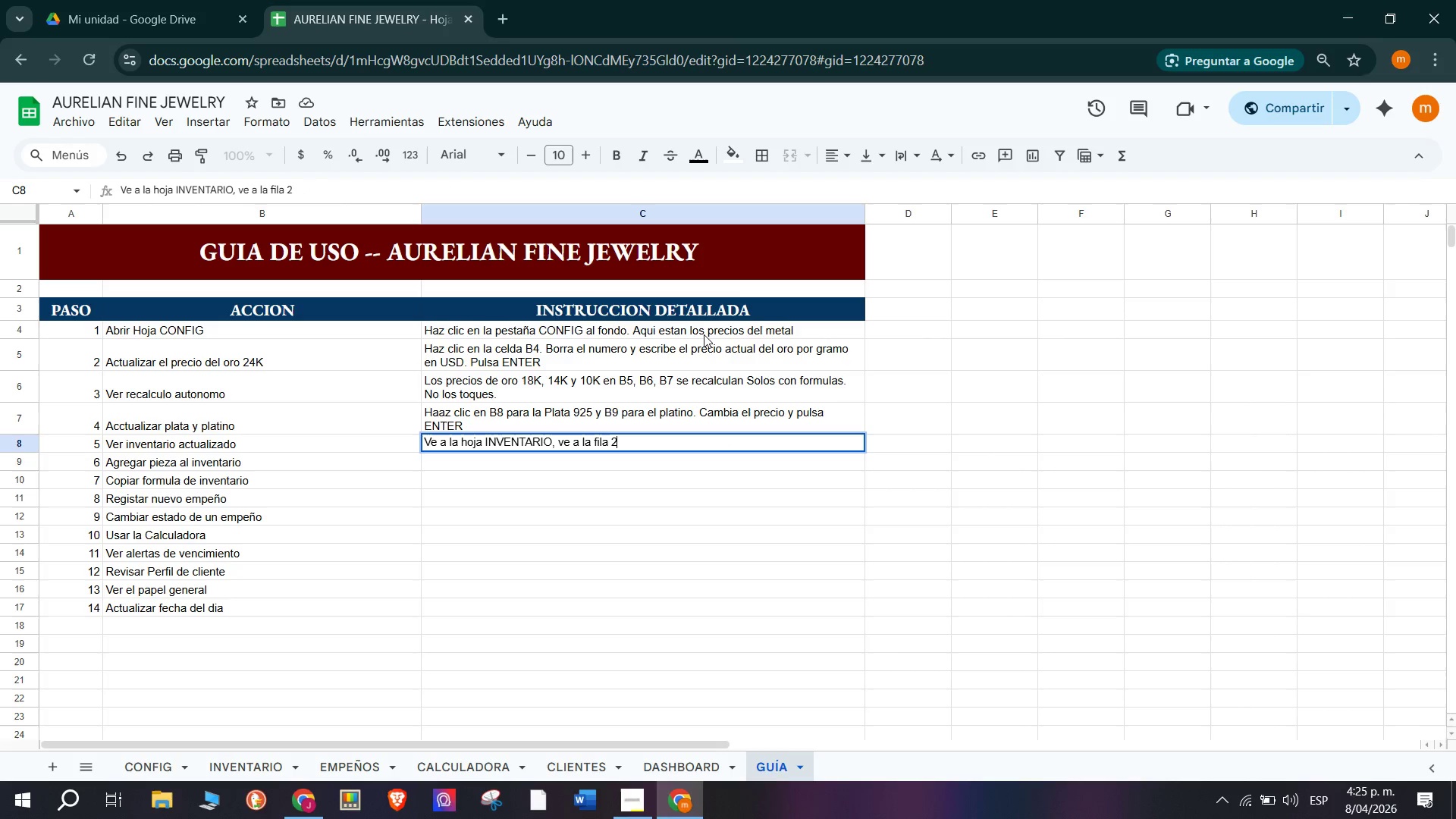 
key(Backspace)
 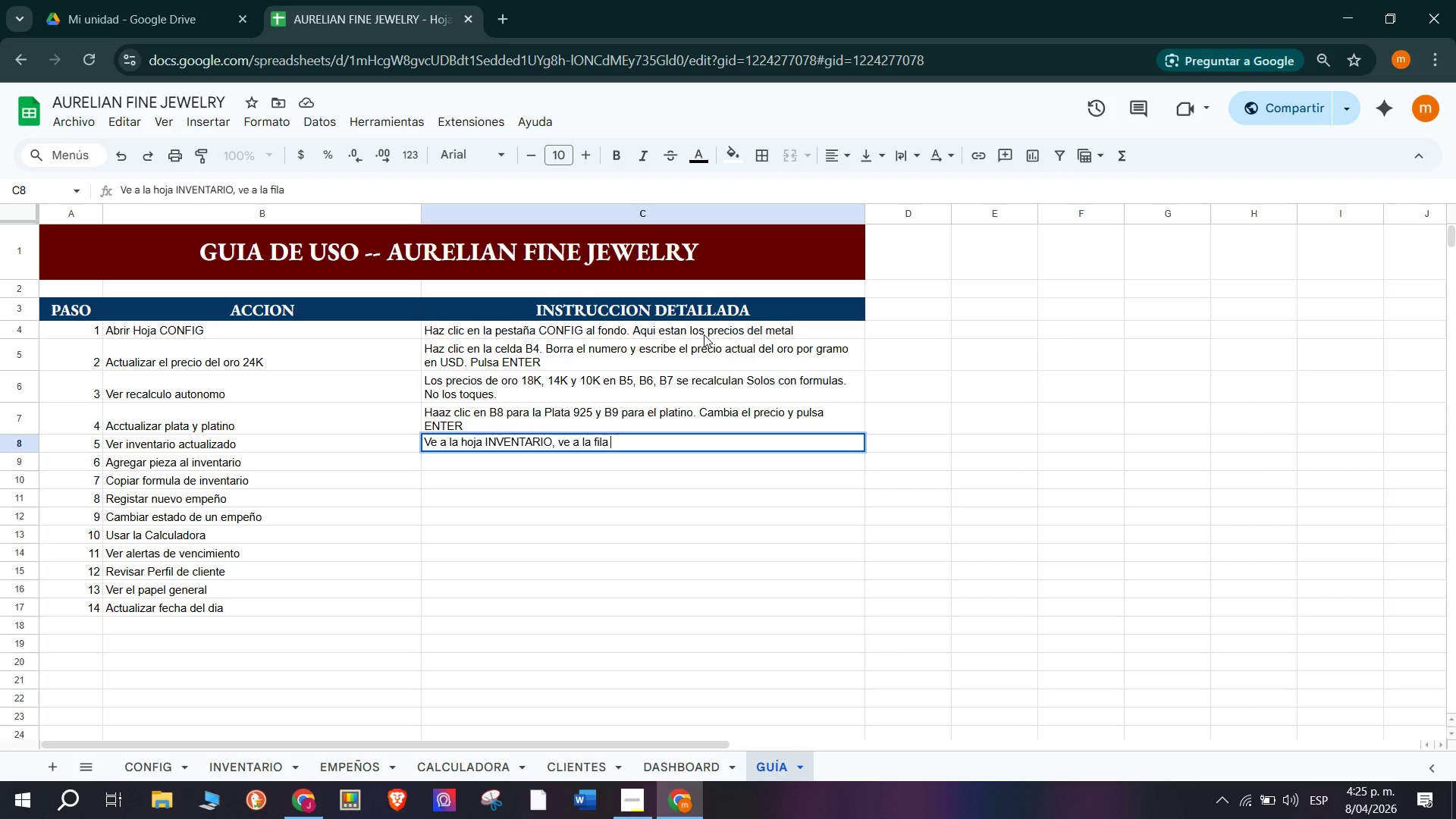 
key(Backspace)
 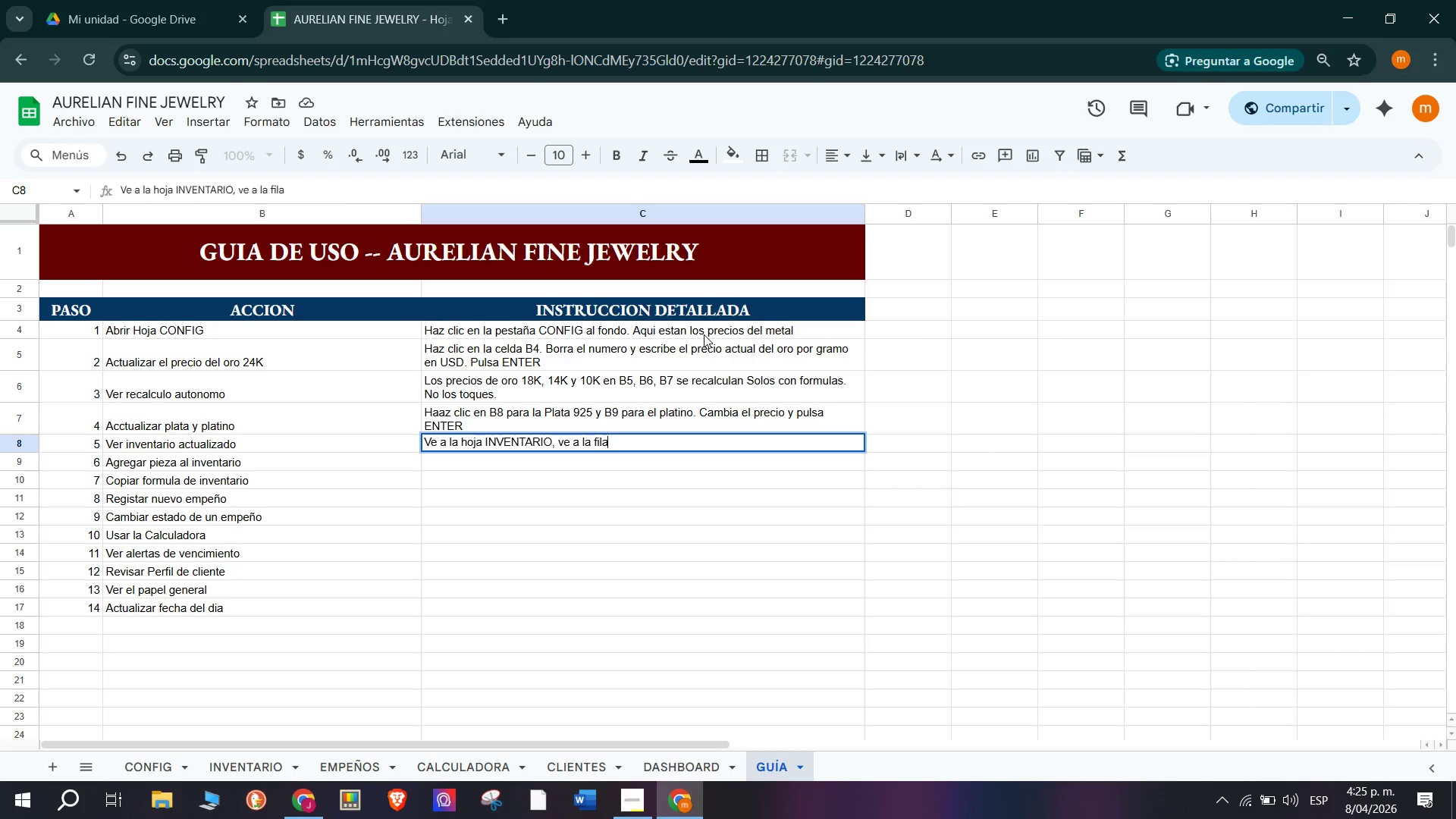 
key(Backspace)
 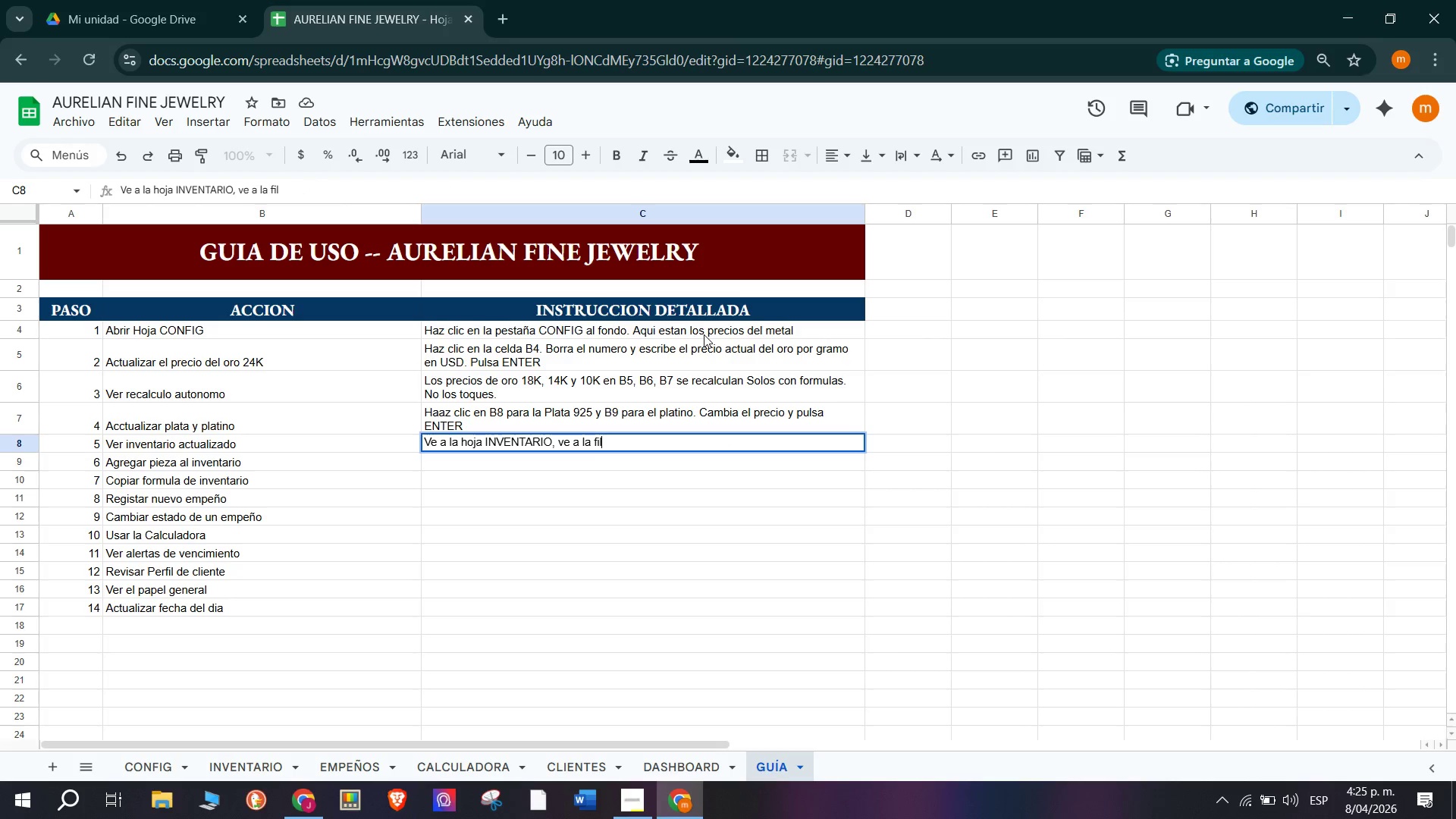 
key(Backspace)
 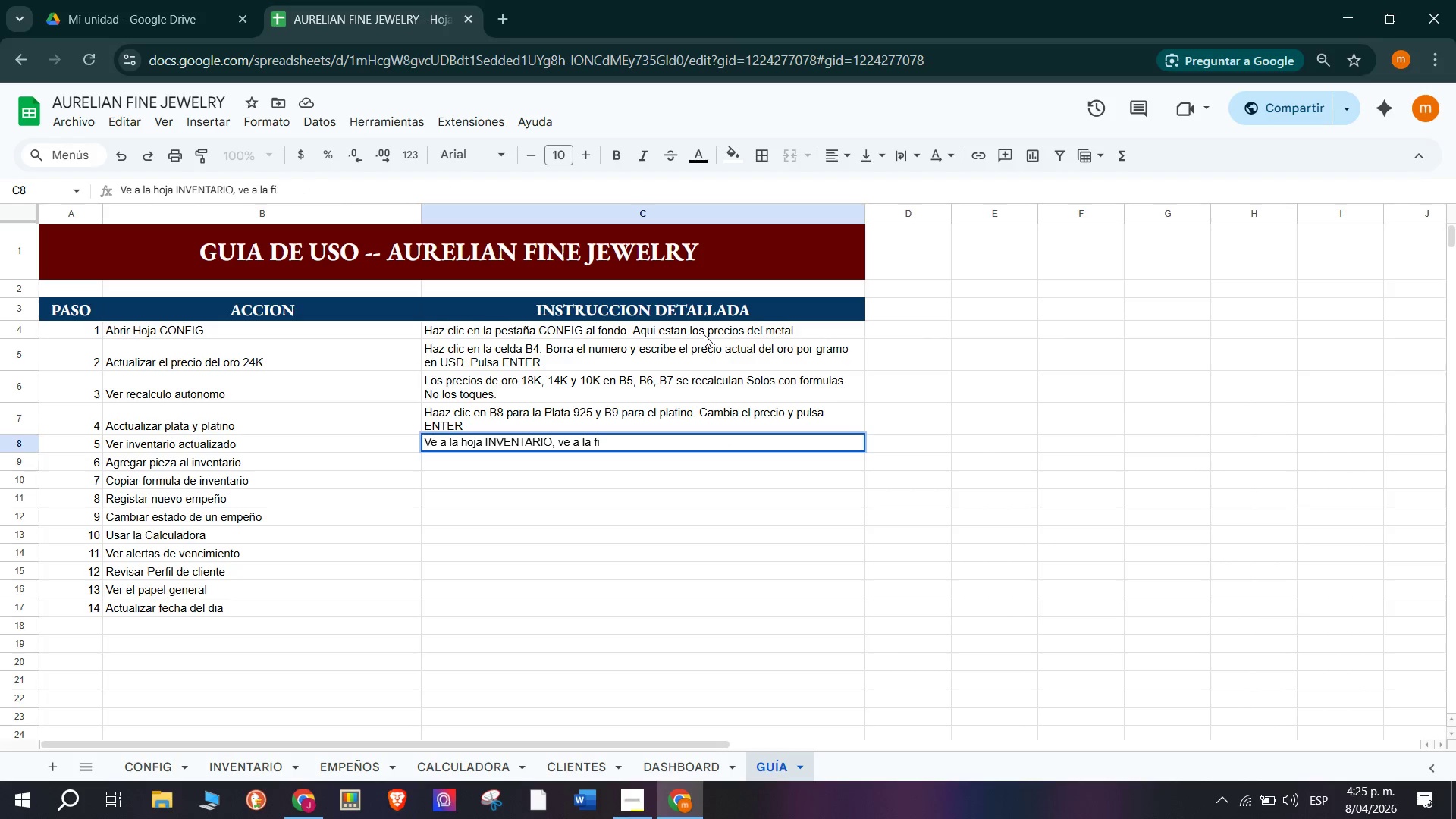 
key(Backspace)
 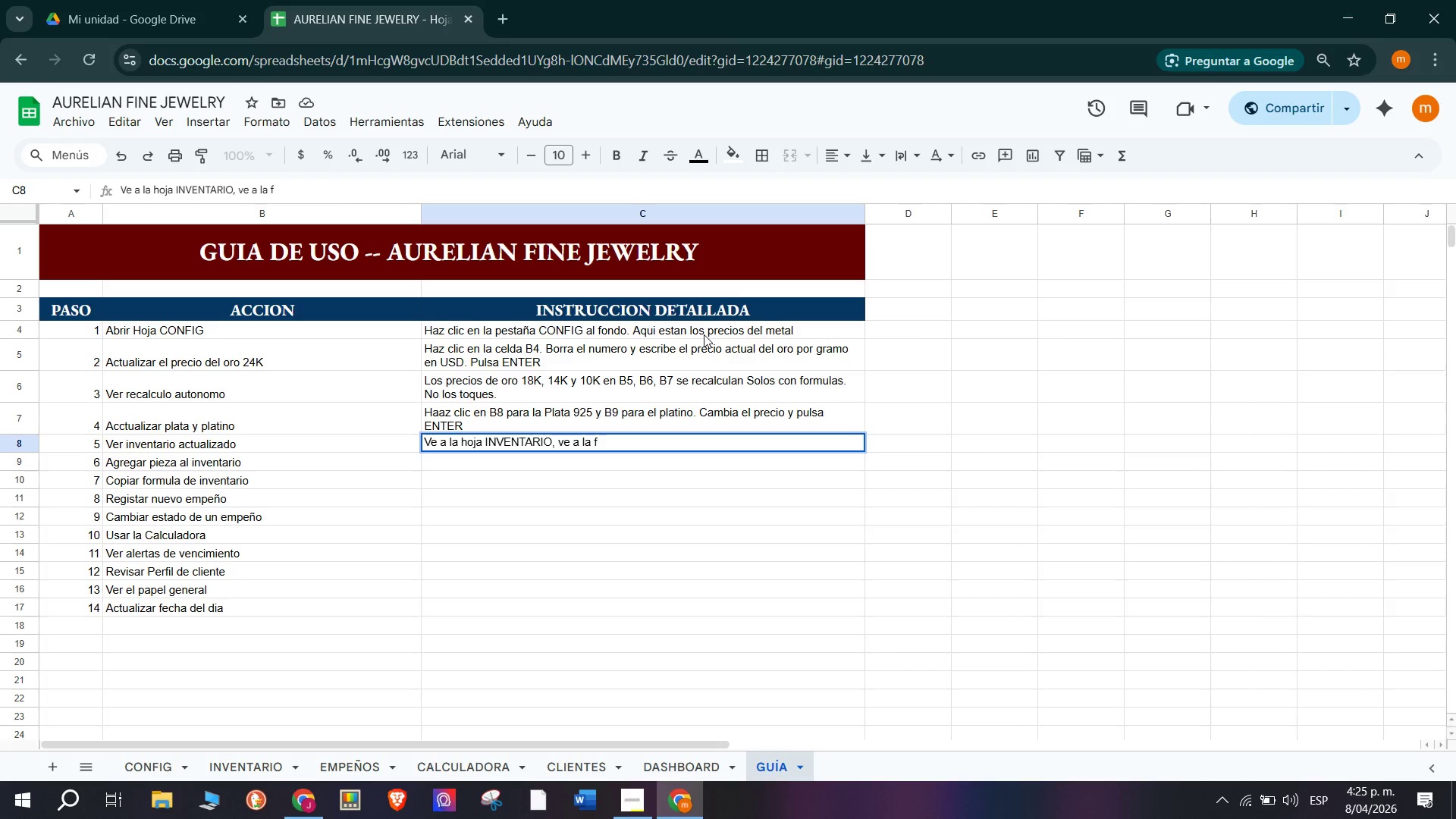 
key(Backspace)
 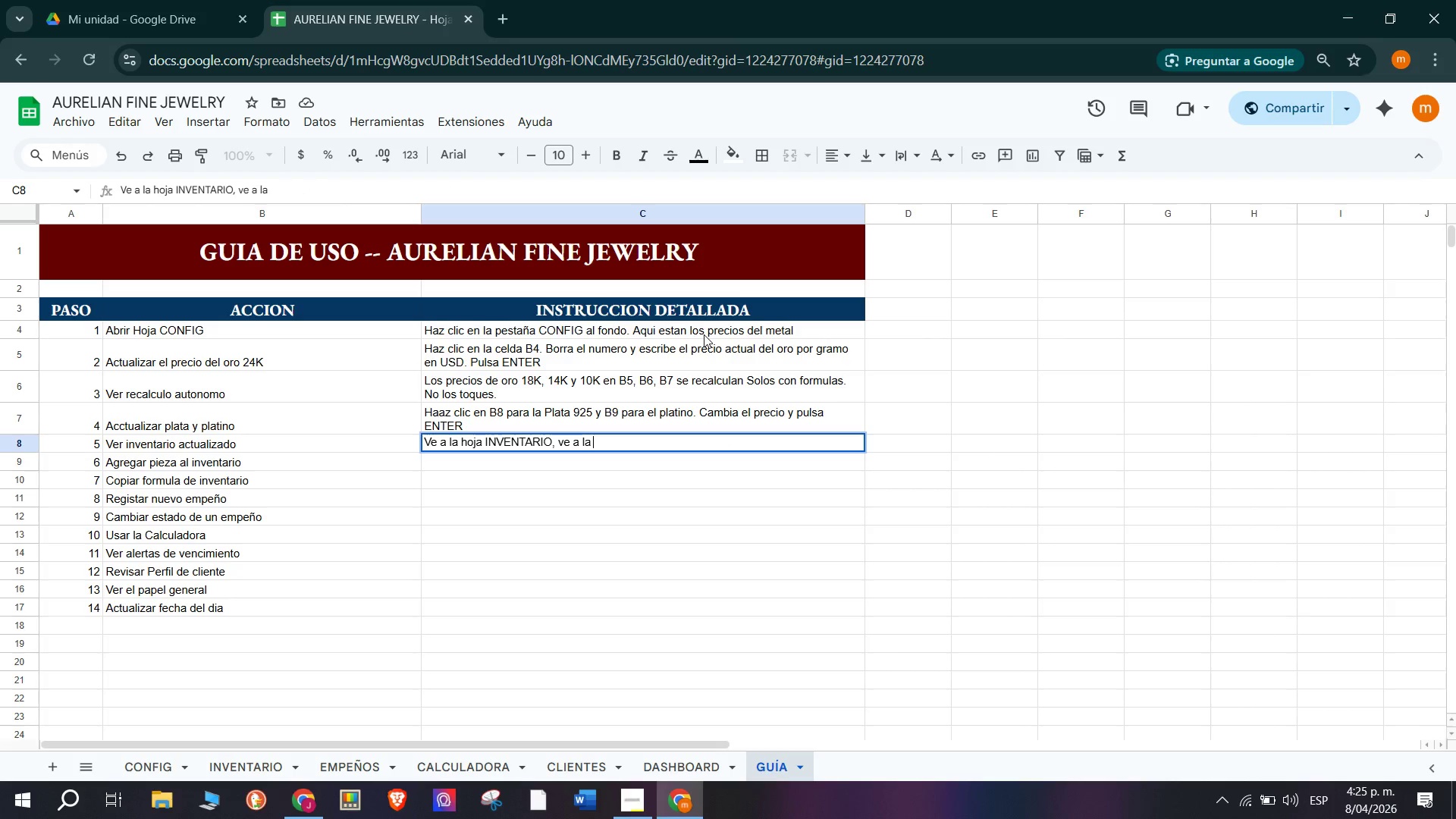 
key(Backspace)
 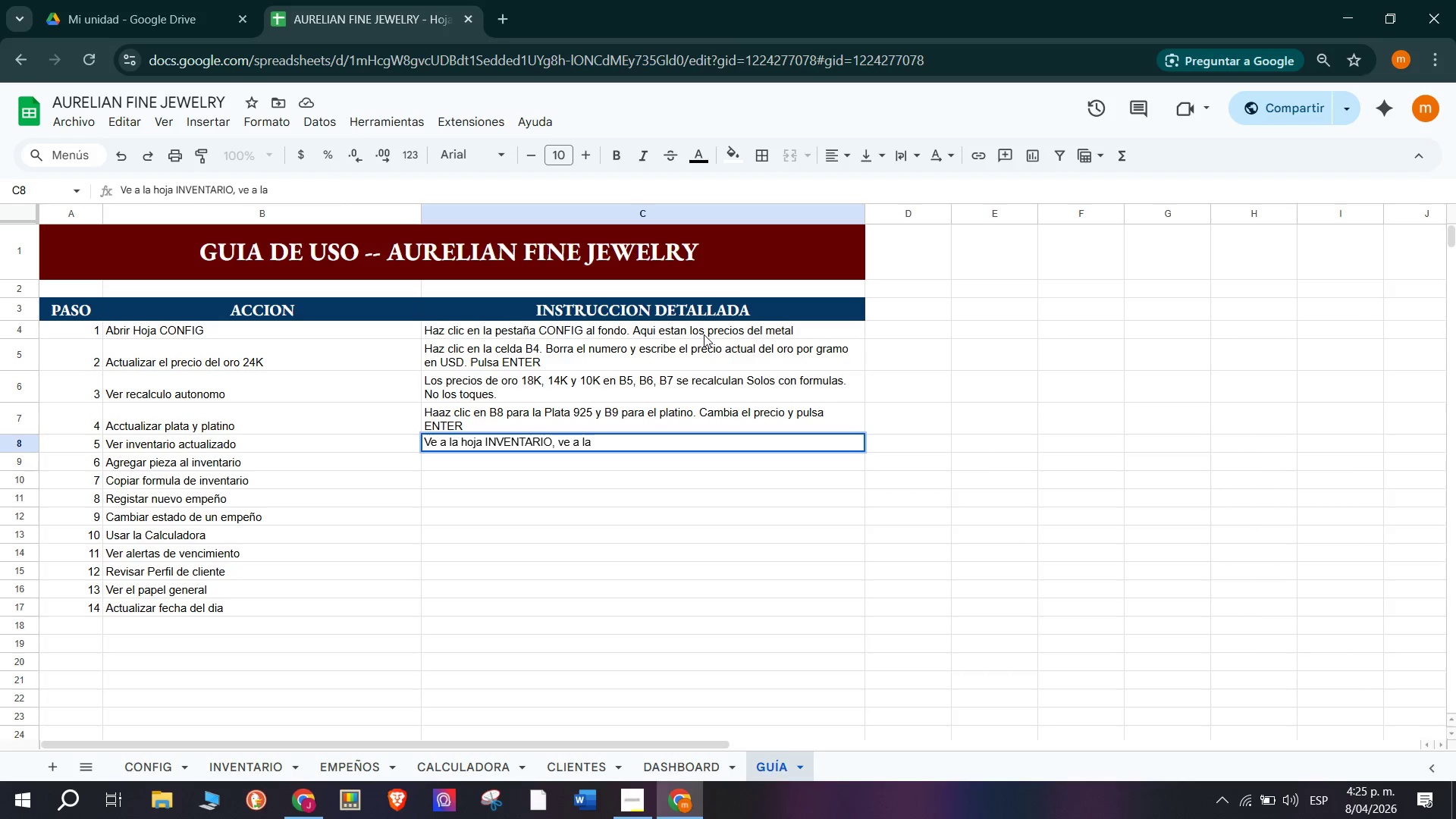 
key(Backspace)
 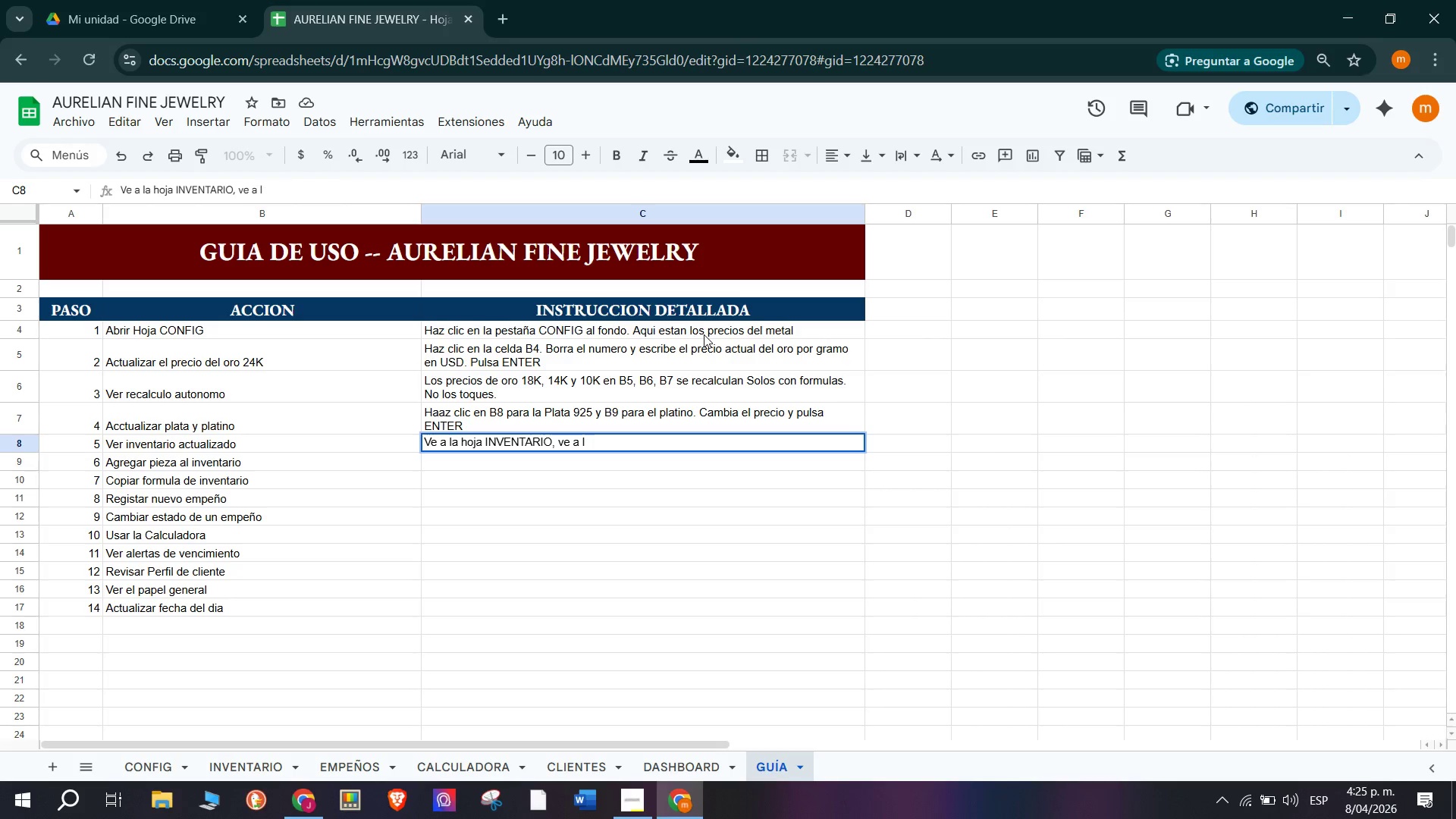 
key(Backspace)
 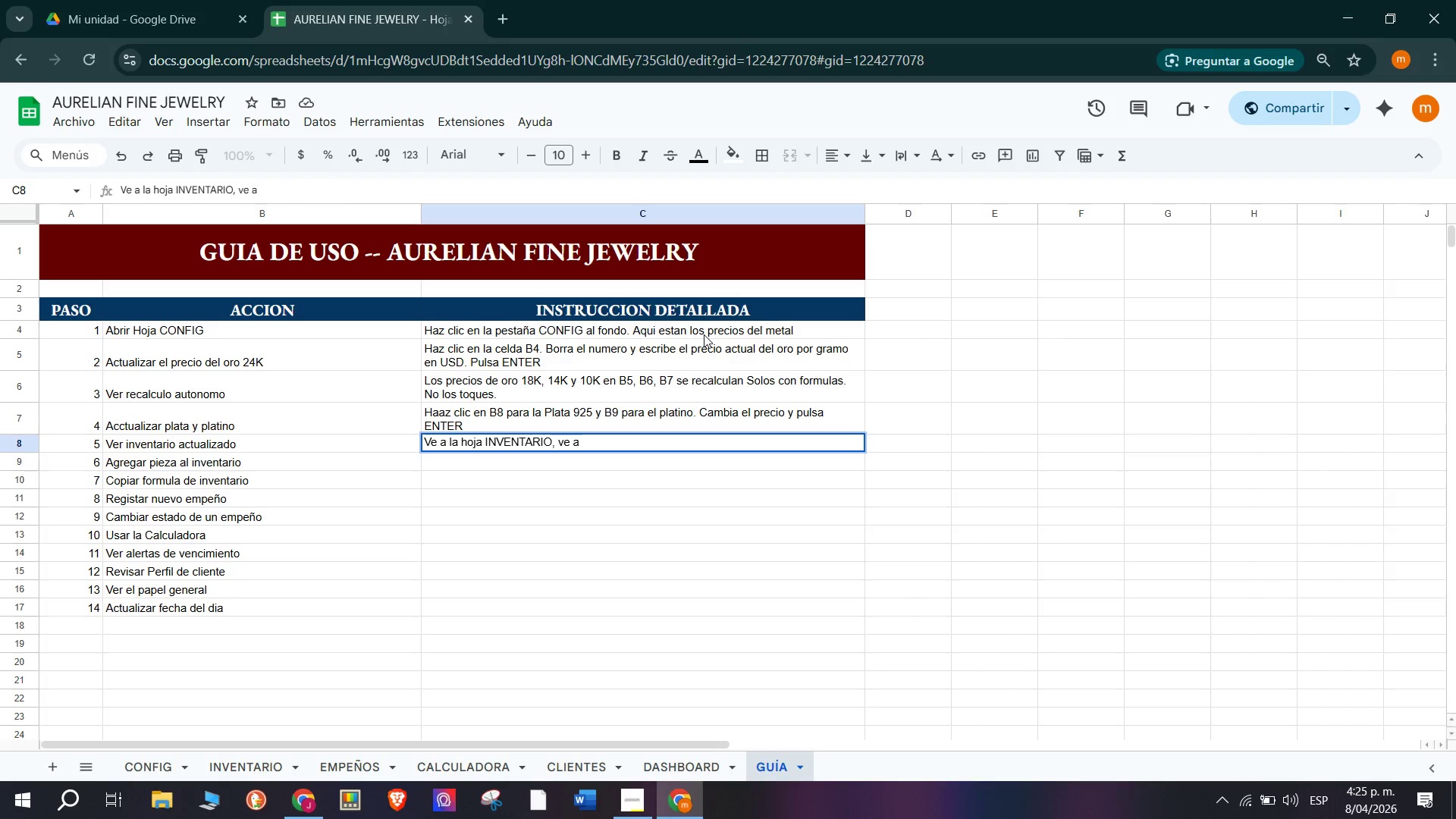 
key(Backspace)
 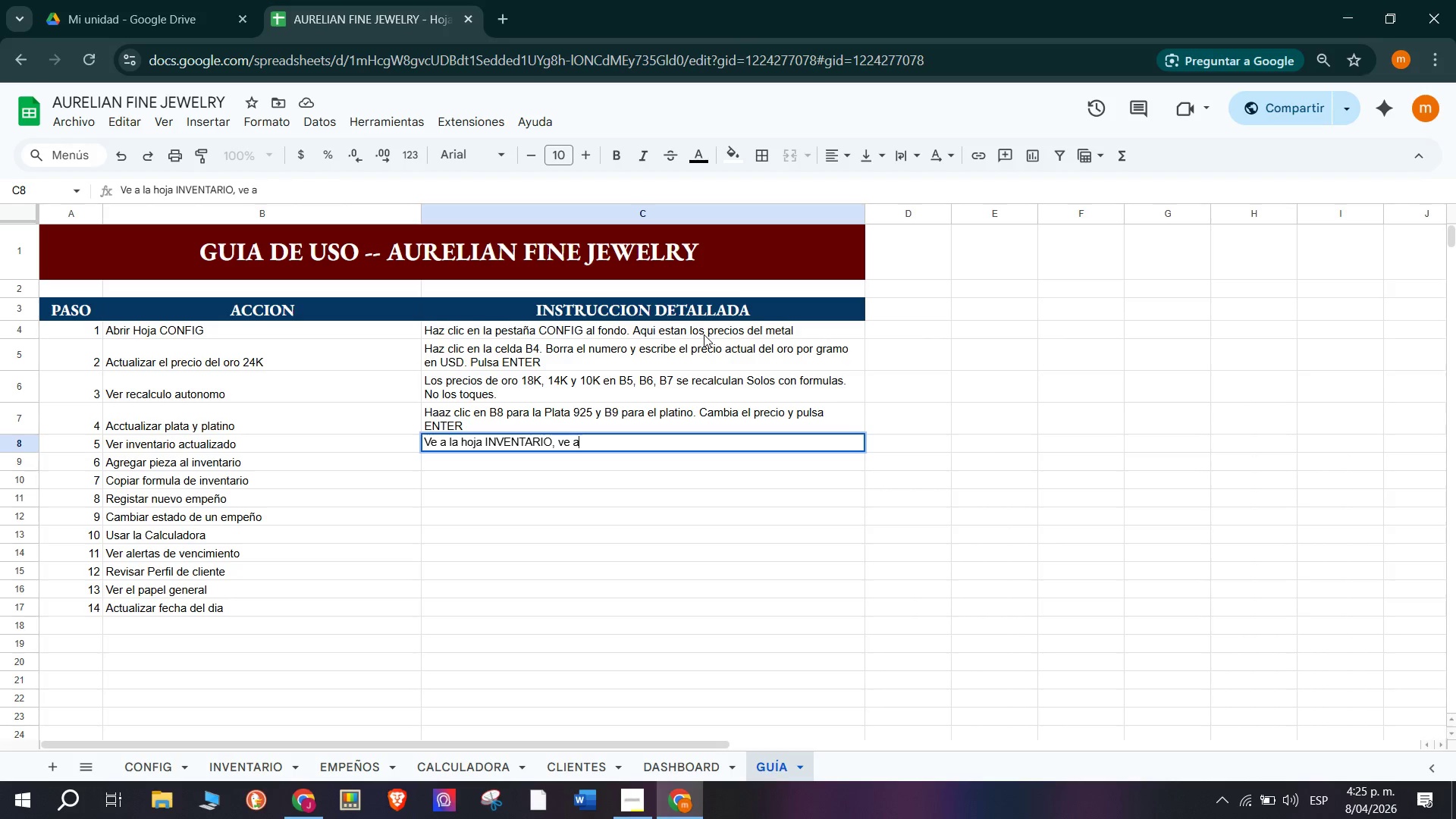 
key(Backspace)
 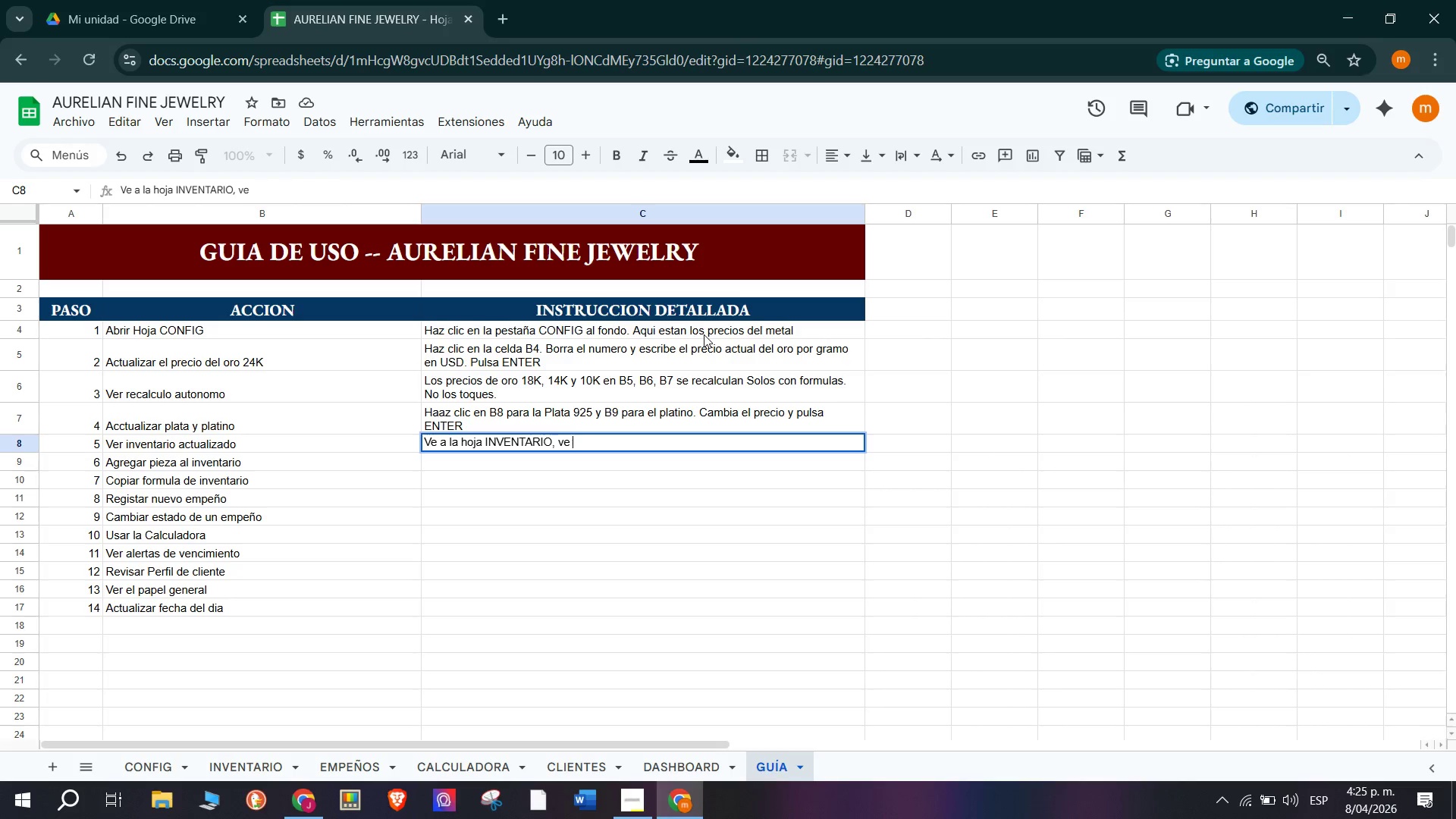 
key(Backspace)
 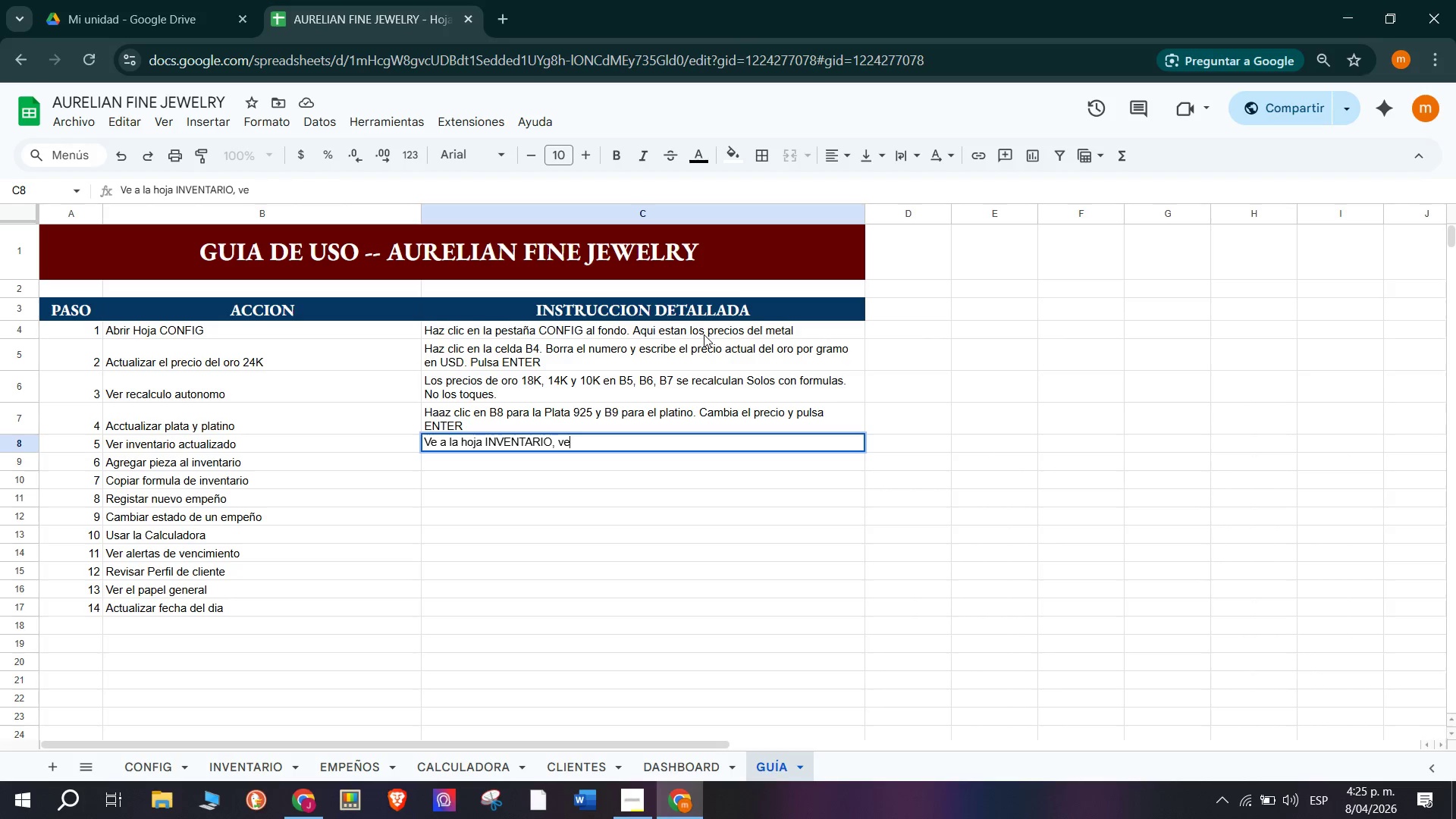 
key(Backspace)
 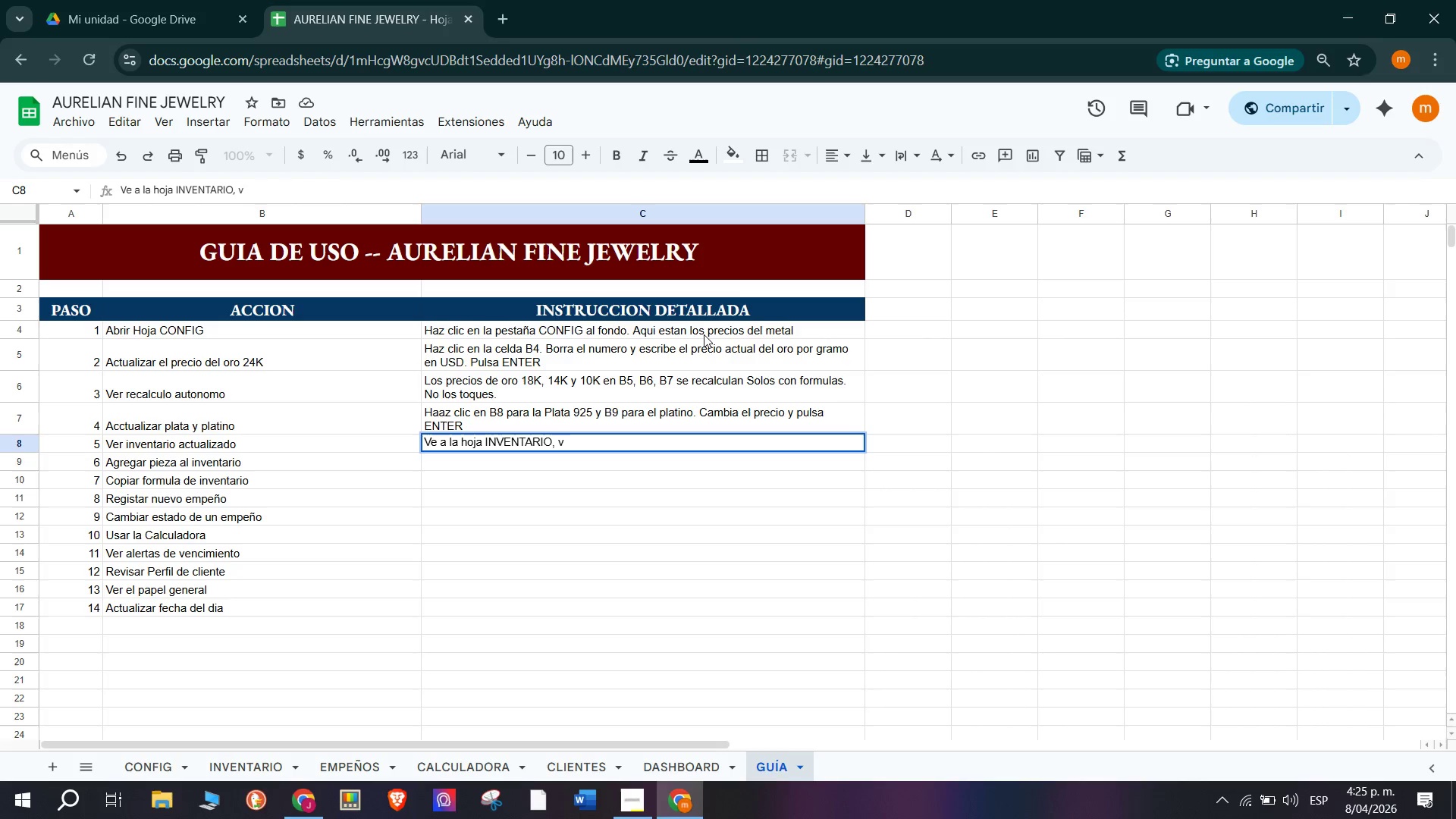 
key(Backspace)
 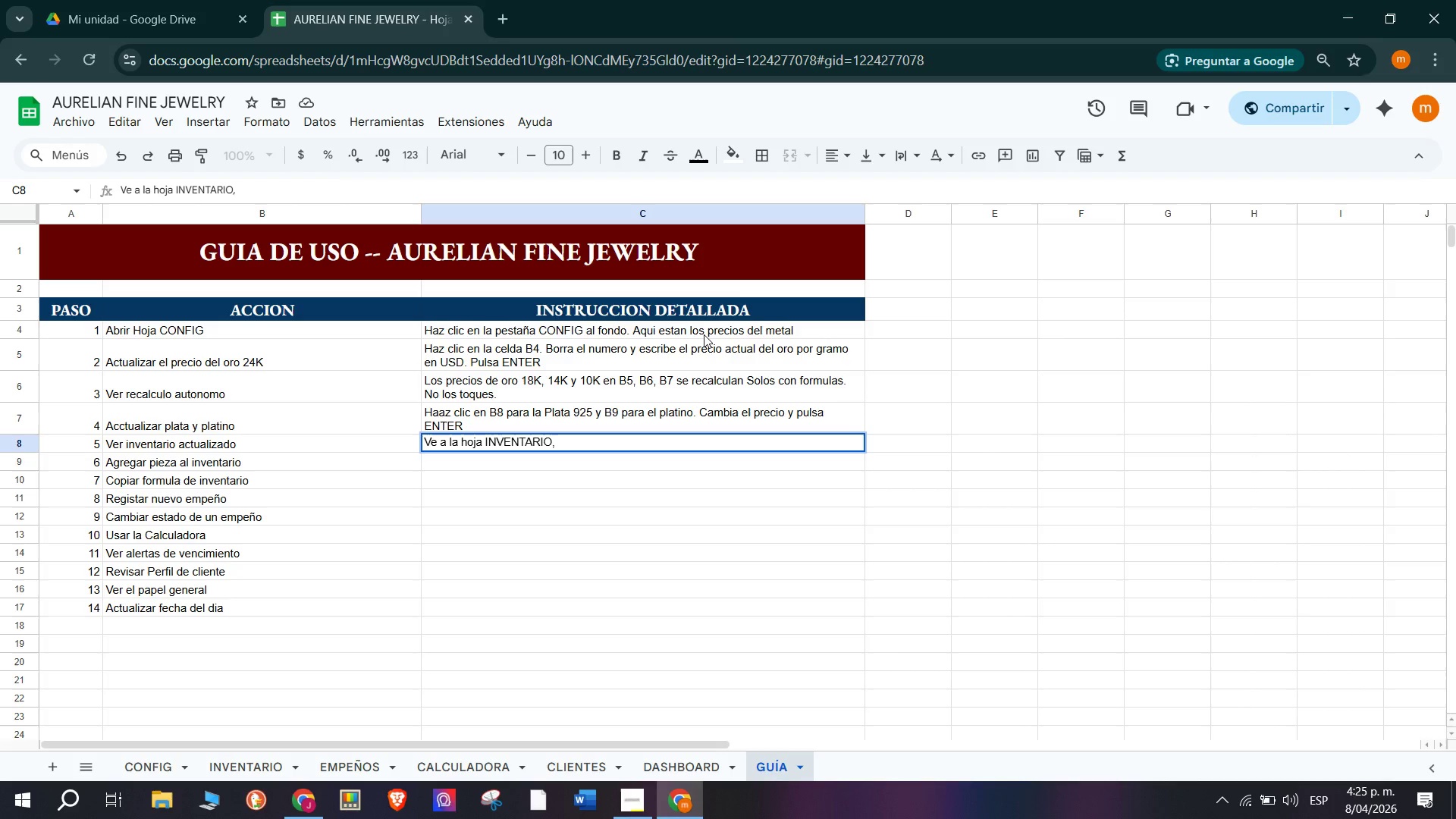 
wait(13.52)
 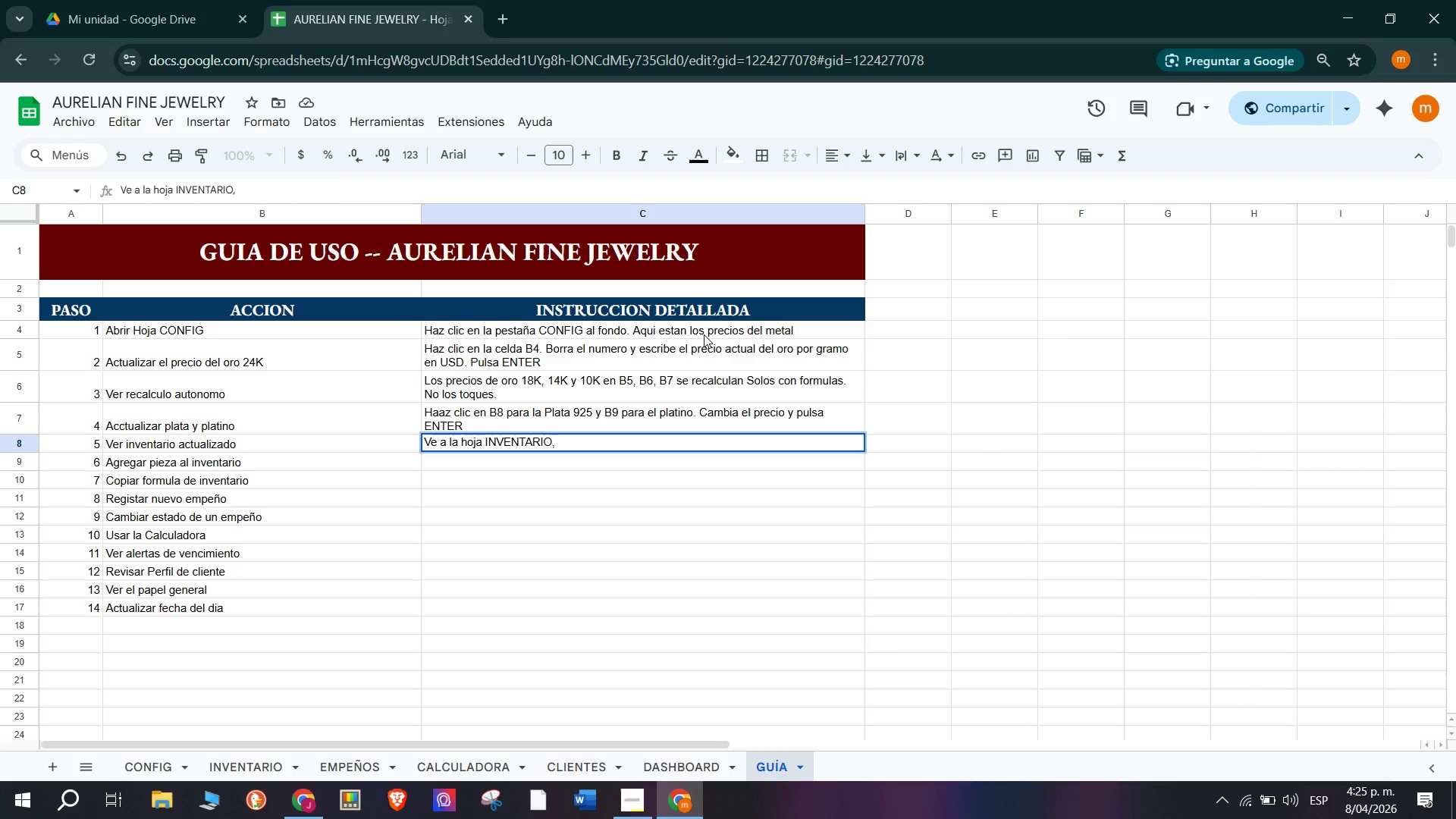 
type(Los precios en la columna H *Valor Metal( y J *Precio Sugerido( se actualizan automaticamn)
key(Backspace)
 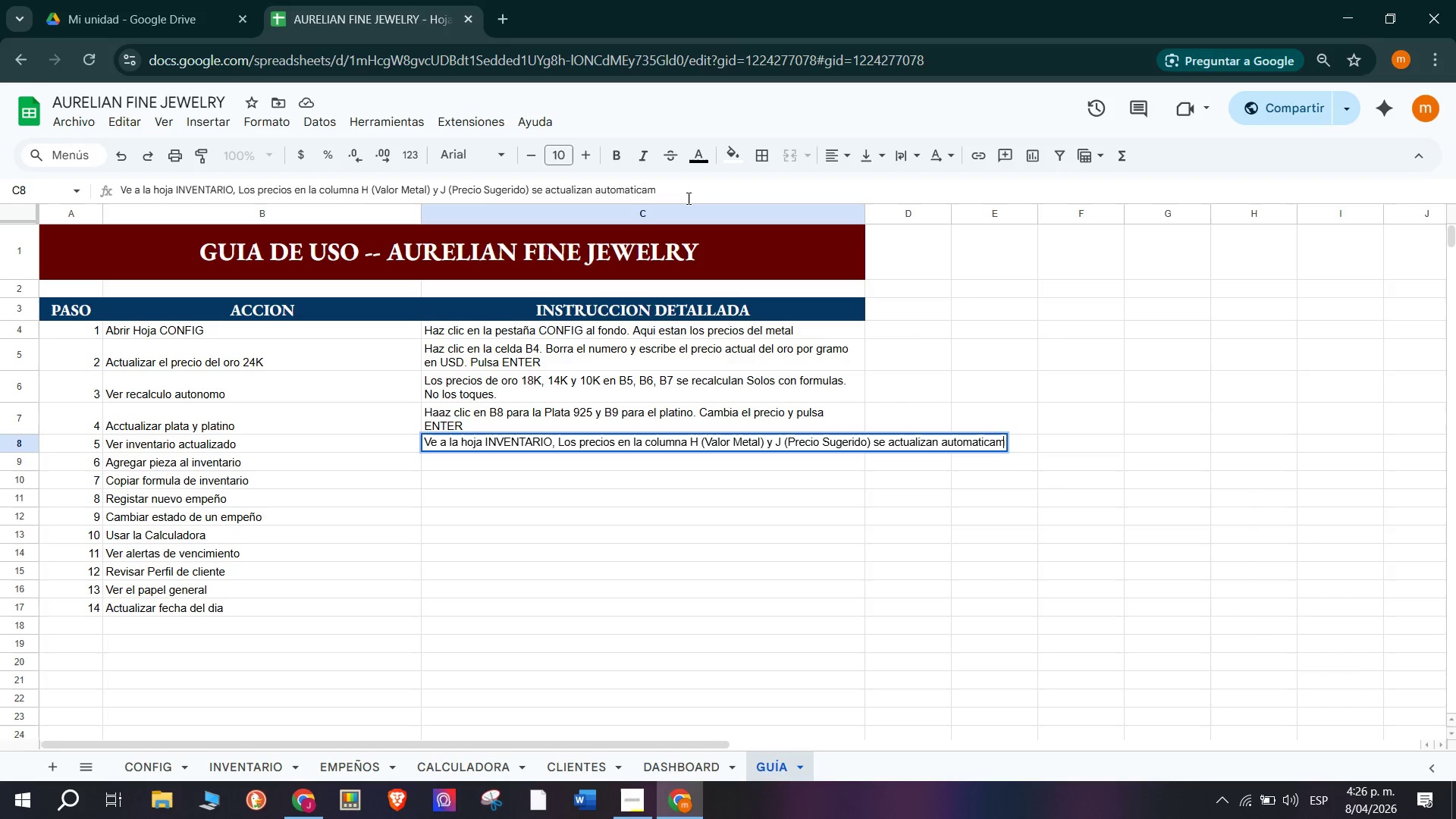 
type(entr)
key(Backspace)
type(e)
 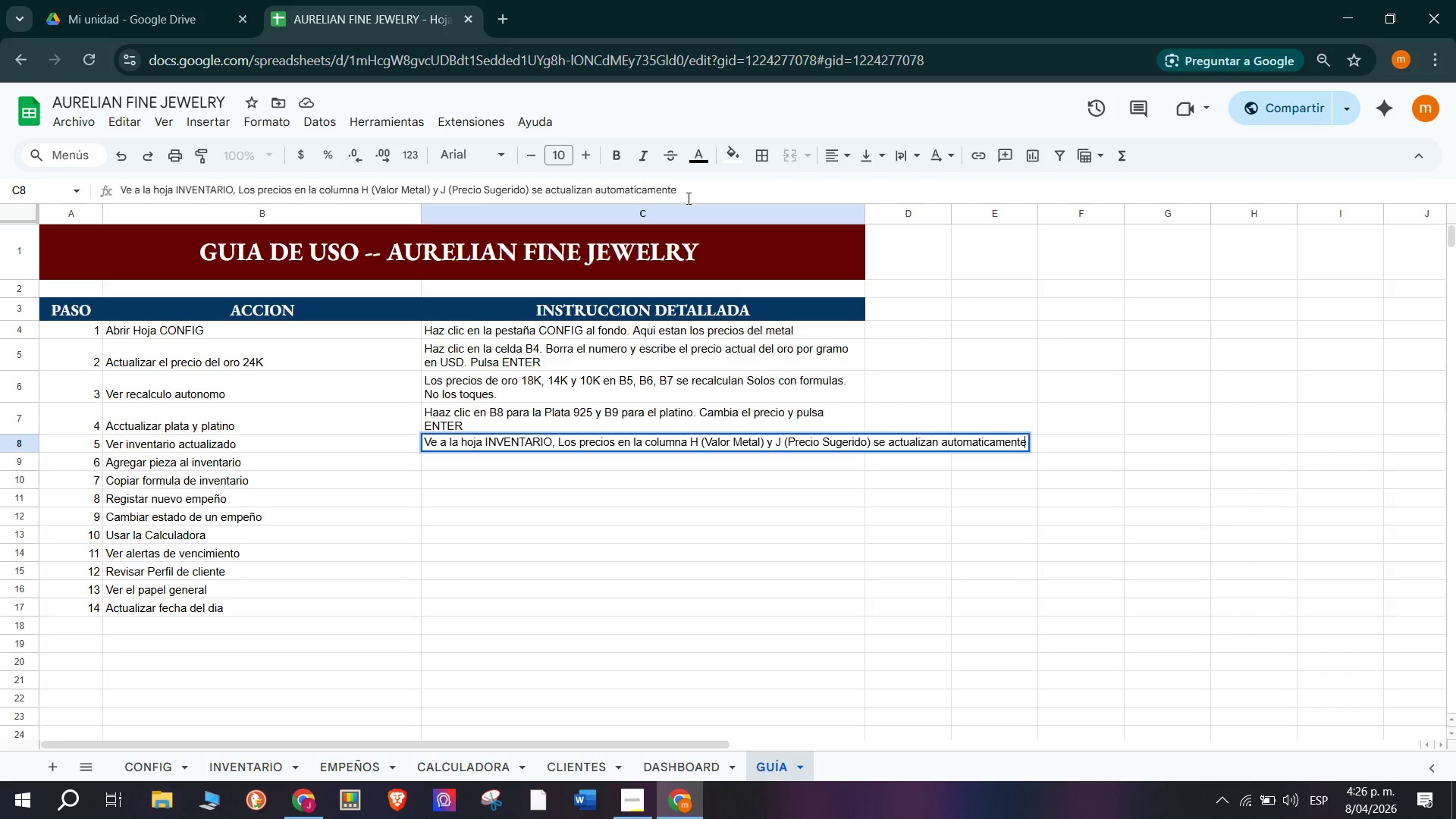 
key(Enter)
 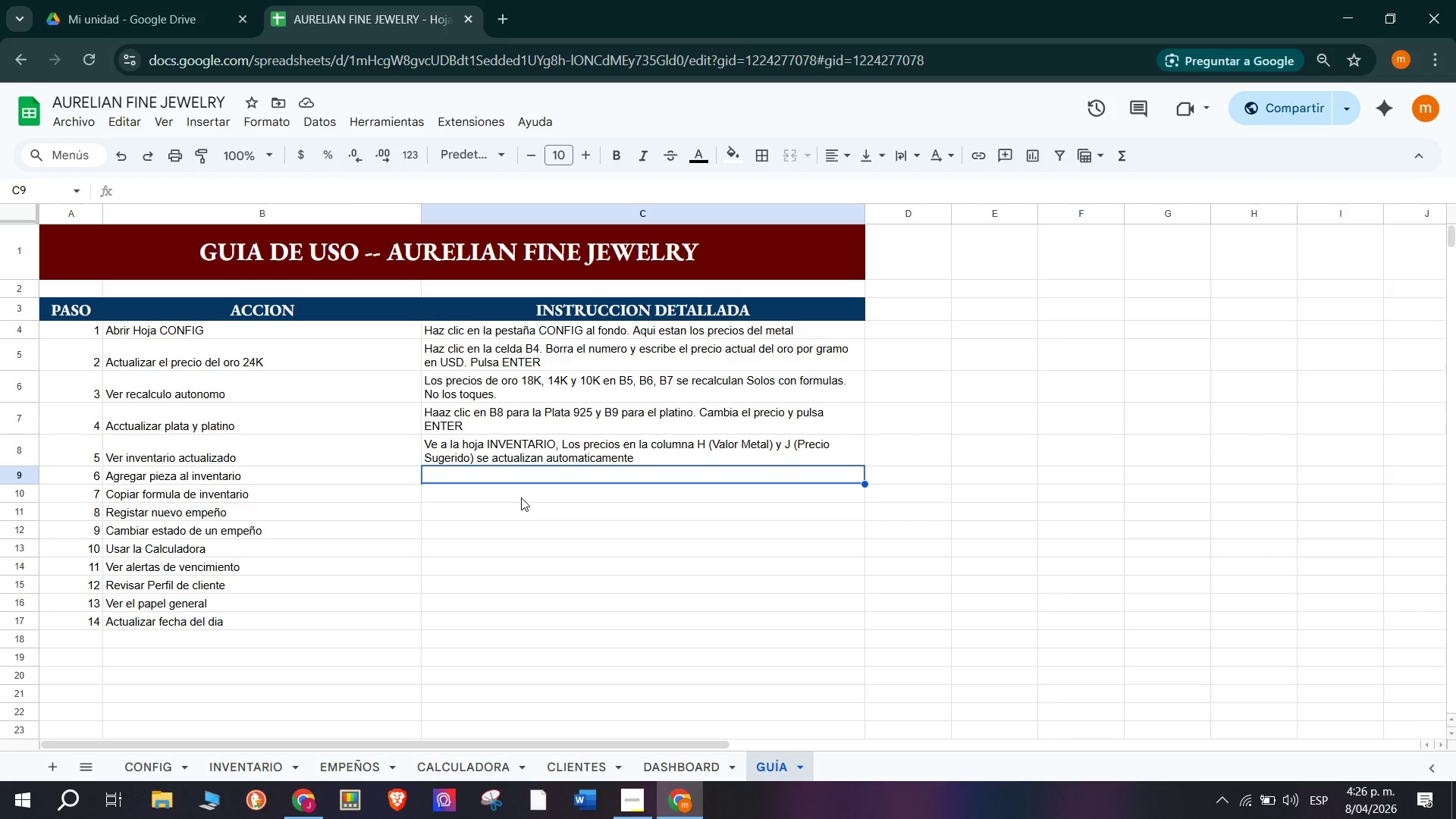 
wait(7.38)
 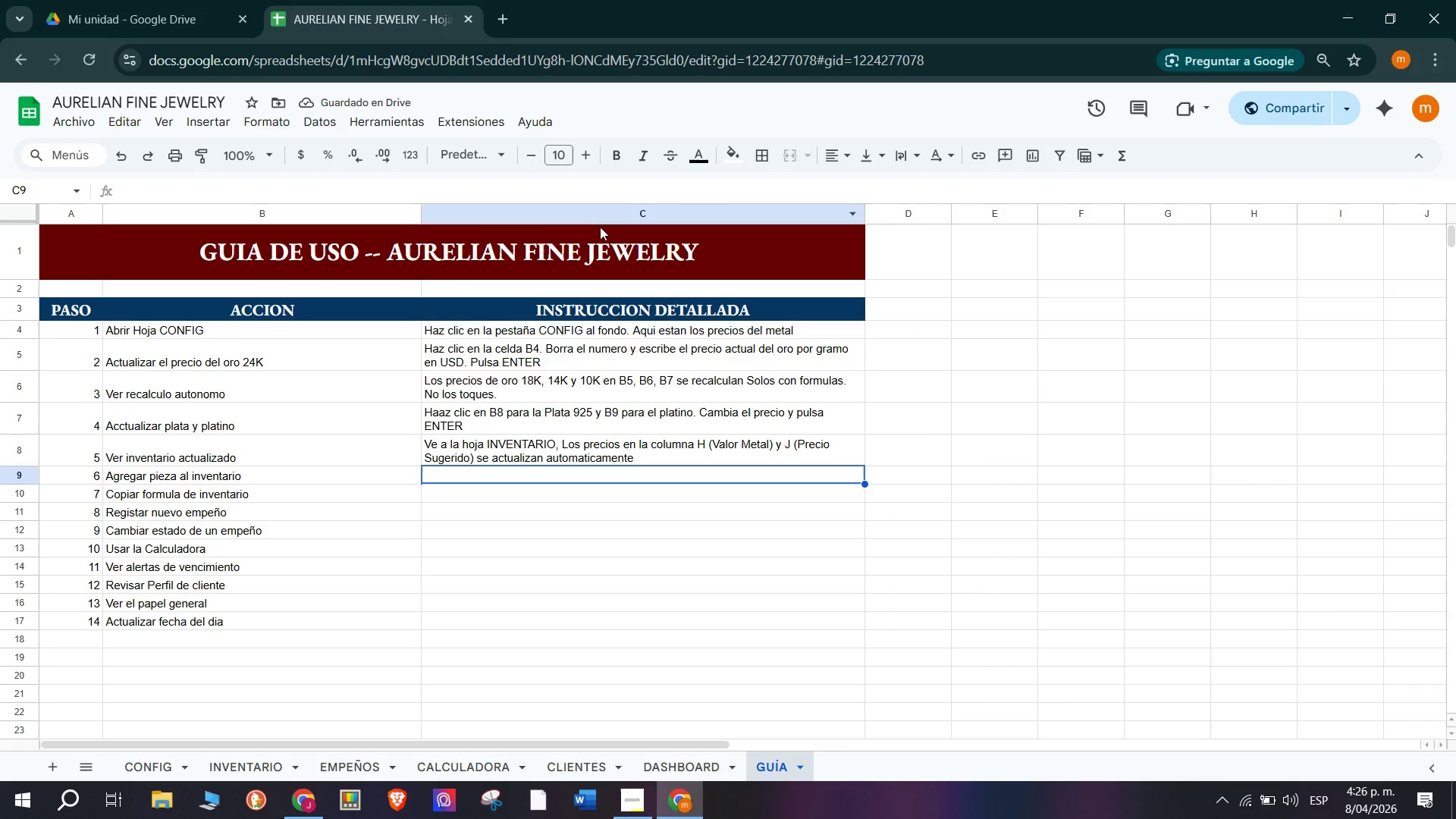 
type(En la)
 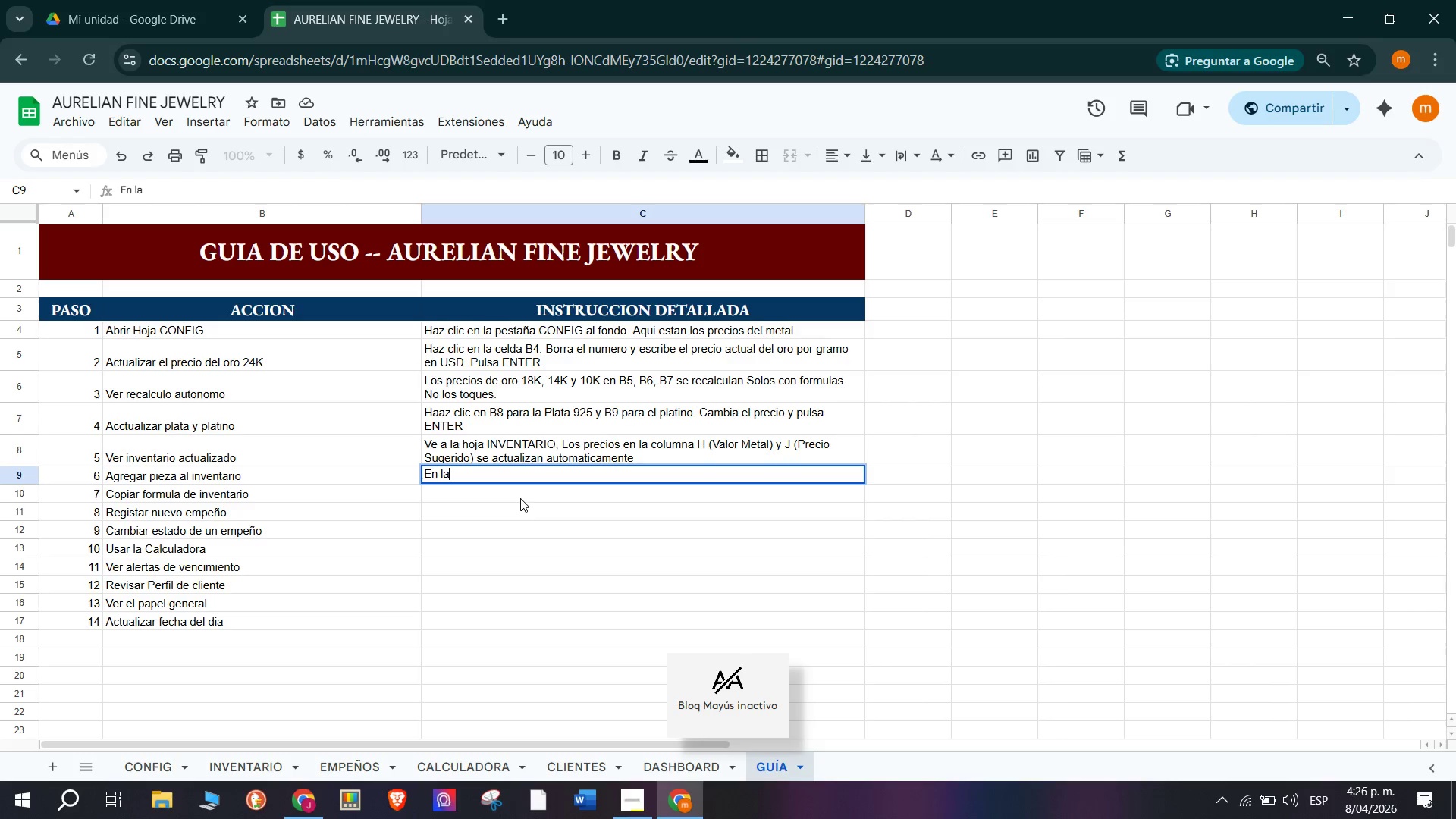 
key(Backspace)
key(Backspace)
type(la)
key(Backspace)
key(Backspace)
 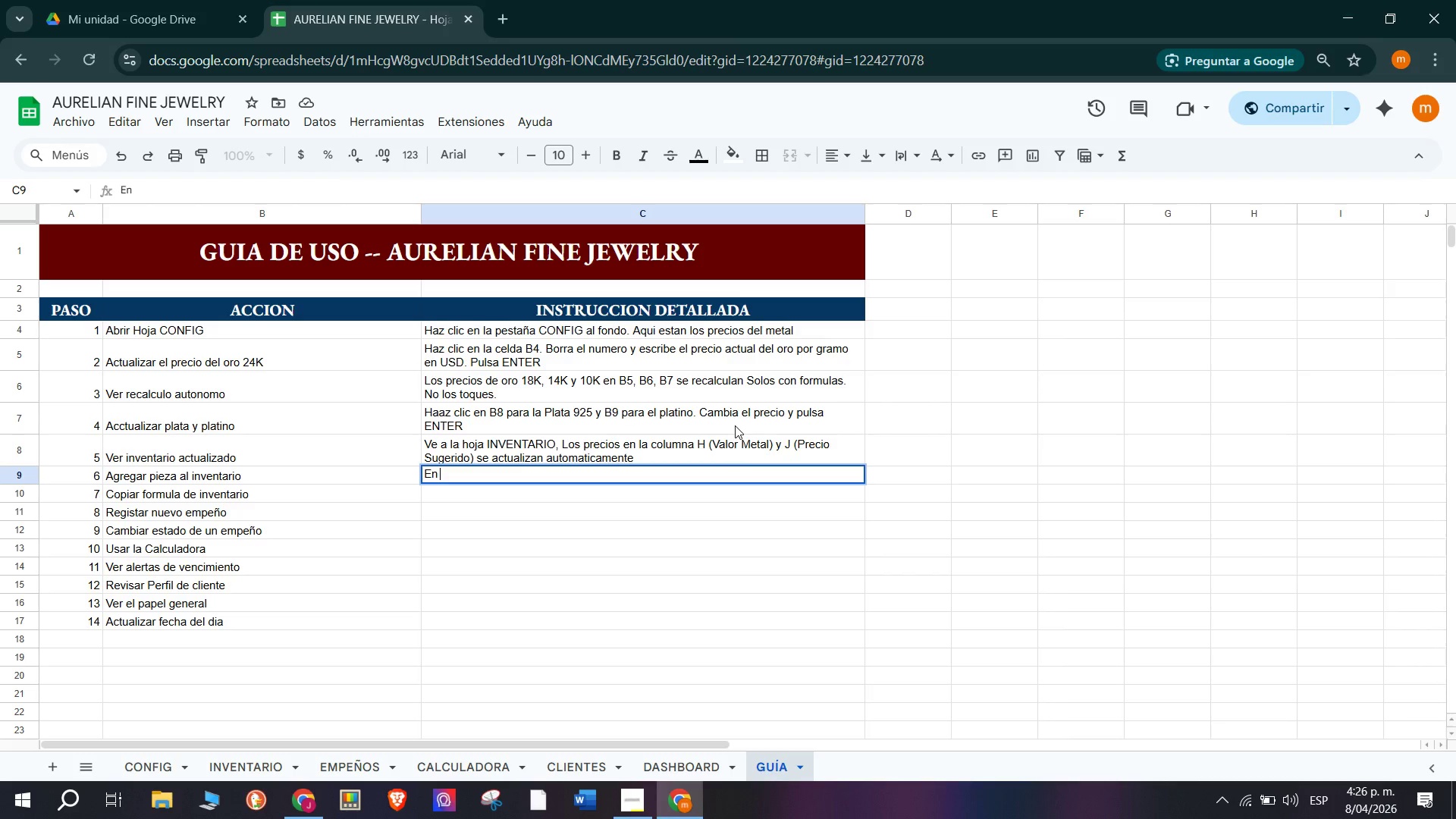 
type(la)
 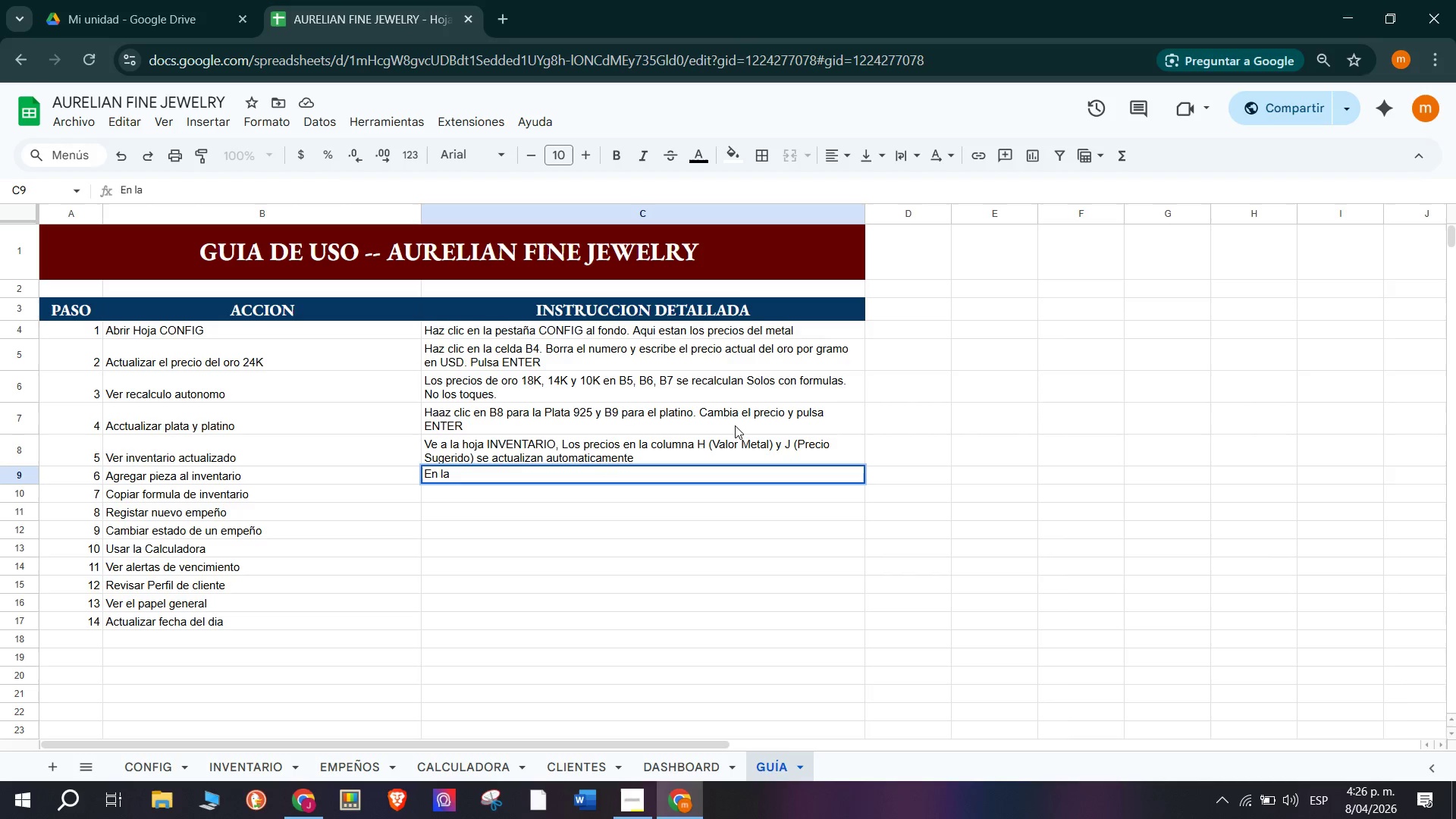 
wait(7.03)
 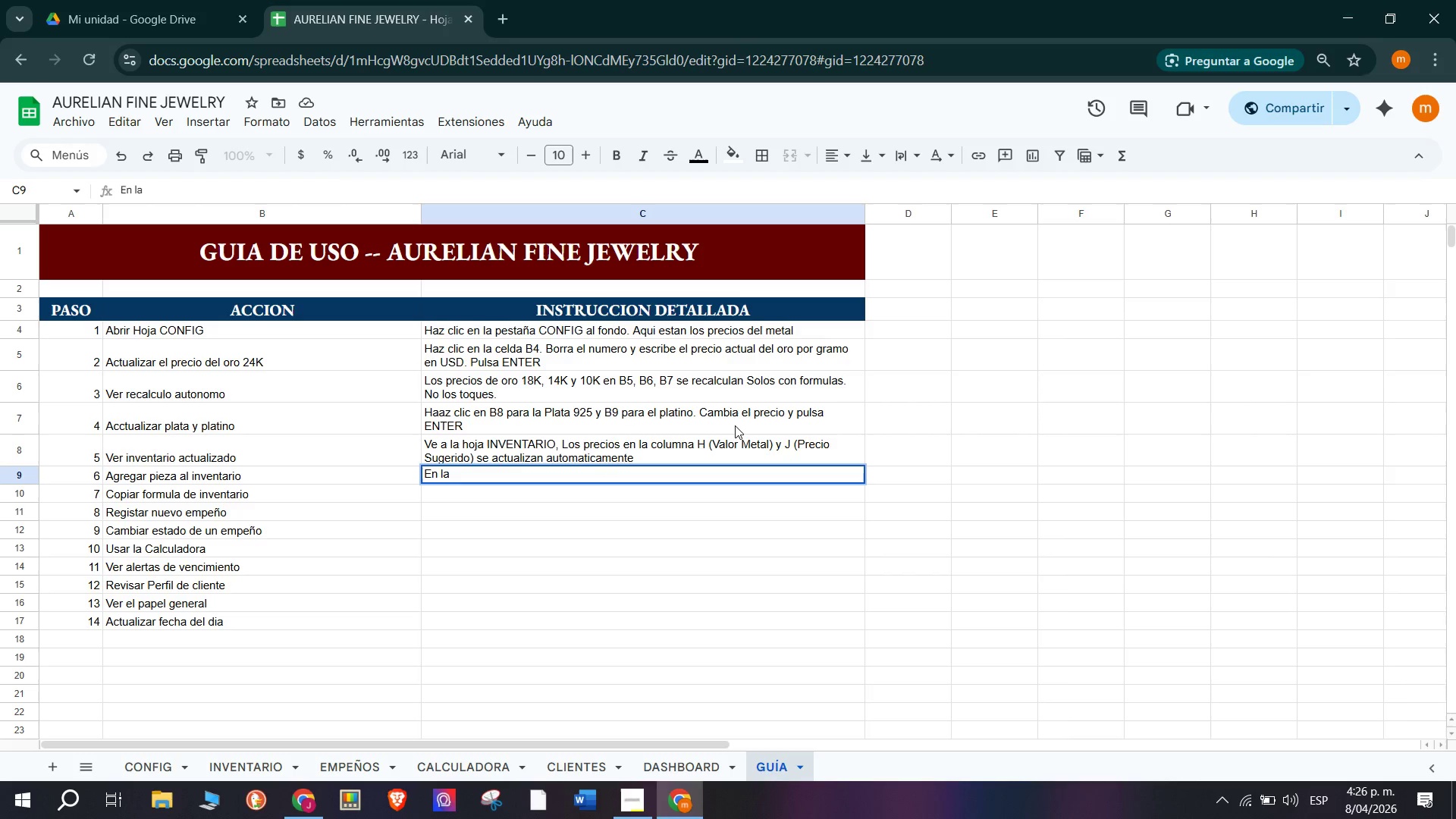 
type( hoja)
 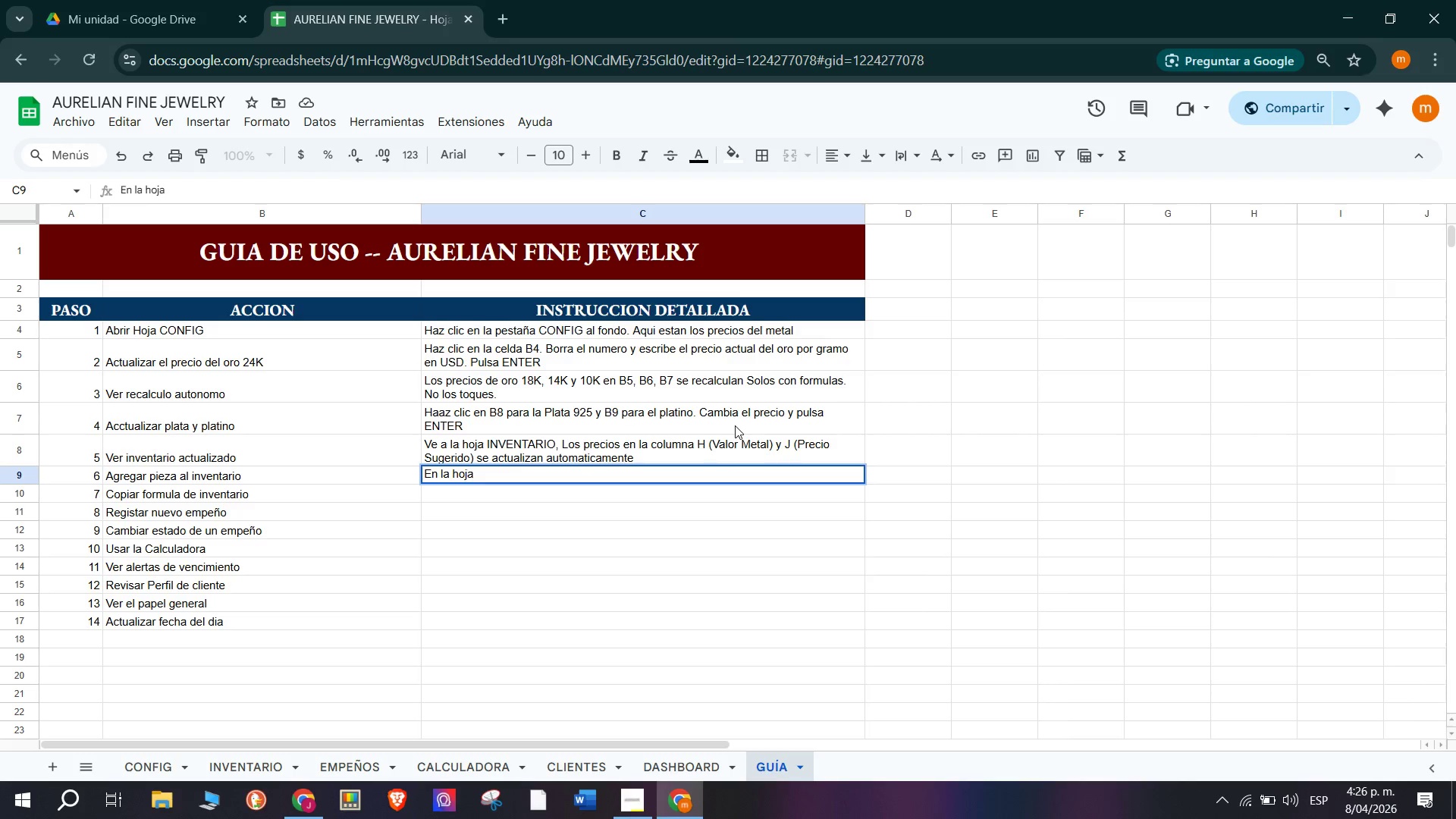 
type( INVENTARIO, ve a la fila 25 *den)
key(Backspace)
type(bajo de la ultima(. Llena>)
 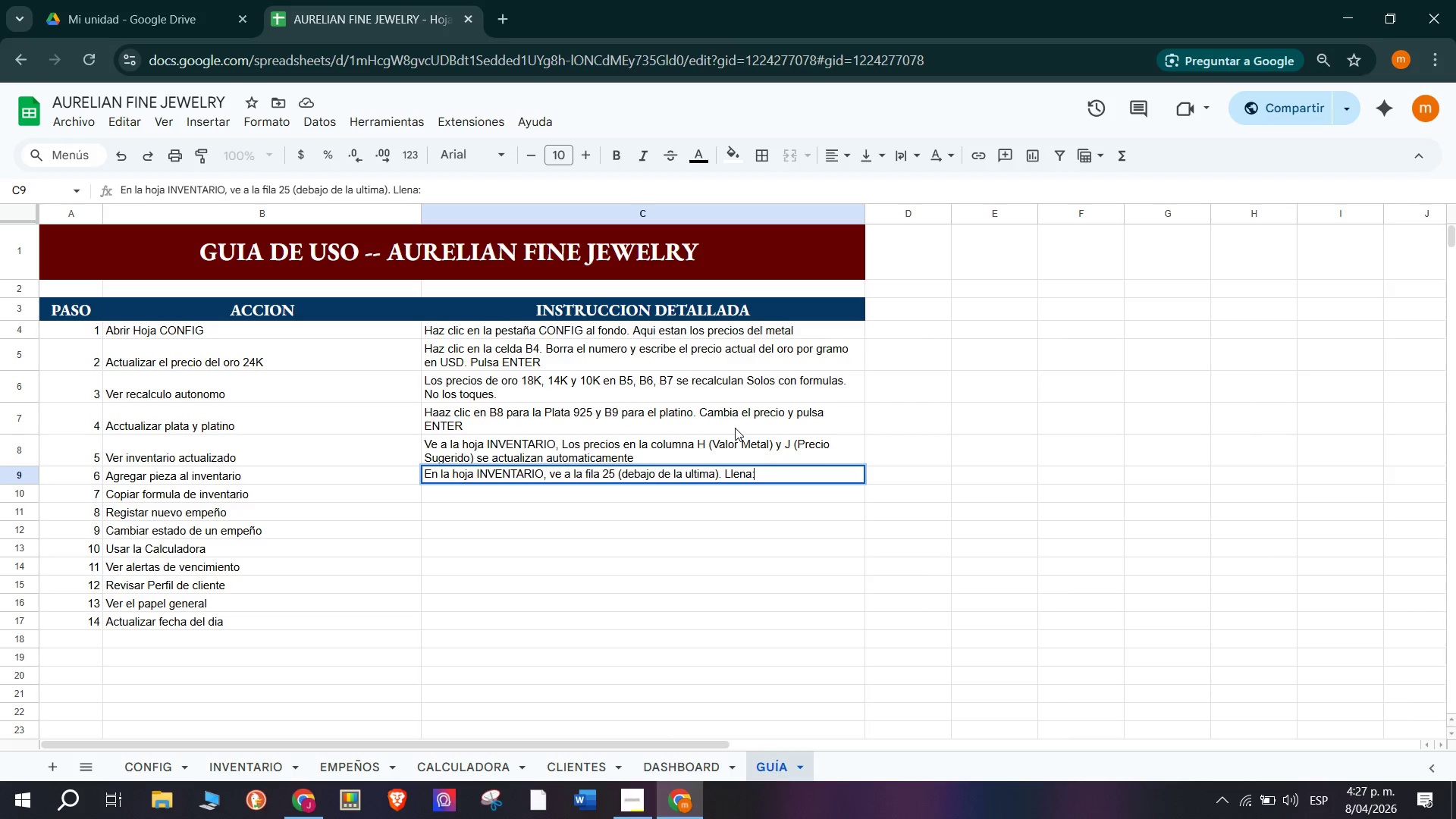 
wait(6.38)
 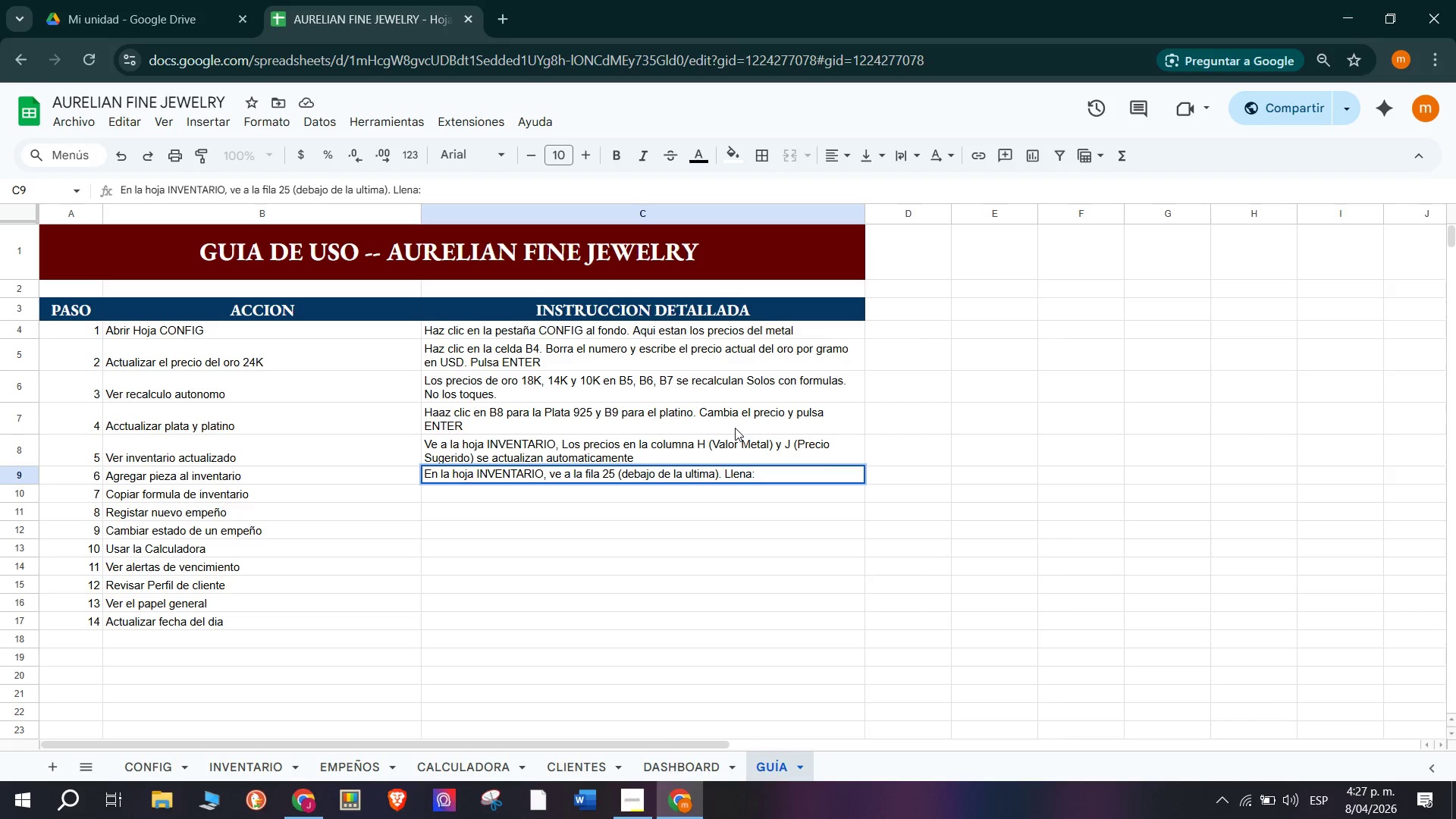 
type( SKU)
 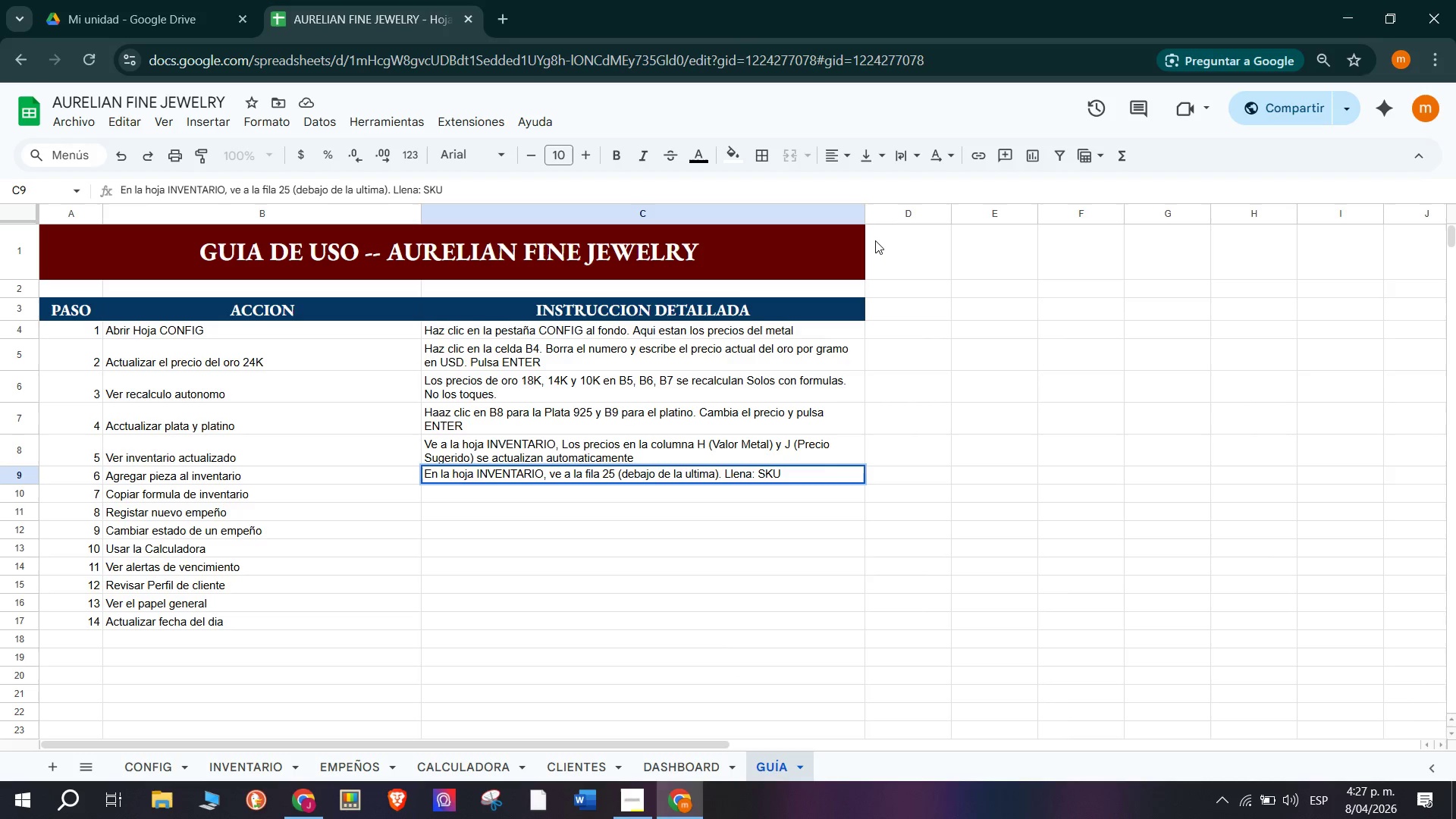 
type( )
key(Backspace)
type(, descripcion)
 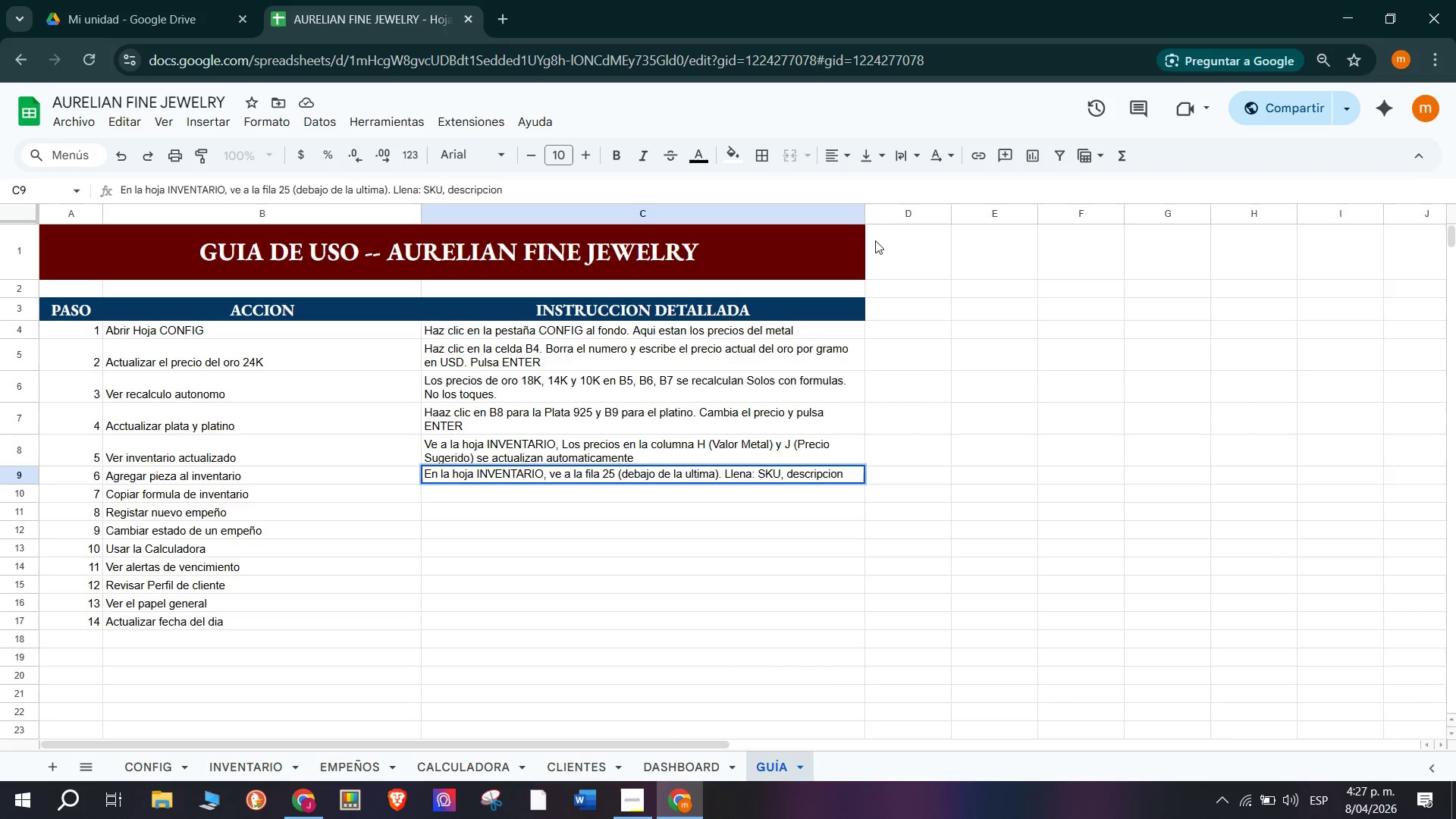 
type(, Material, p)
key(Backspace)
type(Peso, Costo MM)
key(Backspace)
type(O, Costo Piedra, Margen)
 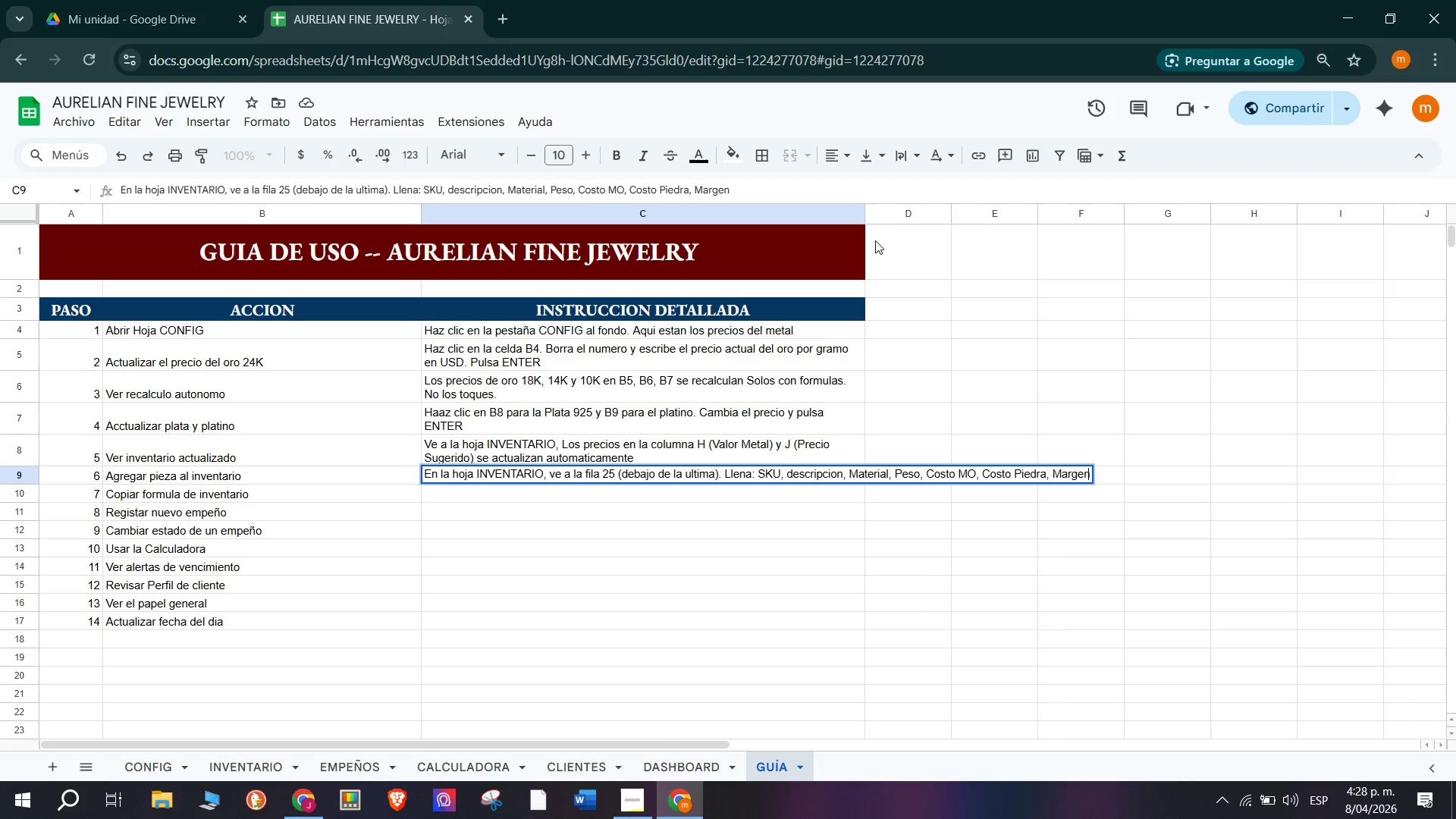 
wait(5.14)
 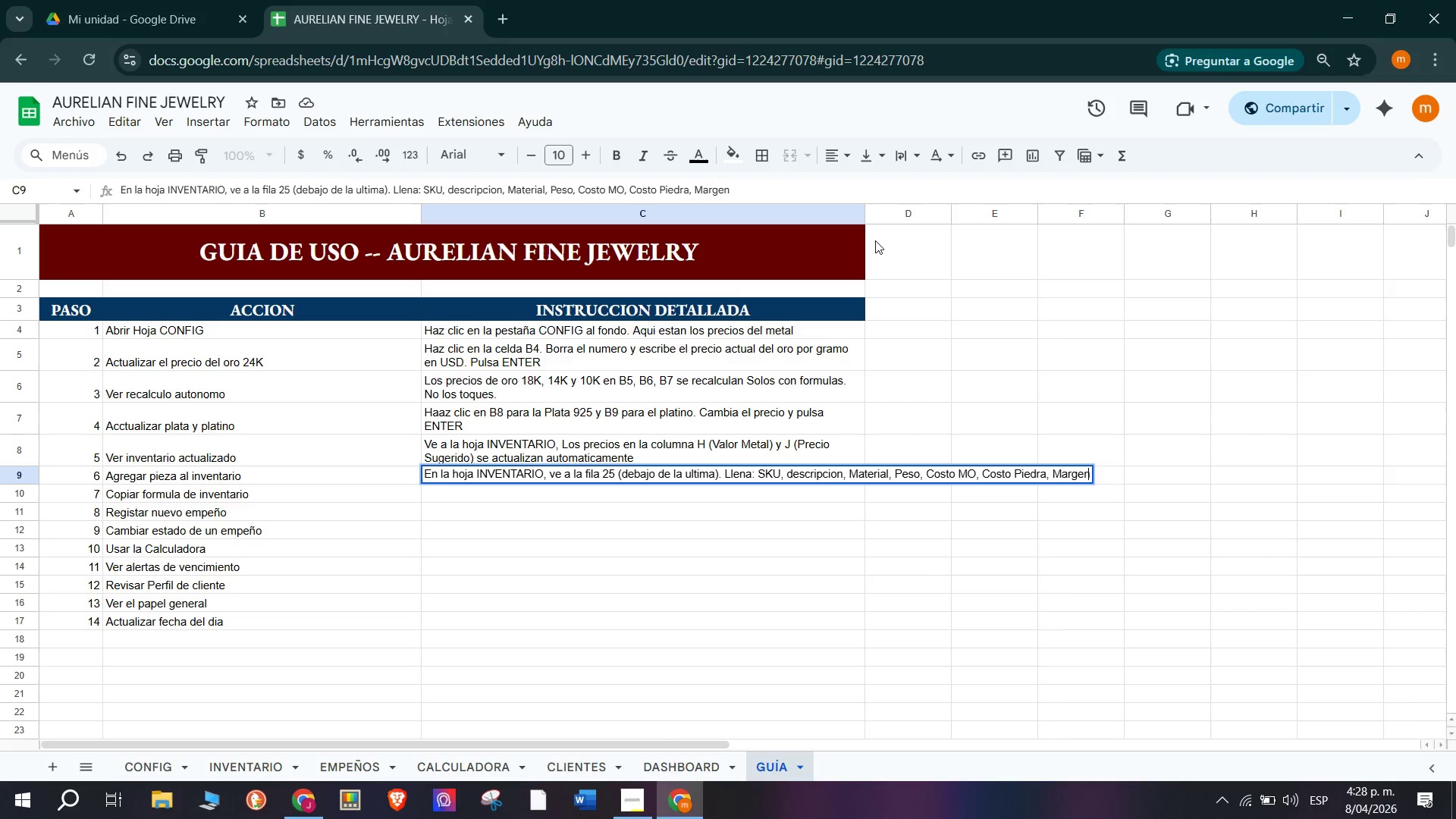 
key(Shift+5)
 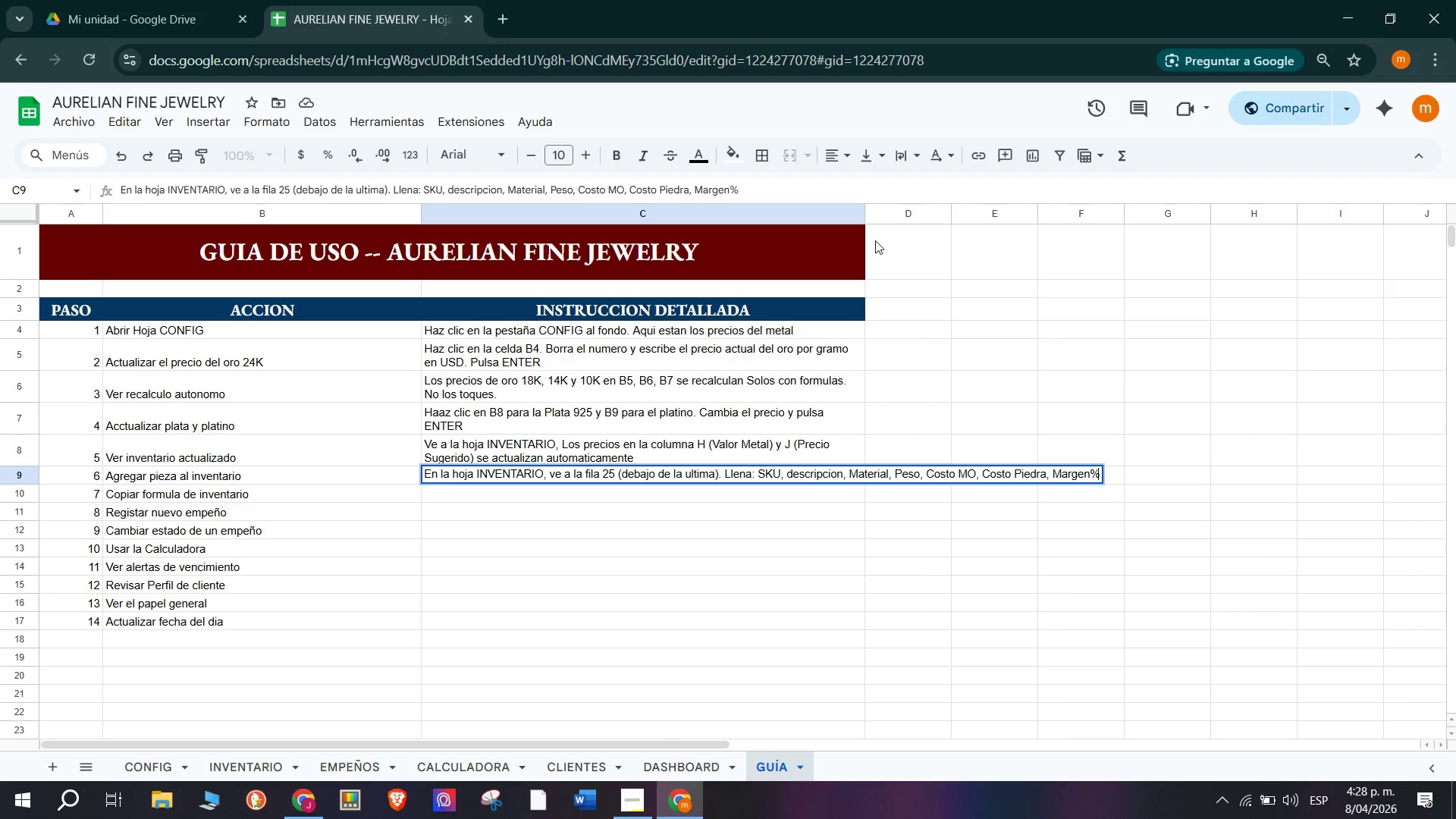 
key(Enter)
 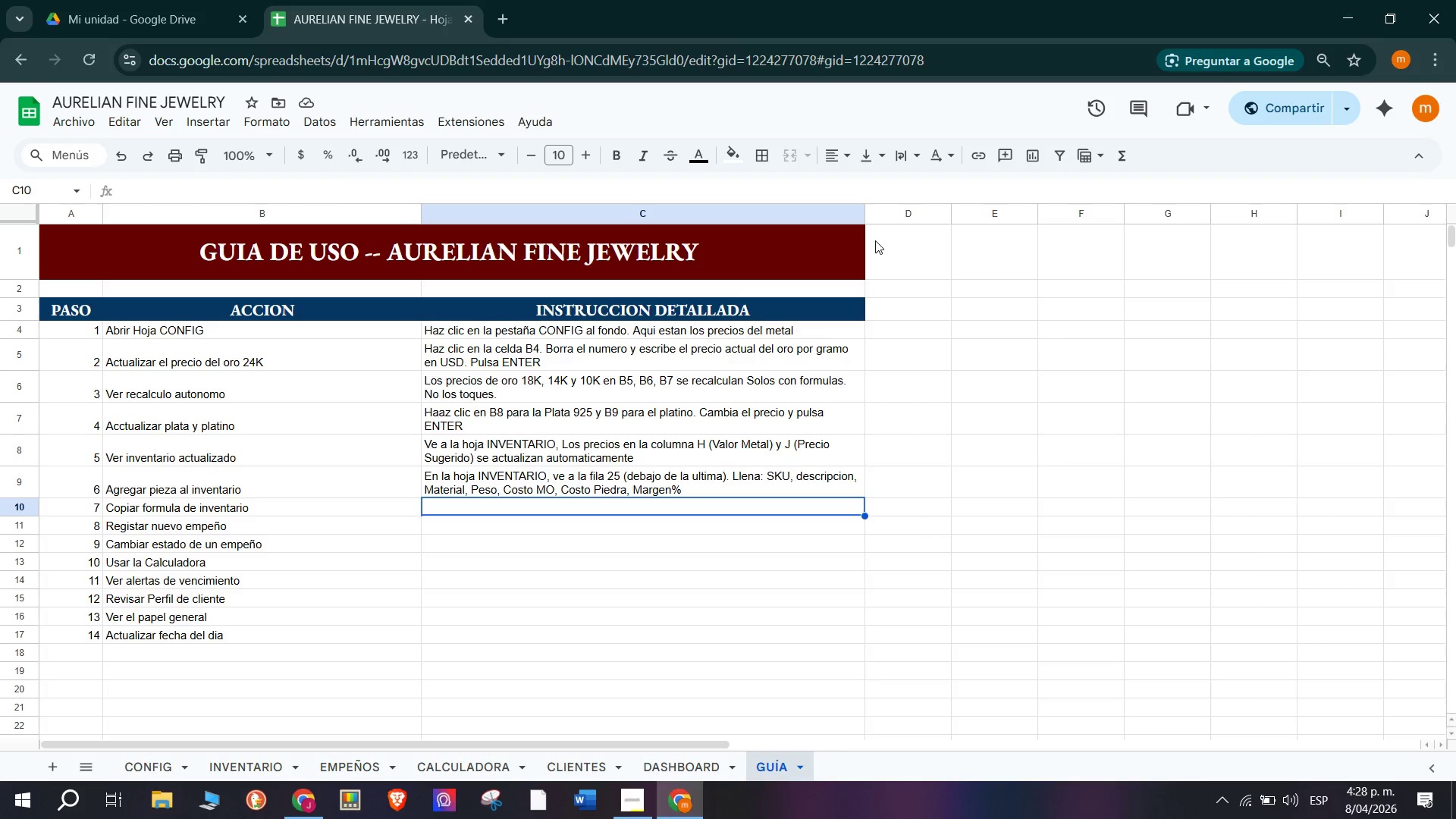 
wait(10.92)
 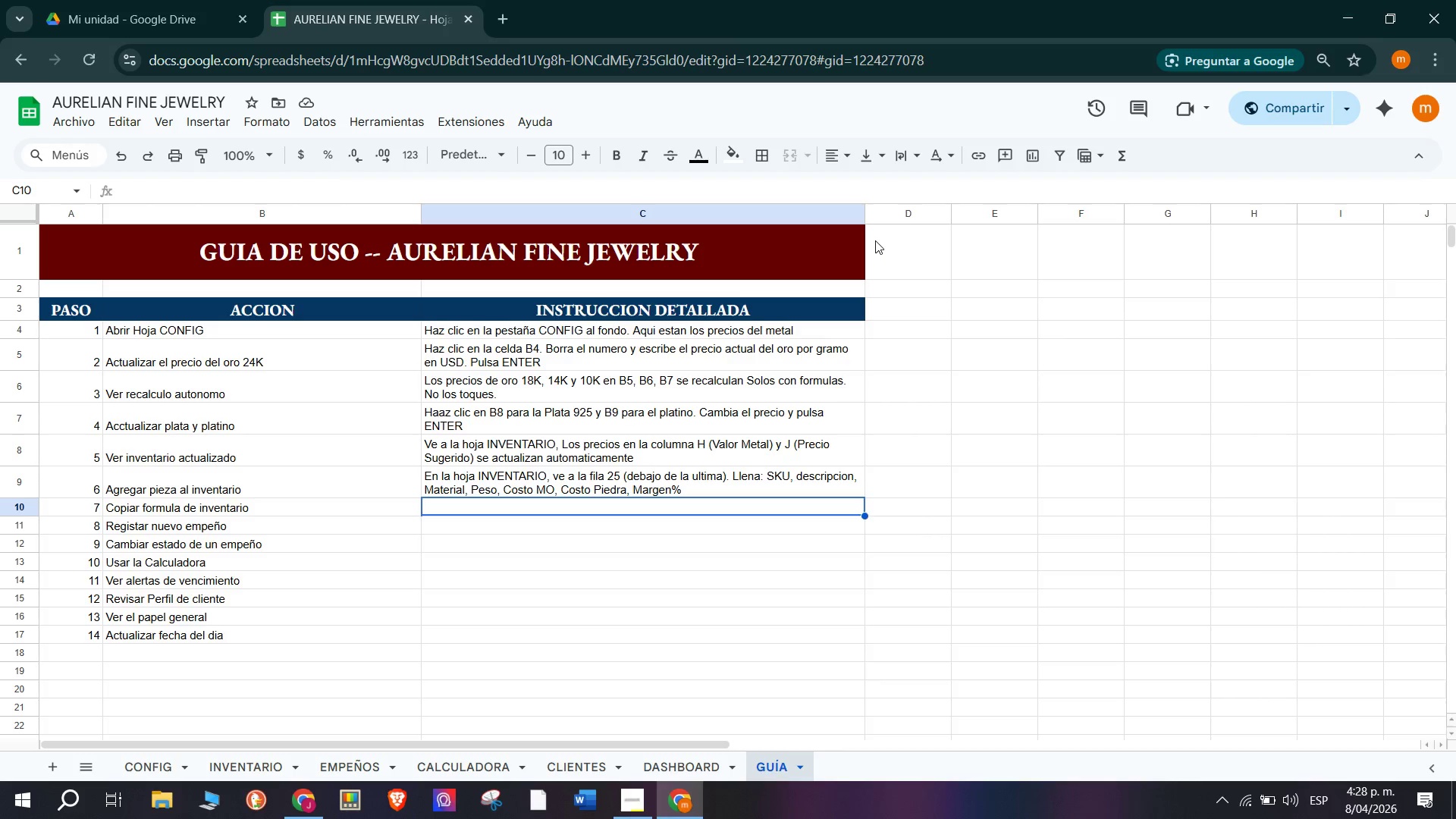 
type(Selecciona las celdas H4>K4. )
 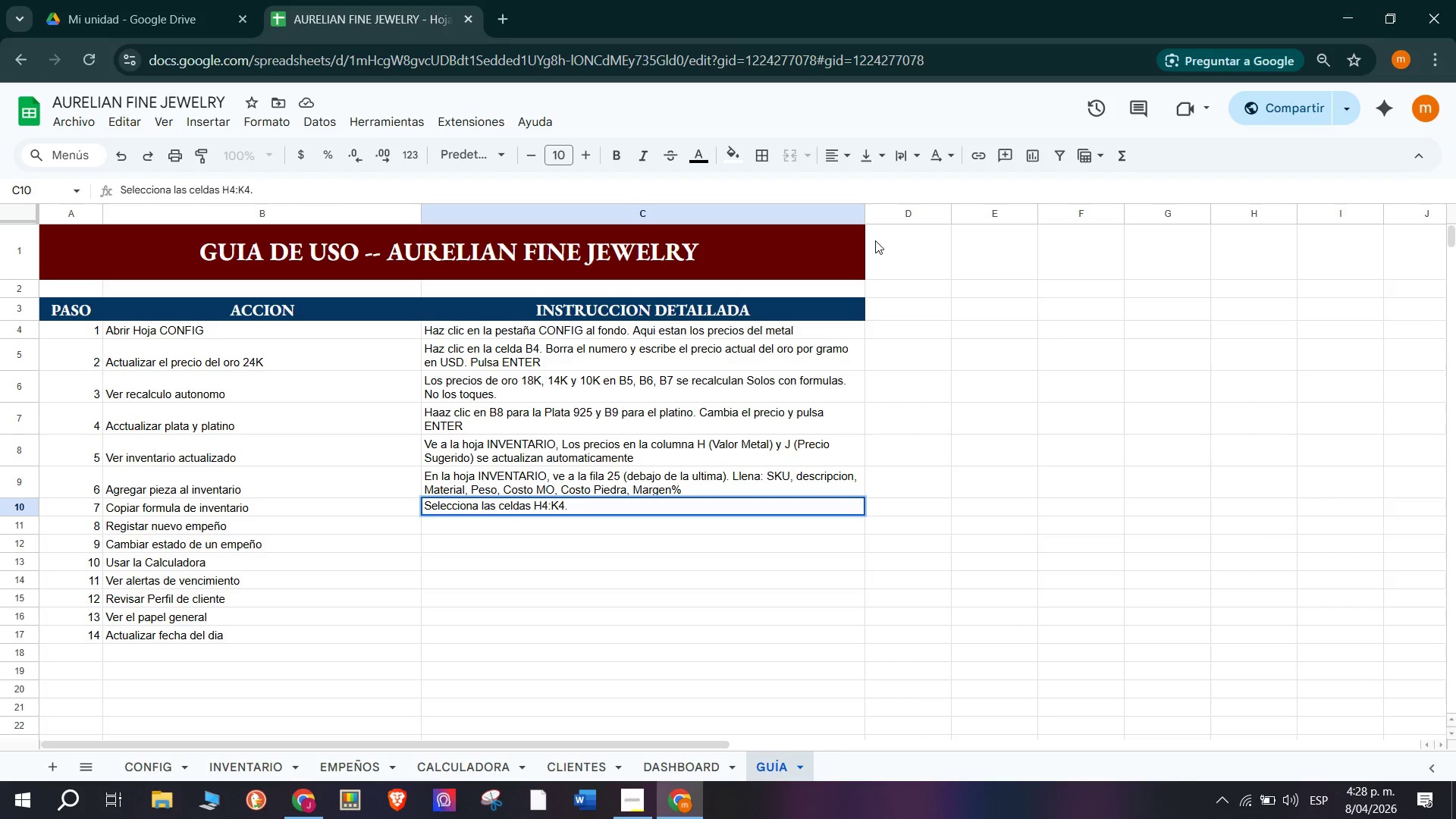 
type(Copialas *C)
 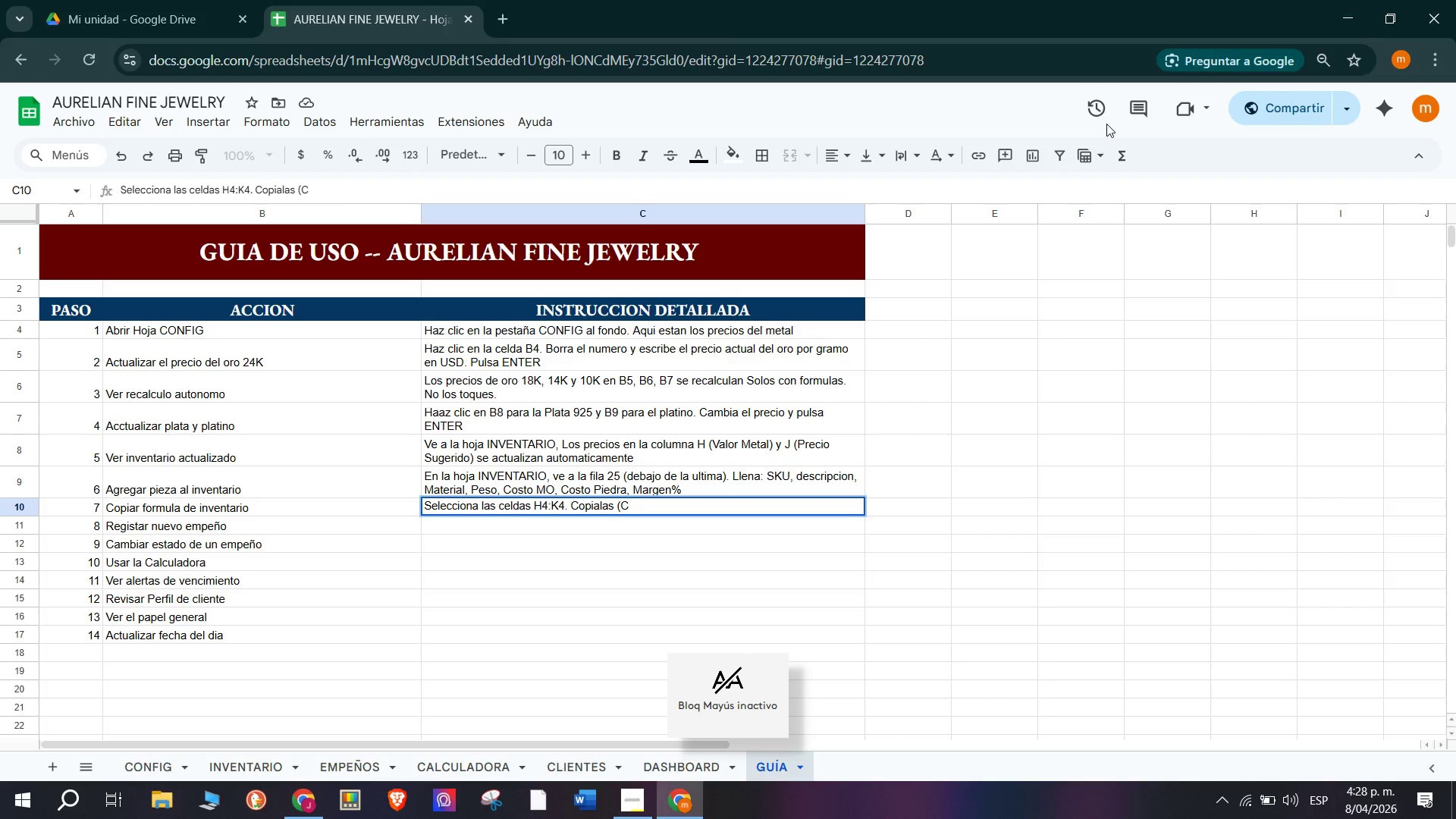 
type(trl;C( )
key(Backspace)
type(. Selecciona H24>K25 Y PEgar *Crtl;)
key(Backspace)
type(l=v)
key(Backspace)
type(V()
 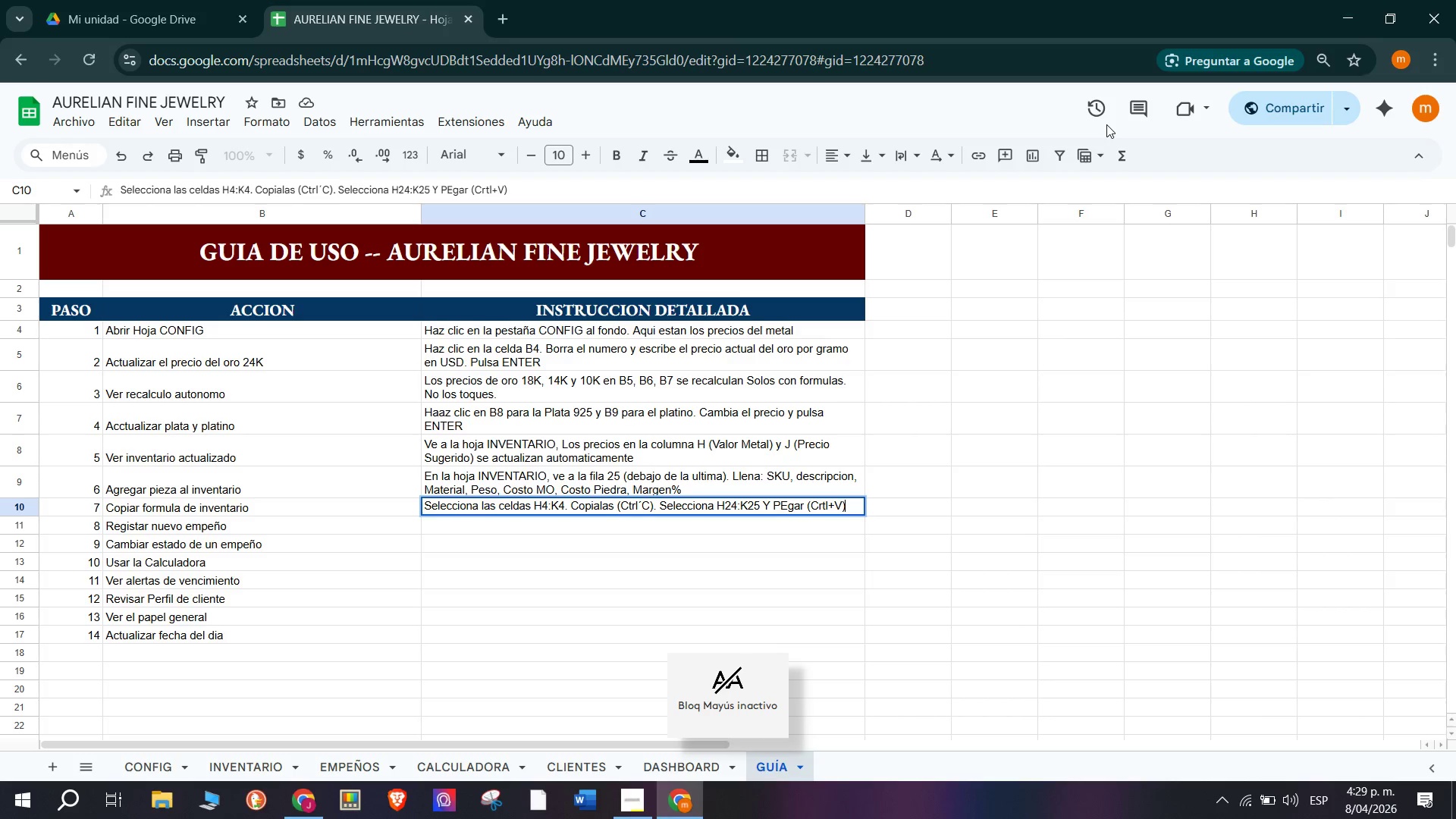 
left_click([784, 498])
 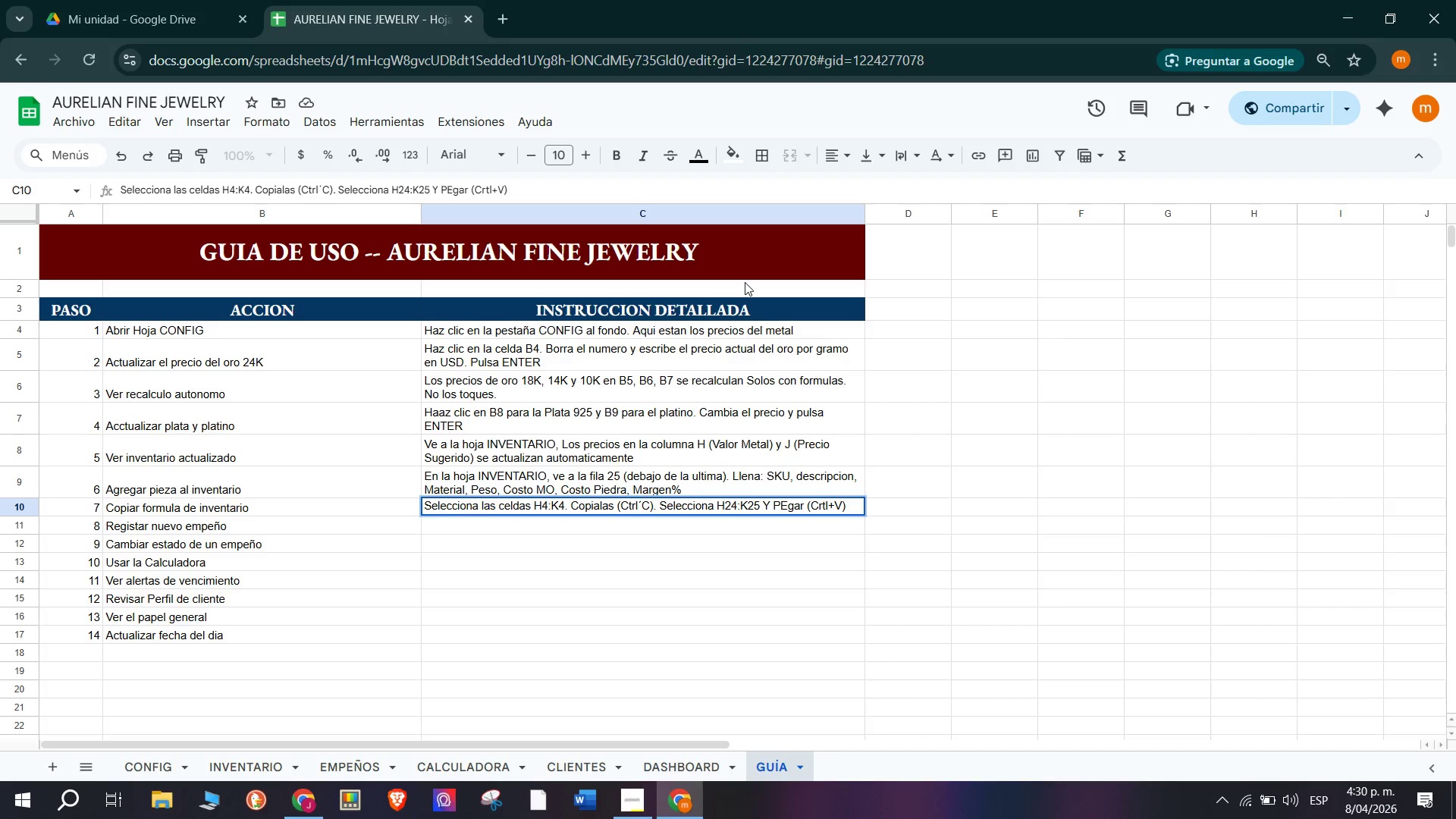 
wait(48.48)
 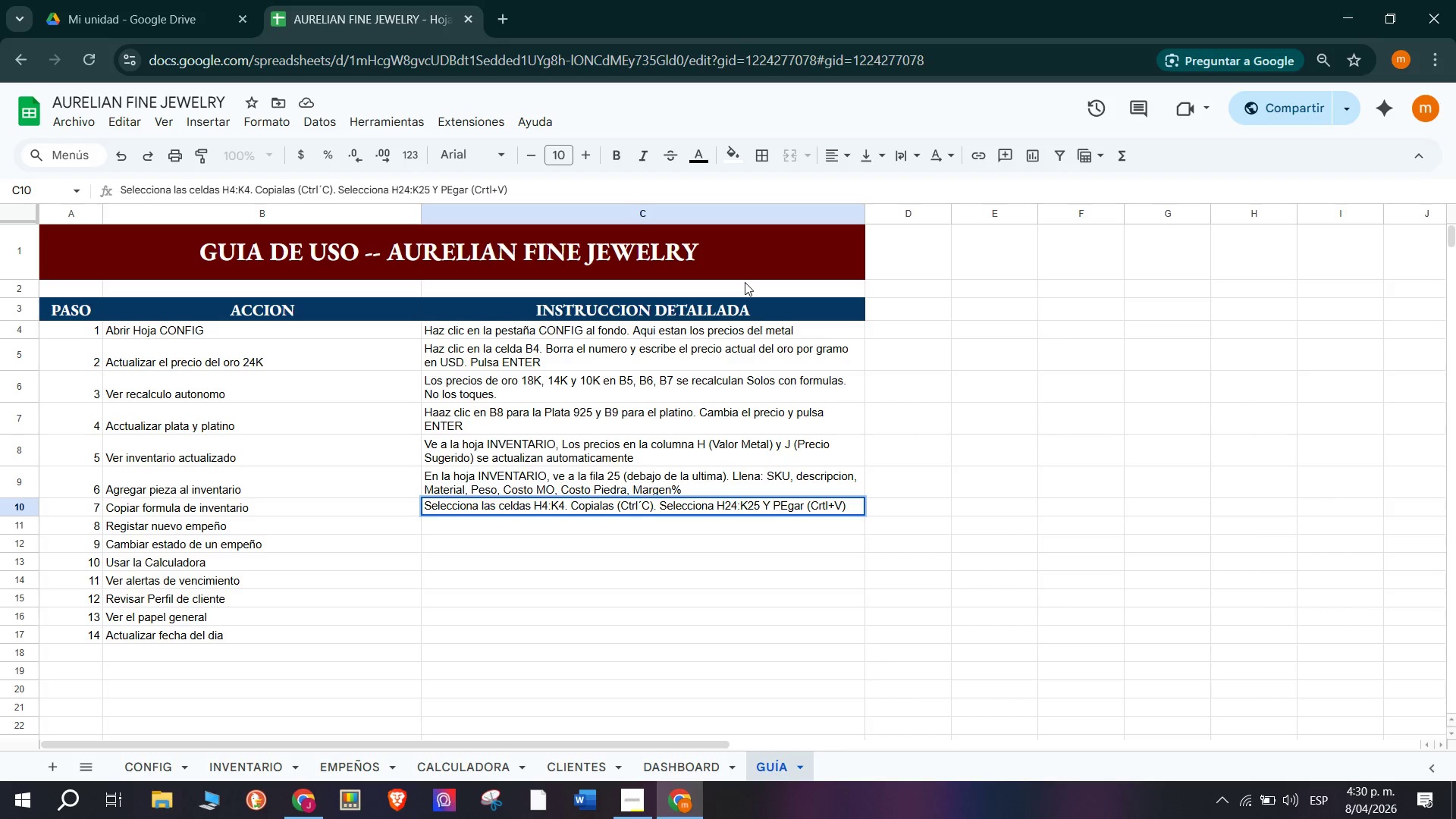 
left_click([642, 510])
 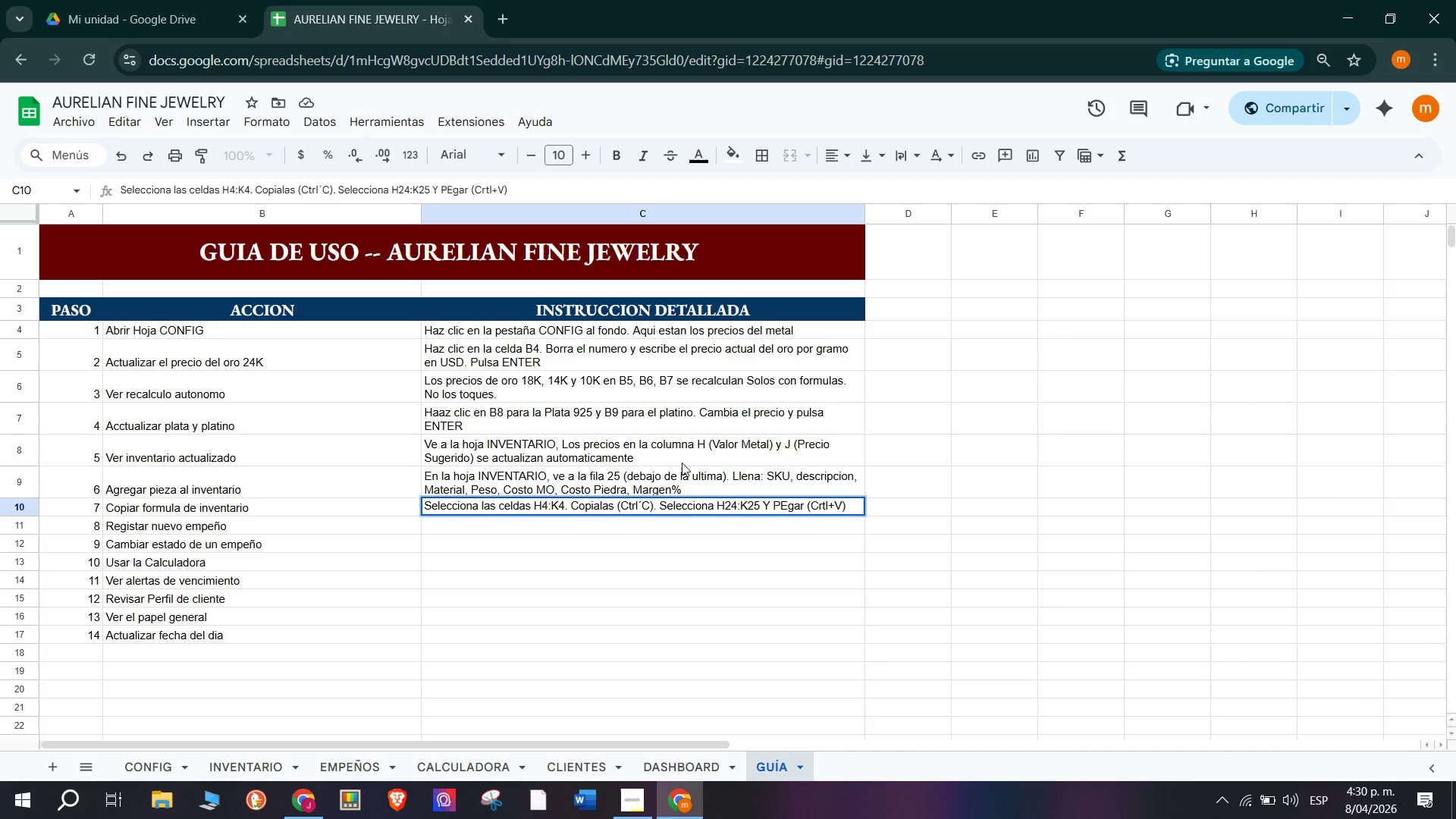 
key(Backspace)
 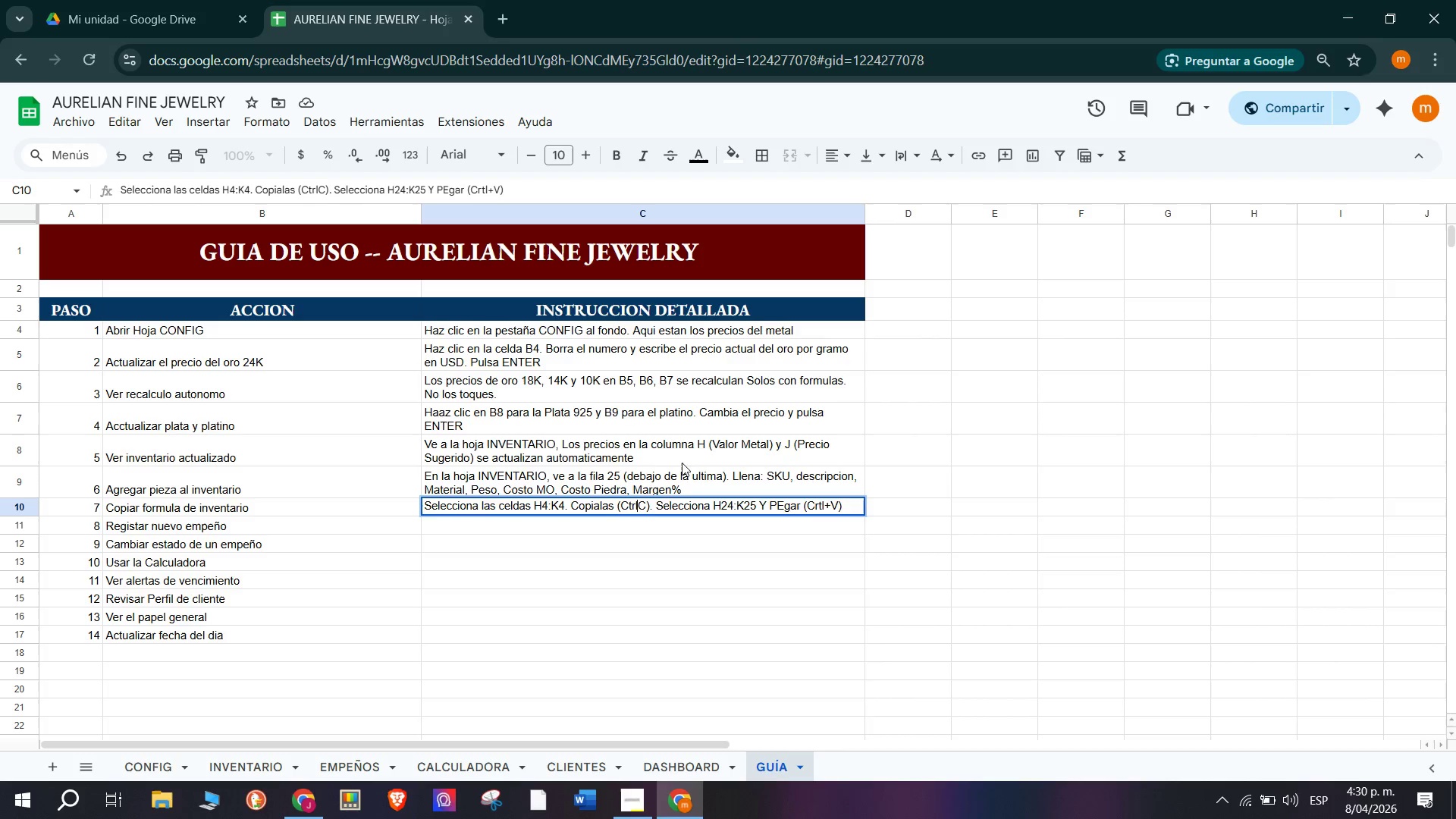 
key(Equal)
 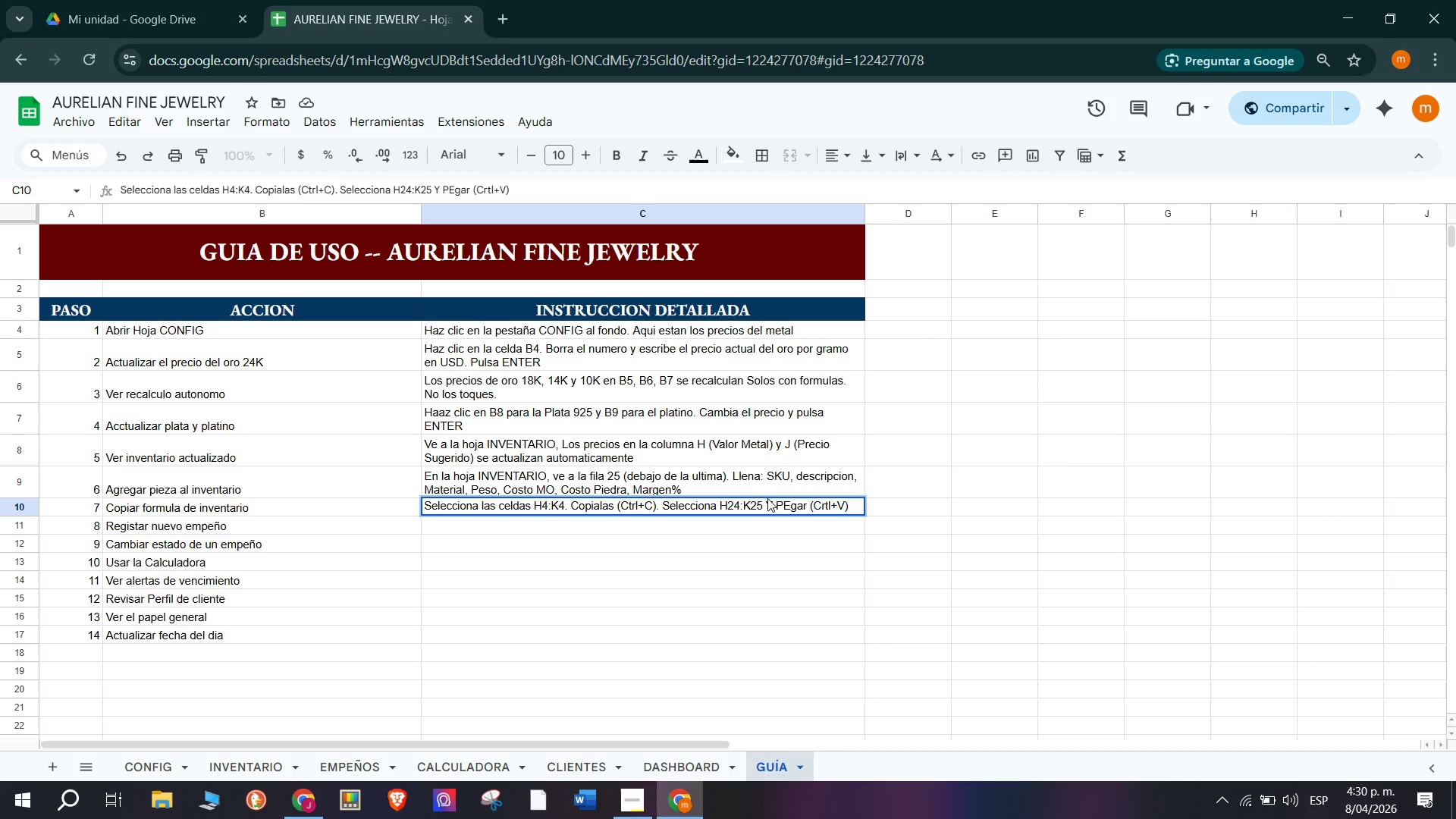 
left_click([793, 504])
 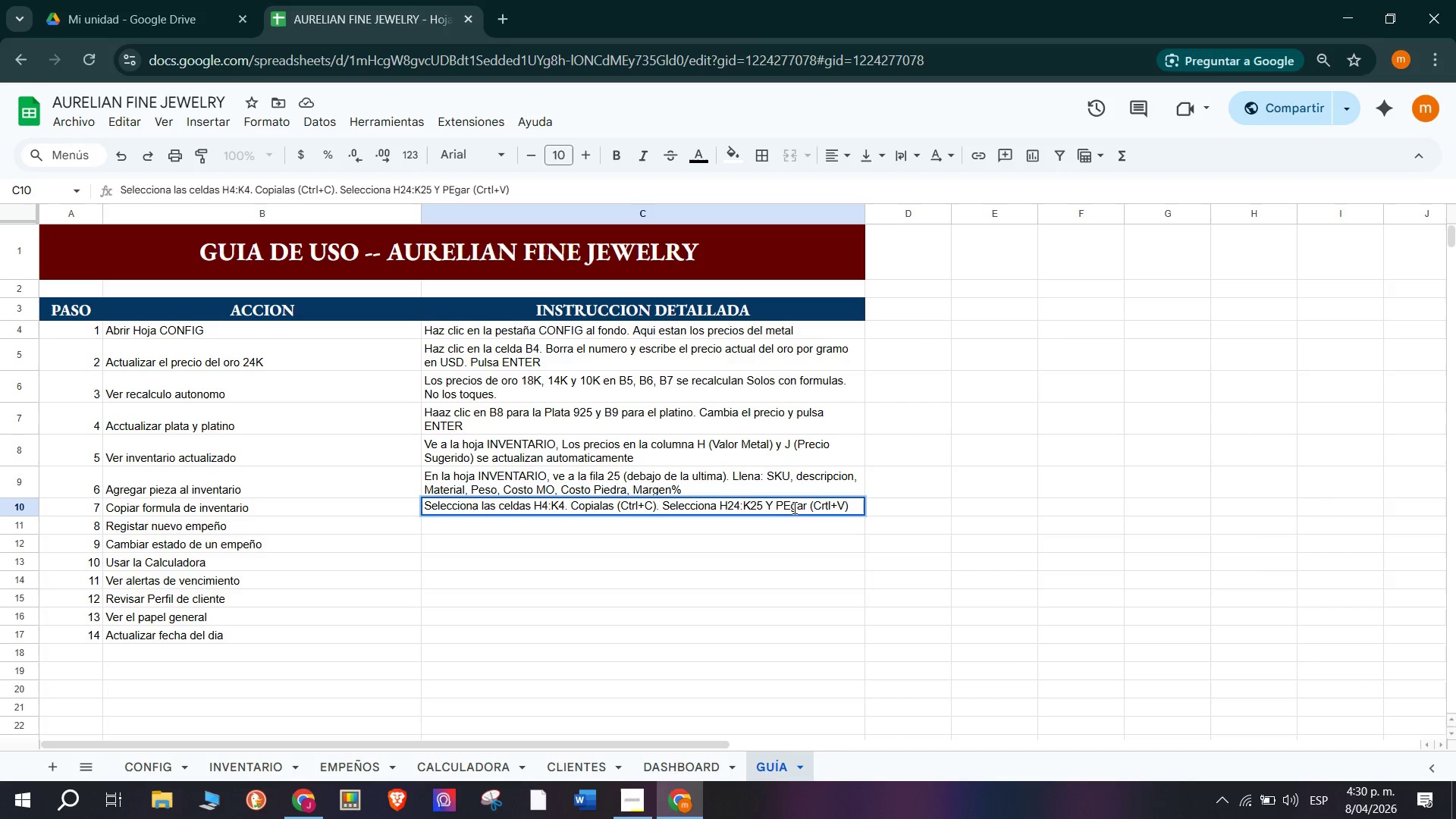 
key(Backspace)
 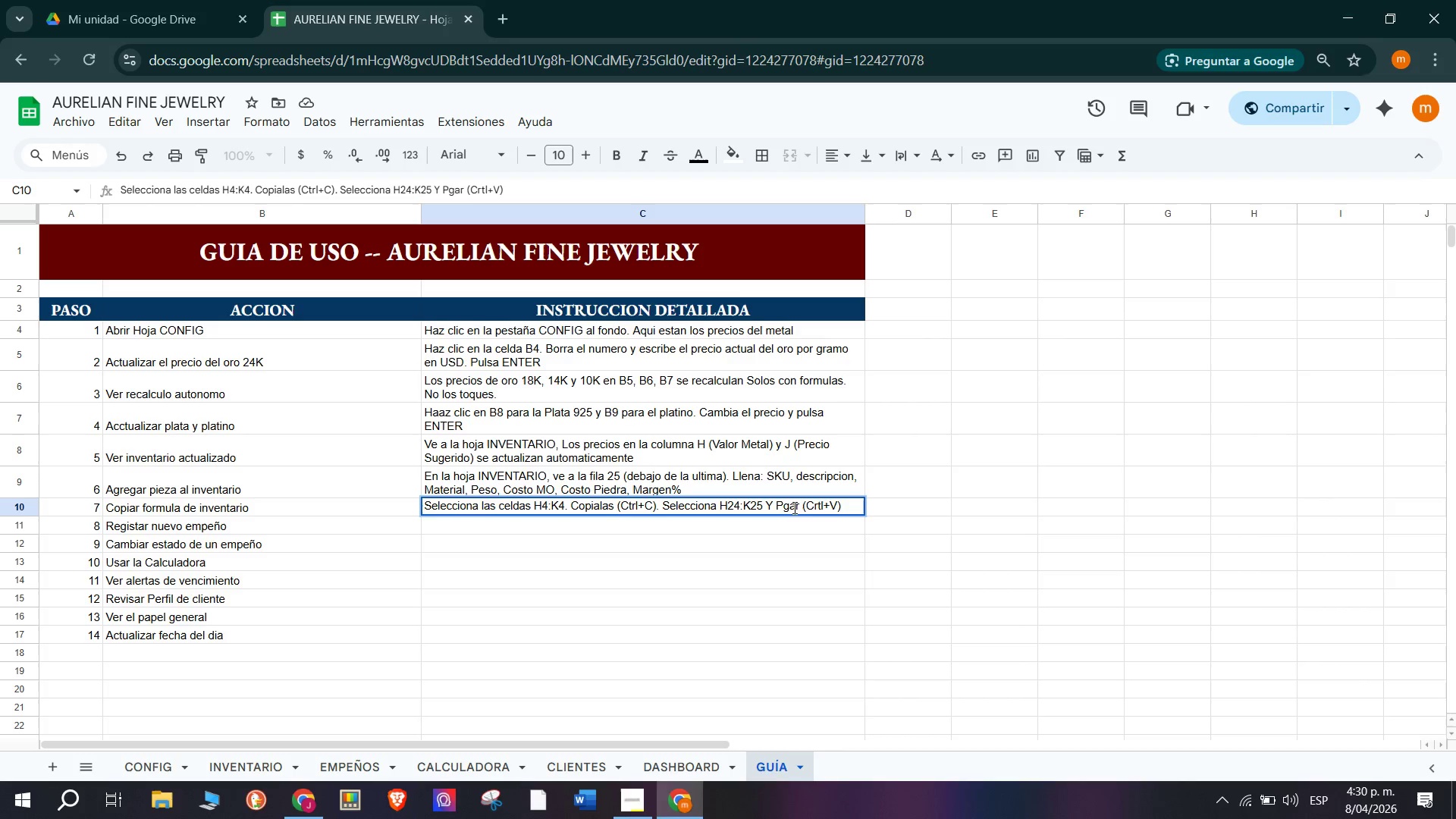 
key(E)
 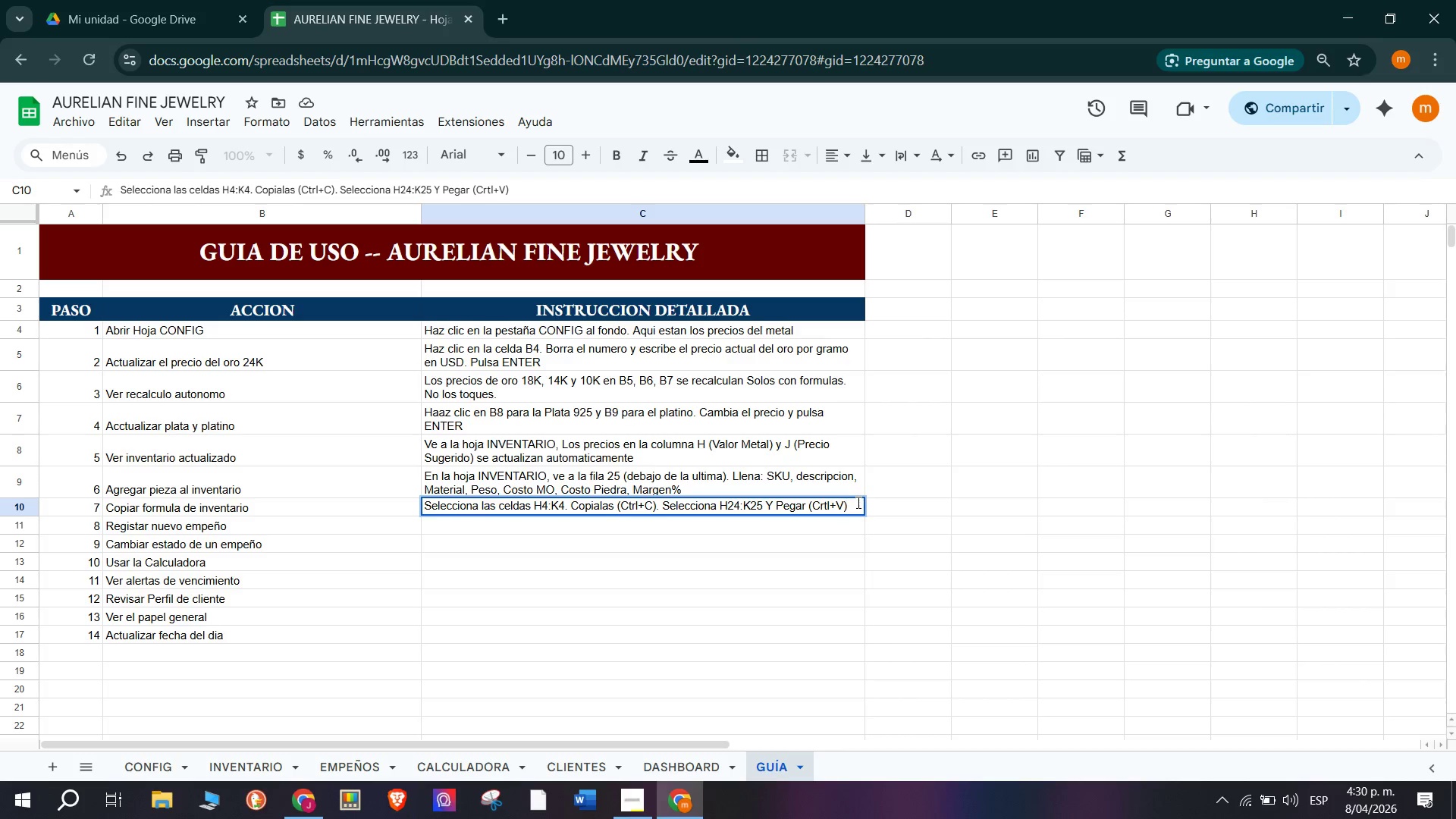 
key(Space)
 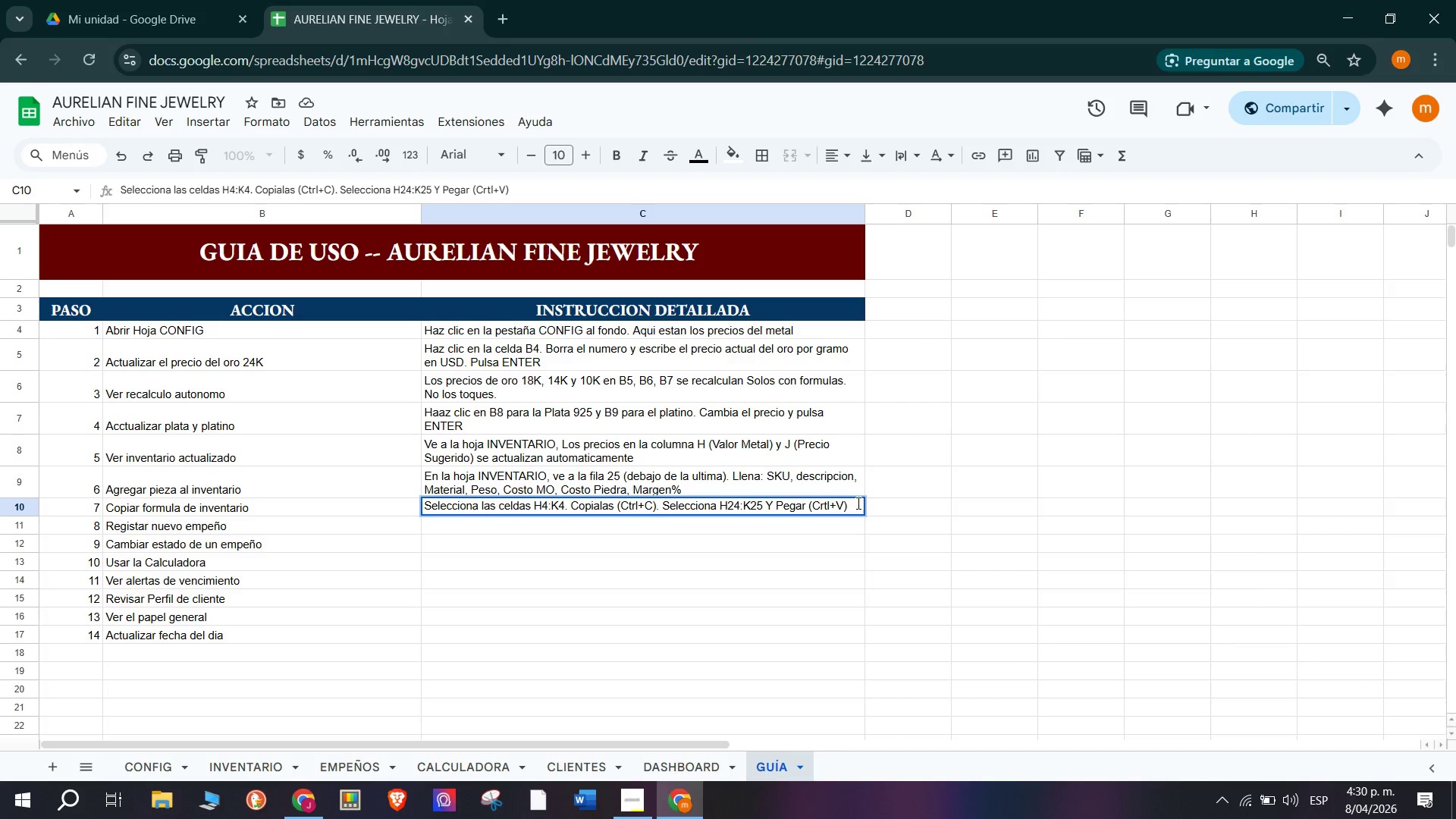 
wait(8.67)
 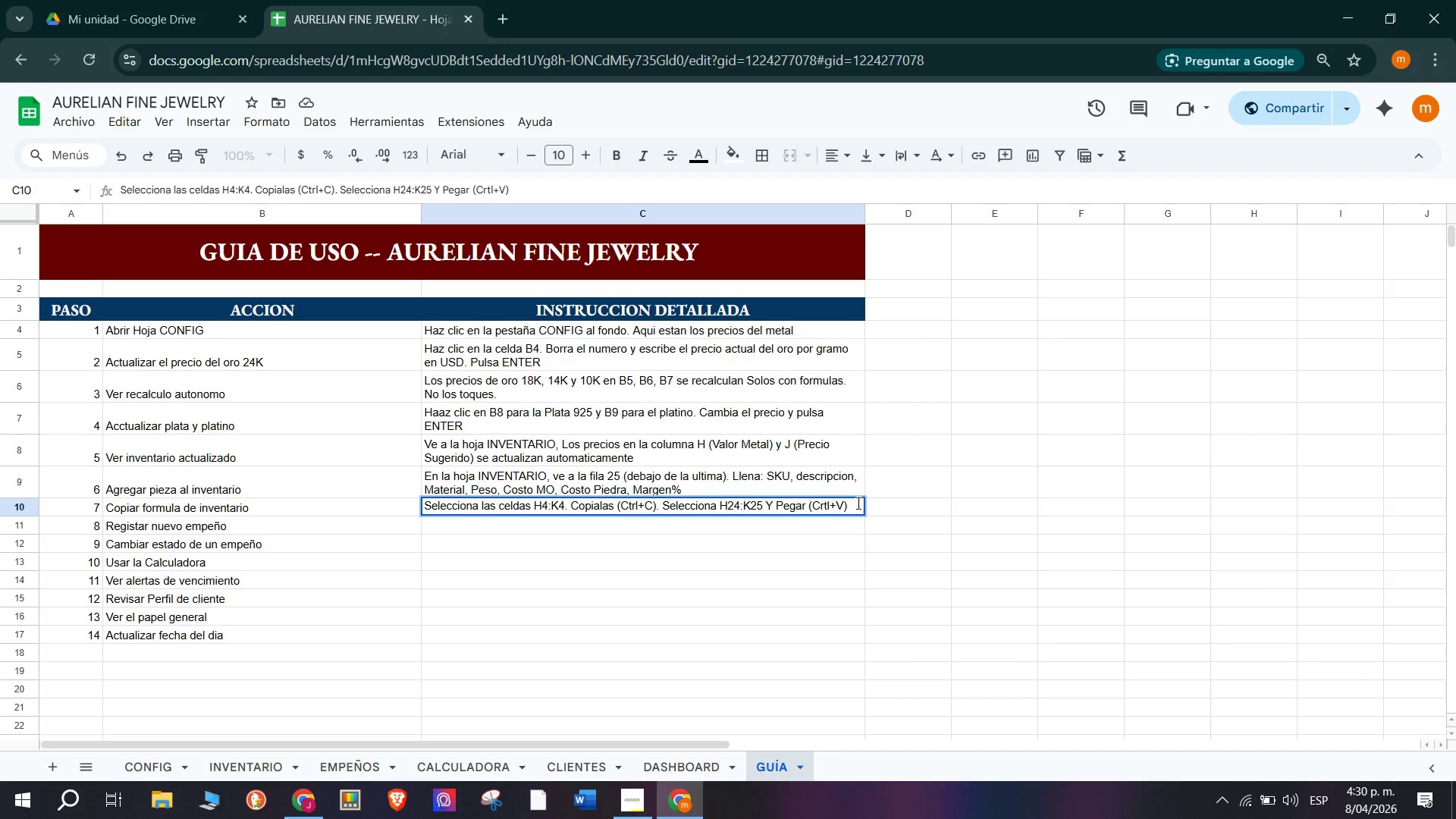 
key(Backspace)
type(. Las formulas se ajustam)
key(Backspace)
type(n solas.)
 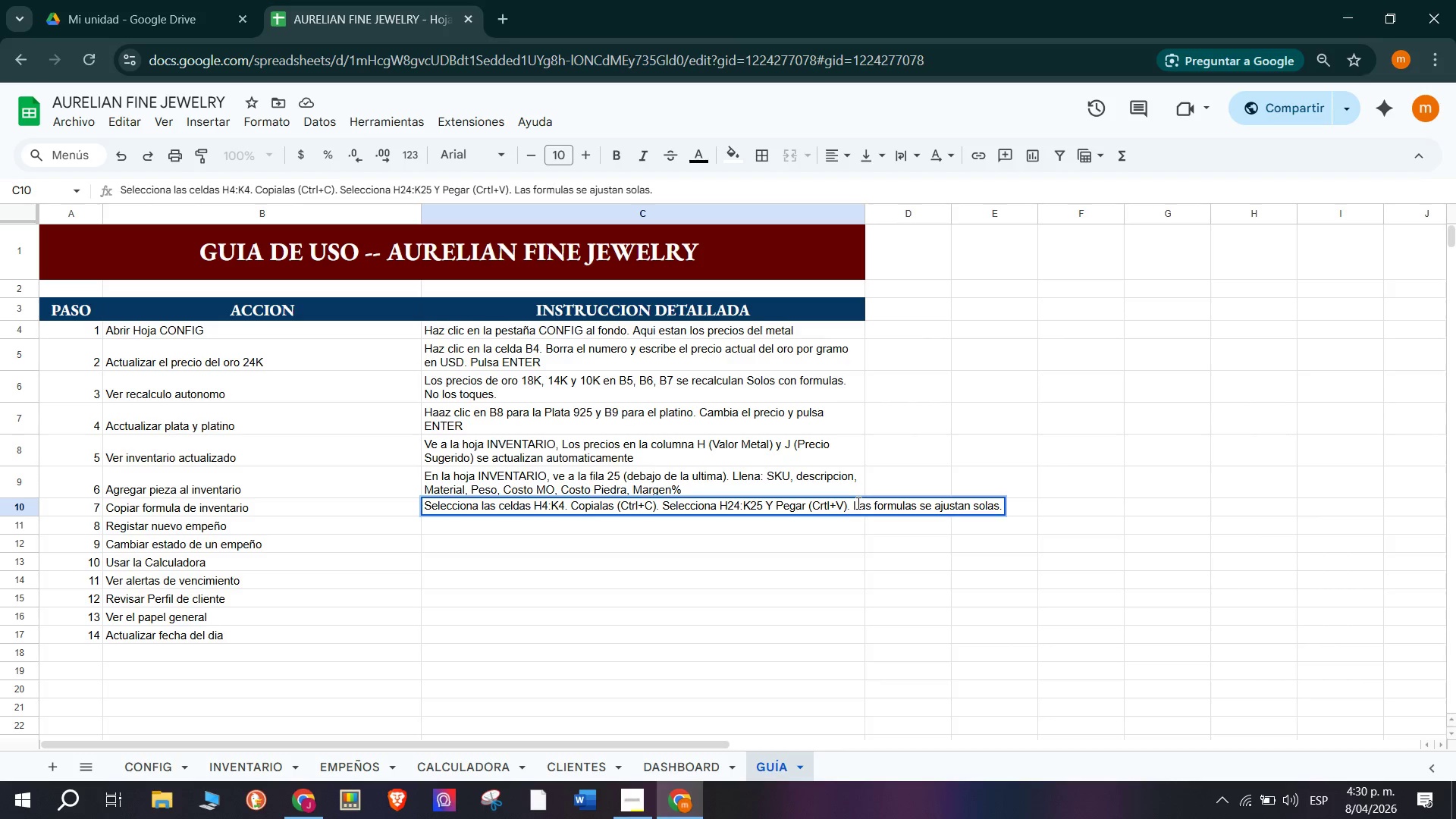 
key(Enter)
 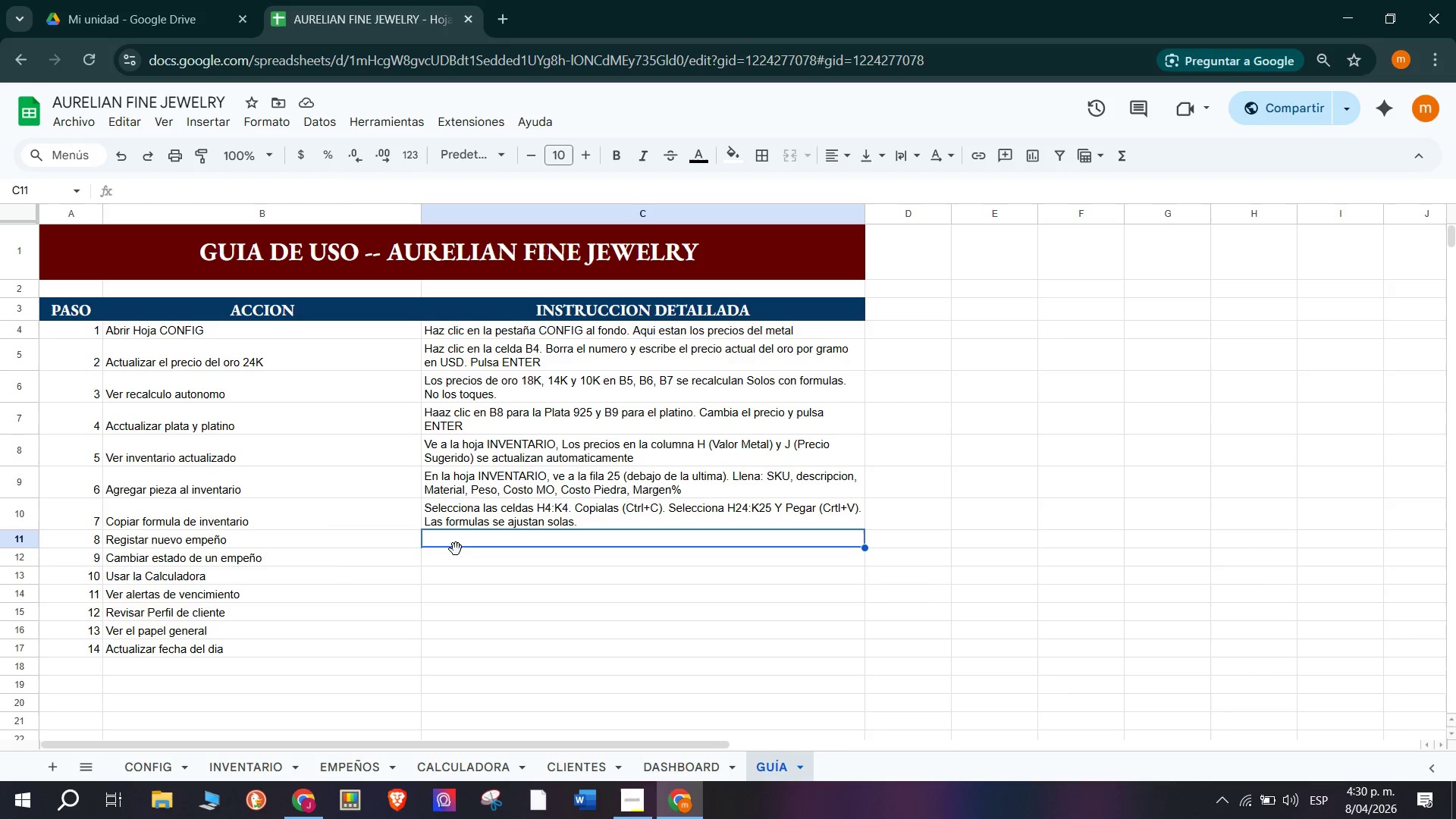 
wait(14.64)
 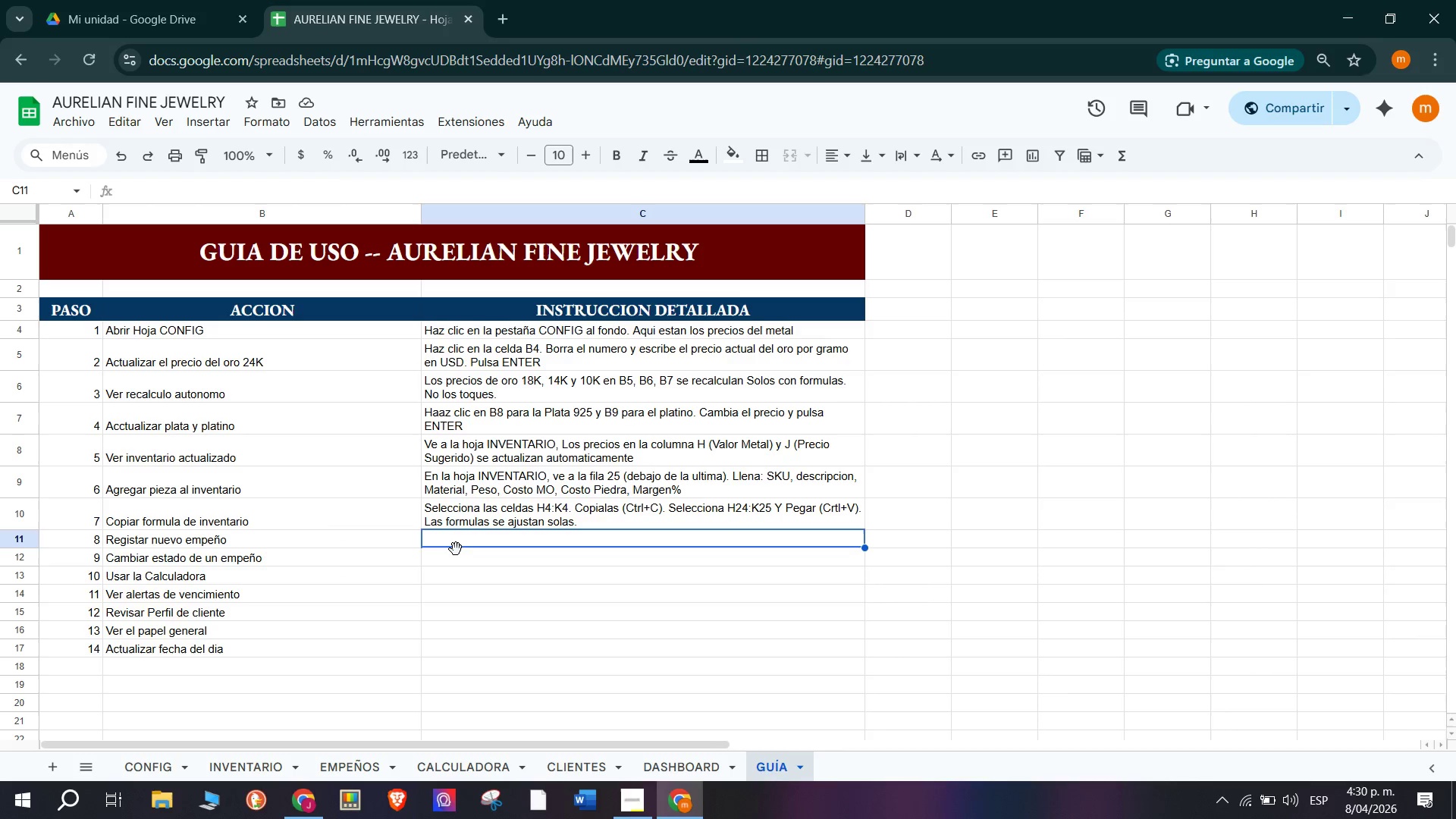 
type(Ve a la hoja EMPE`OS, llena deesde la loc)
key(Backspace)
key(Backspace)
key(Backspace)
type(columna A hasta K en la siguienb)
key(Backspace)
type(te fila disponible-)
key(Backspace)
type(. Las columnas L, M se calculan solas.)
 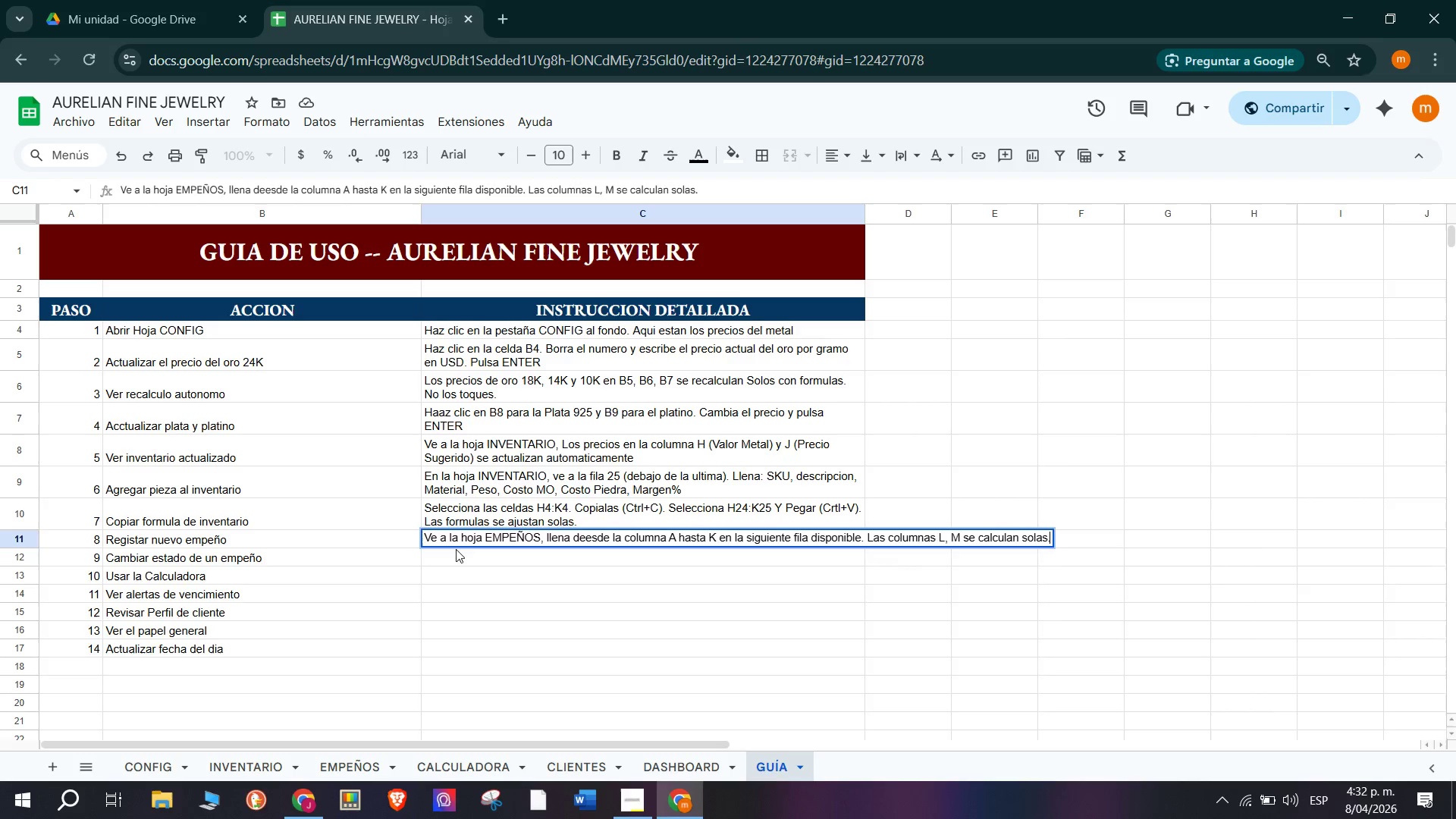 
key(Enter)
 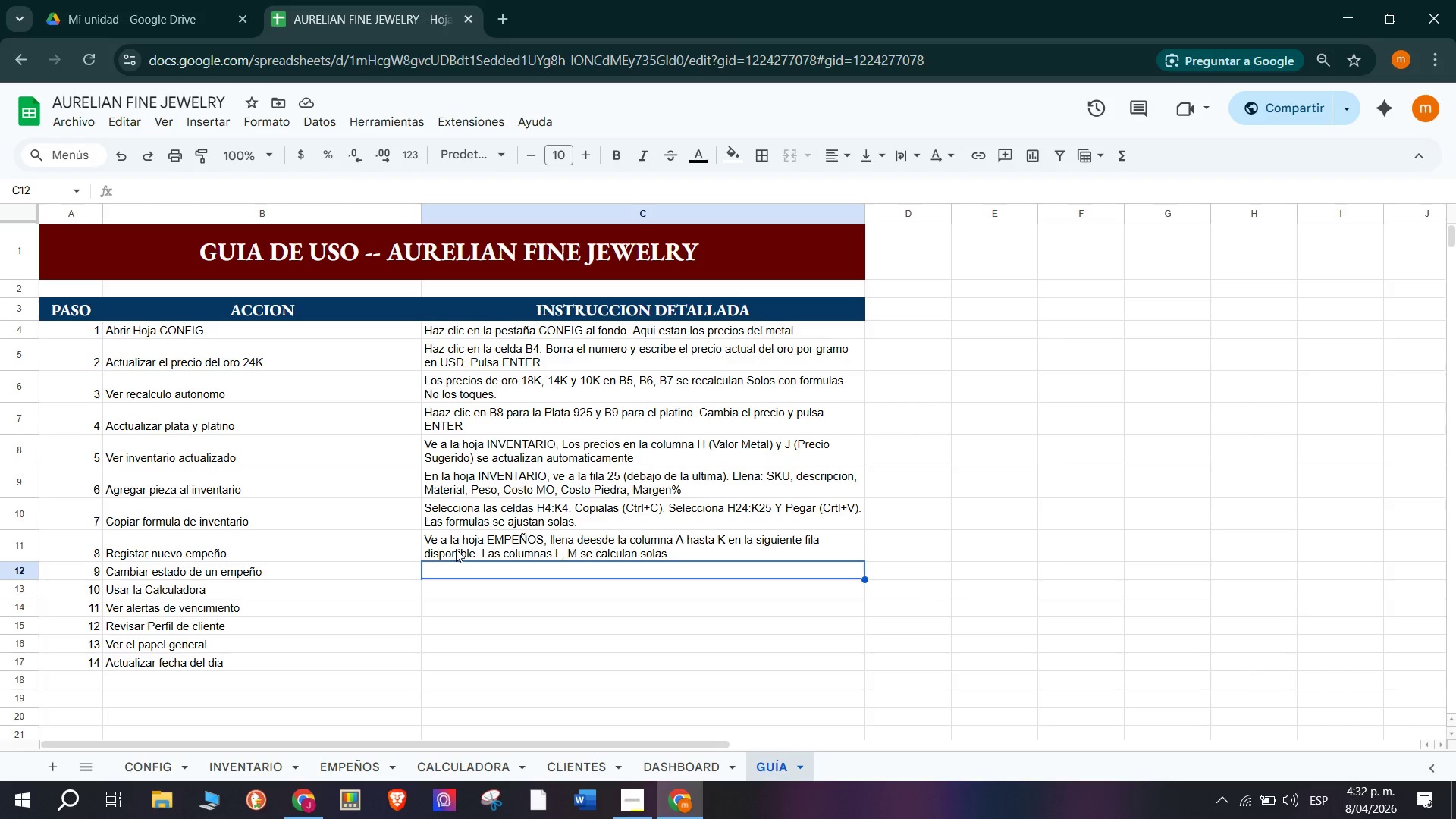 
wait(24.41)
 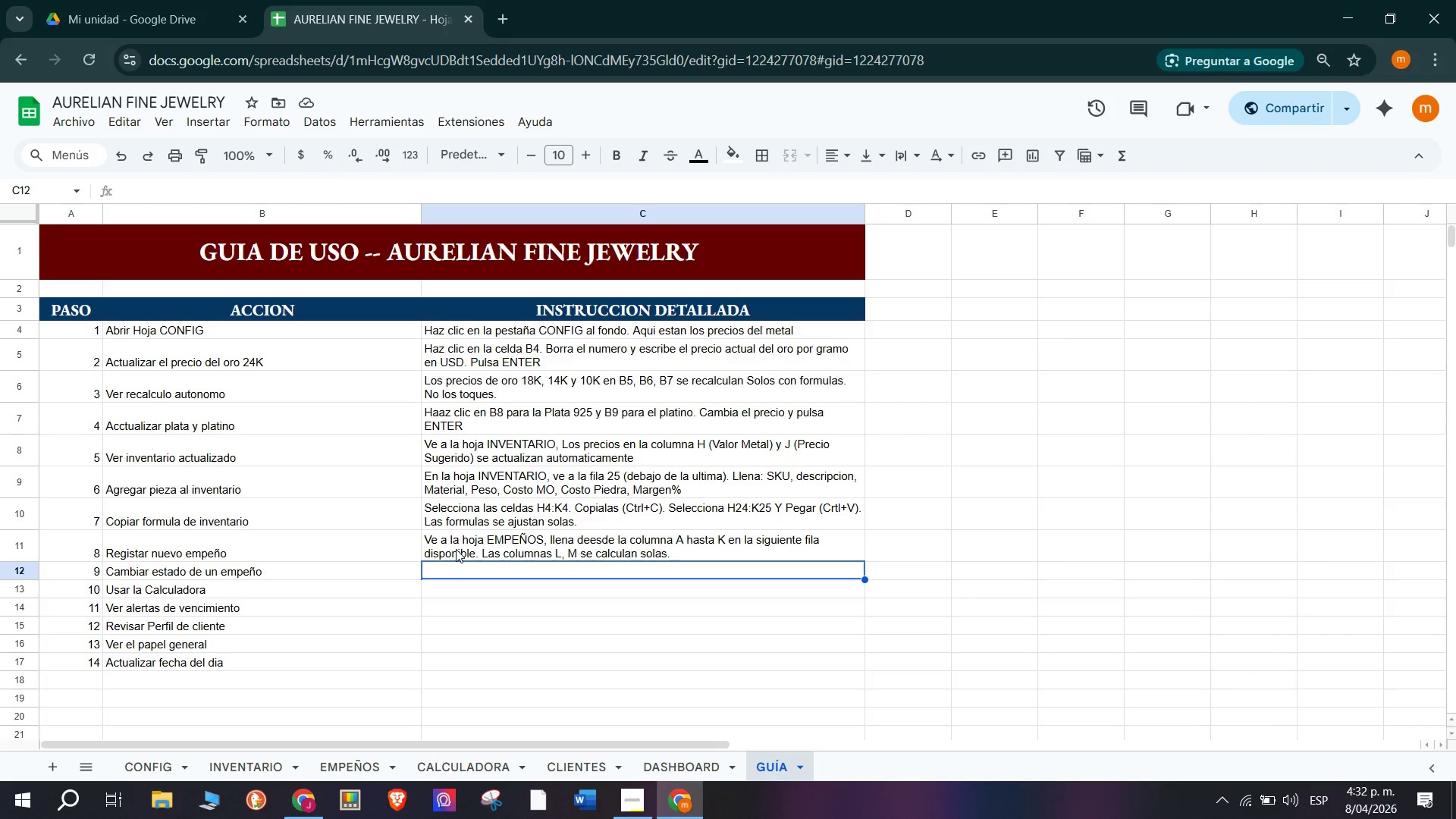 
type(En la Columna e)
key(Backspace)
type(EMPE`OS. escribe> )
 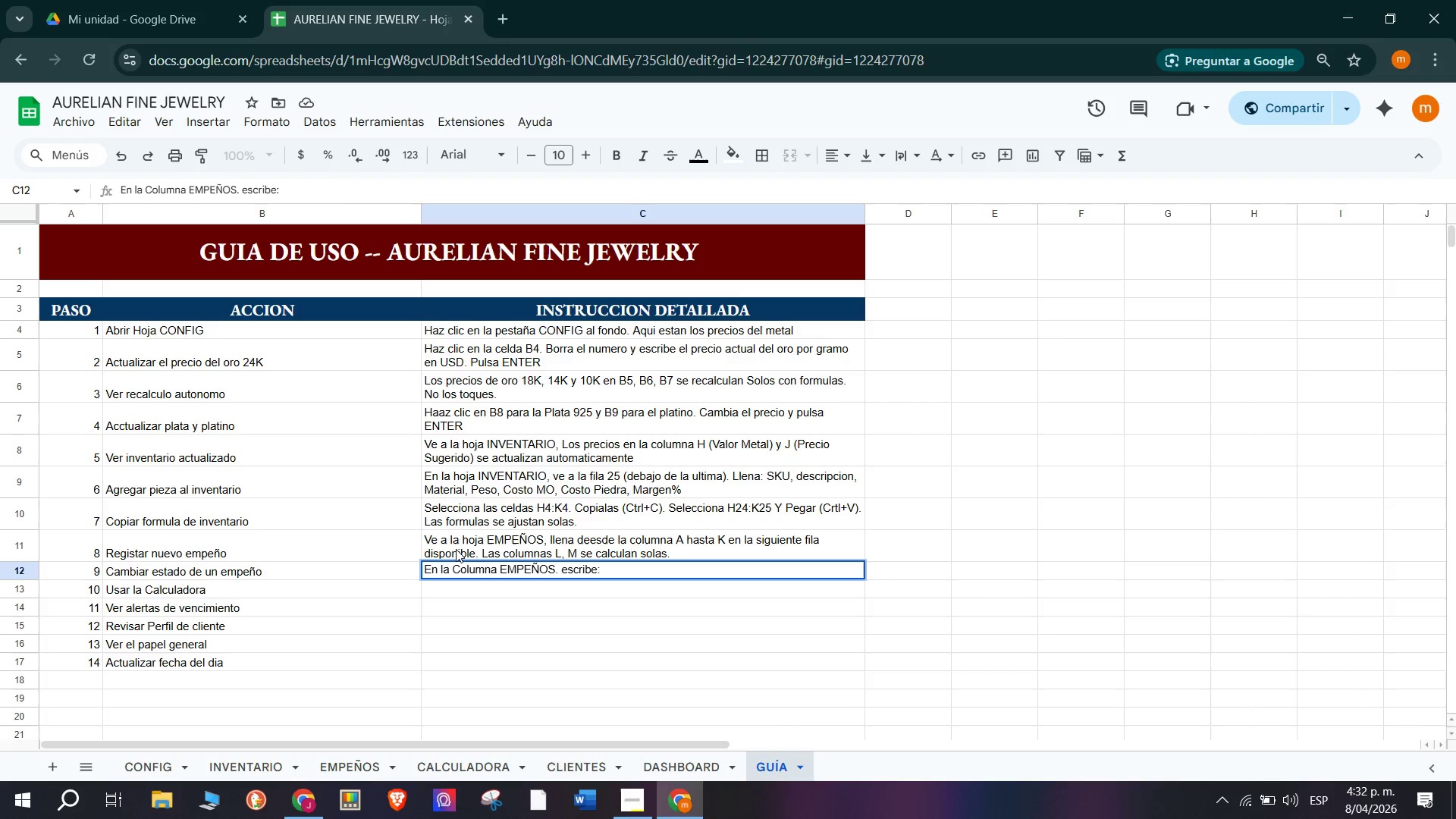 
wait(6.05)
 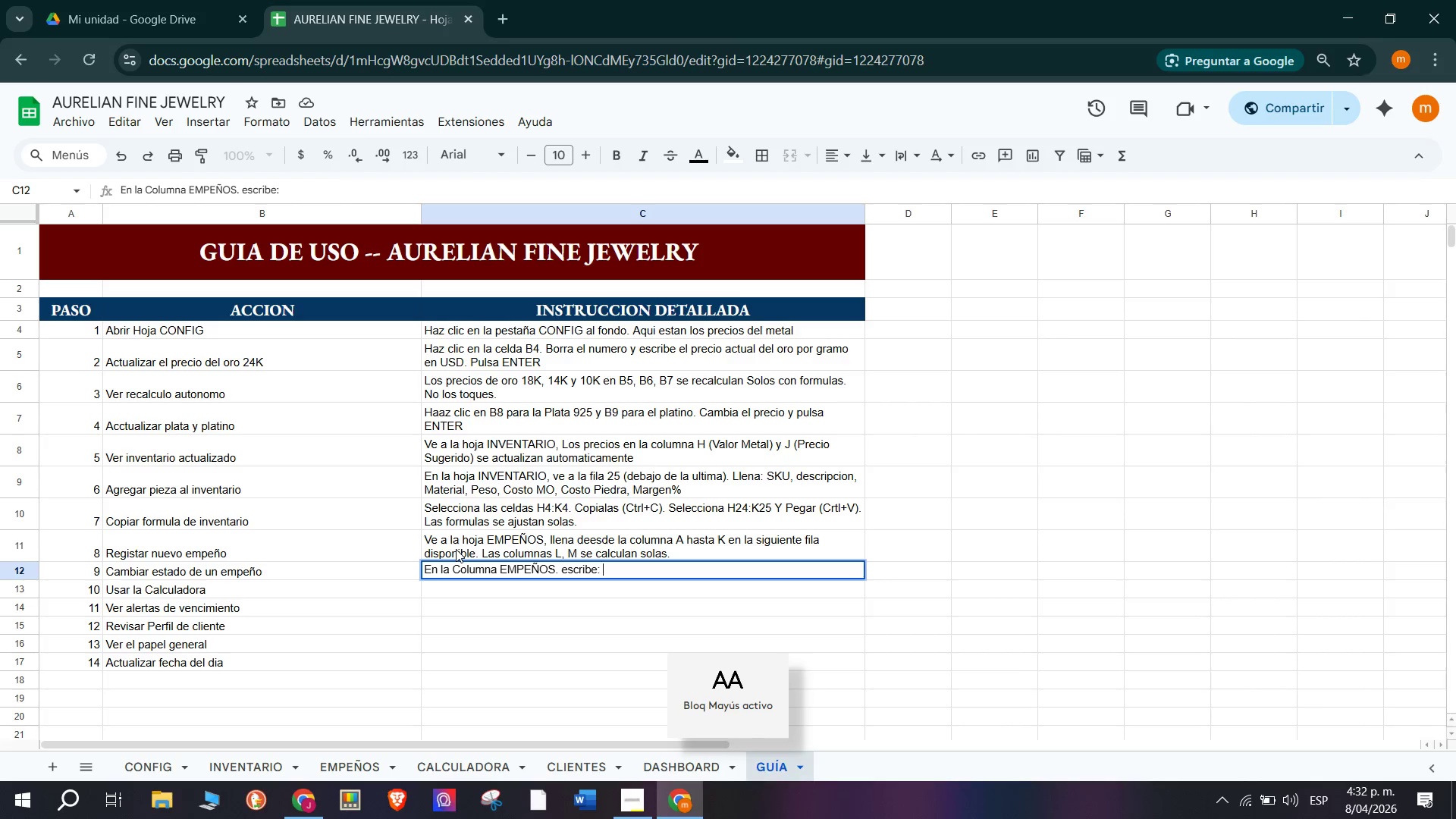 
key(Backspace)
type( Activo)
key(Backspace)
key(Backspace)
key(Backspace)
key(Backspace)
key(Backspace)
key(Backspace)
key(Backspace)
key(Backspace)
key(Backspace)
key(Backspace)
key(Backspace)
key(Backspace)
key(Backspace)
key(Backspace)
key(Backspace)
type(Selecciona> Activo,)
 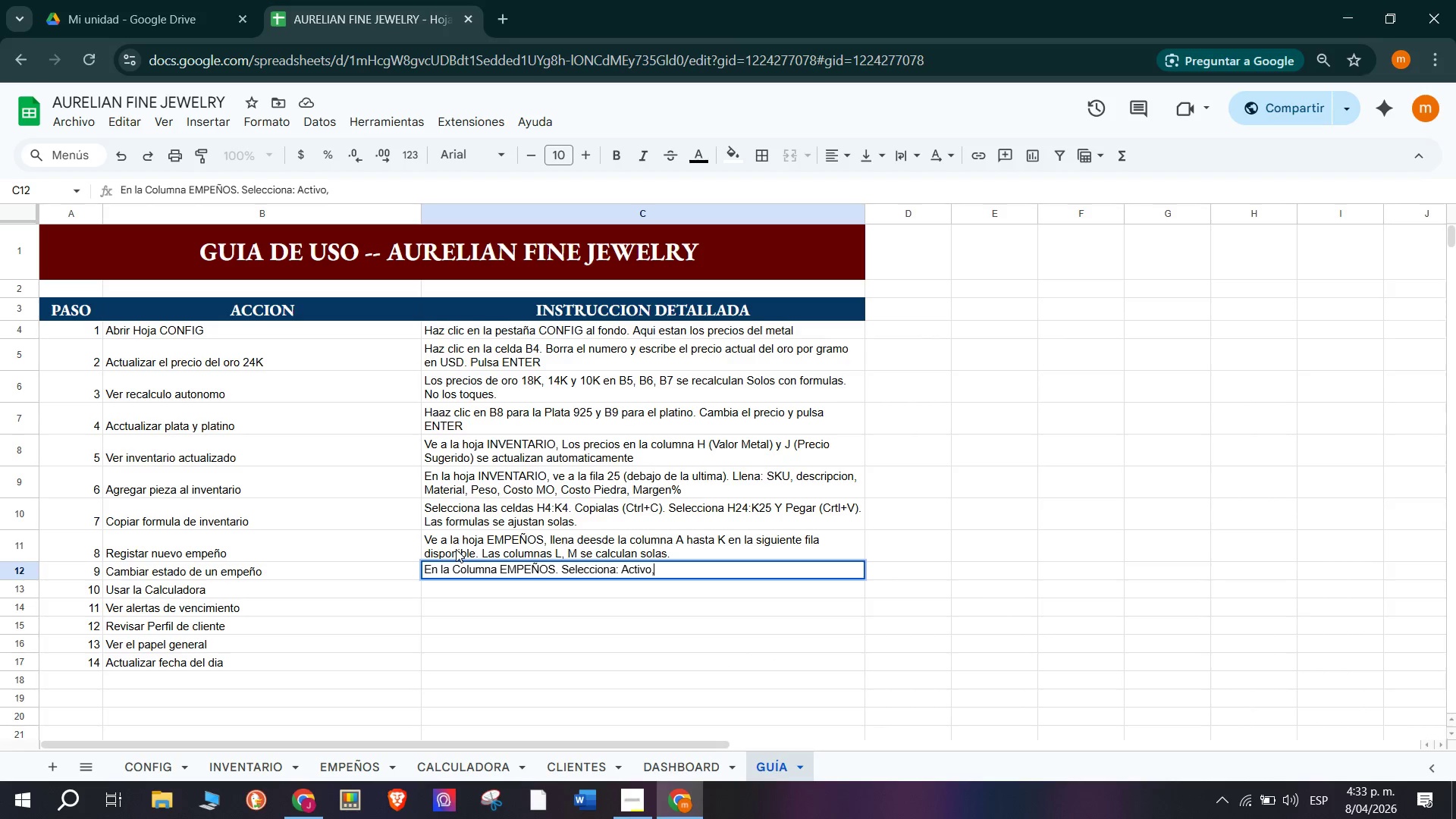 
type( Vencido O cancelado. se cambia el color de manera automatica)
 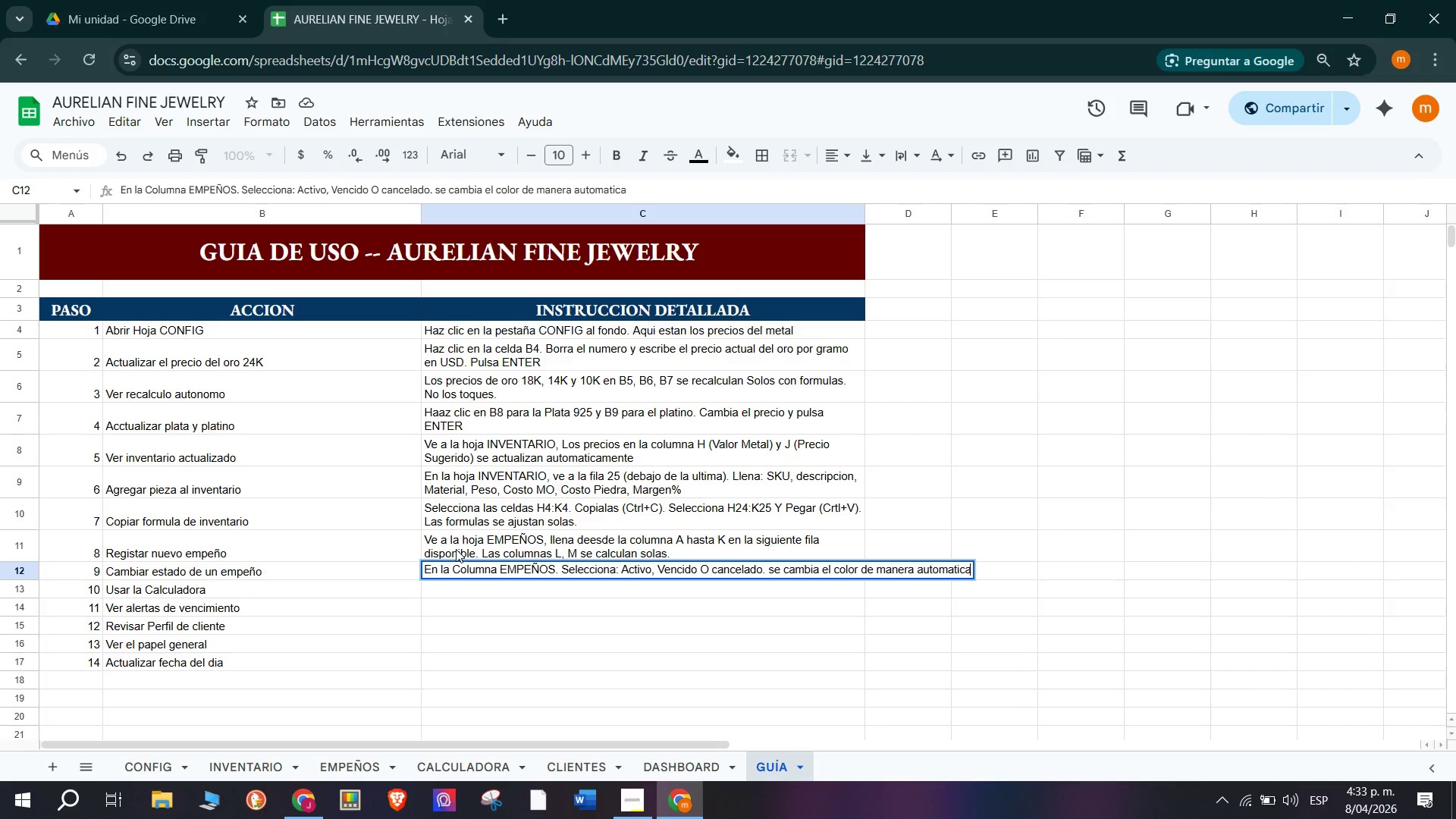 
key(Enter)
 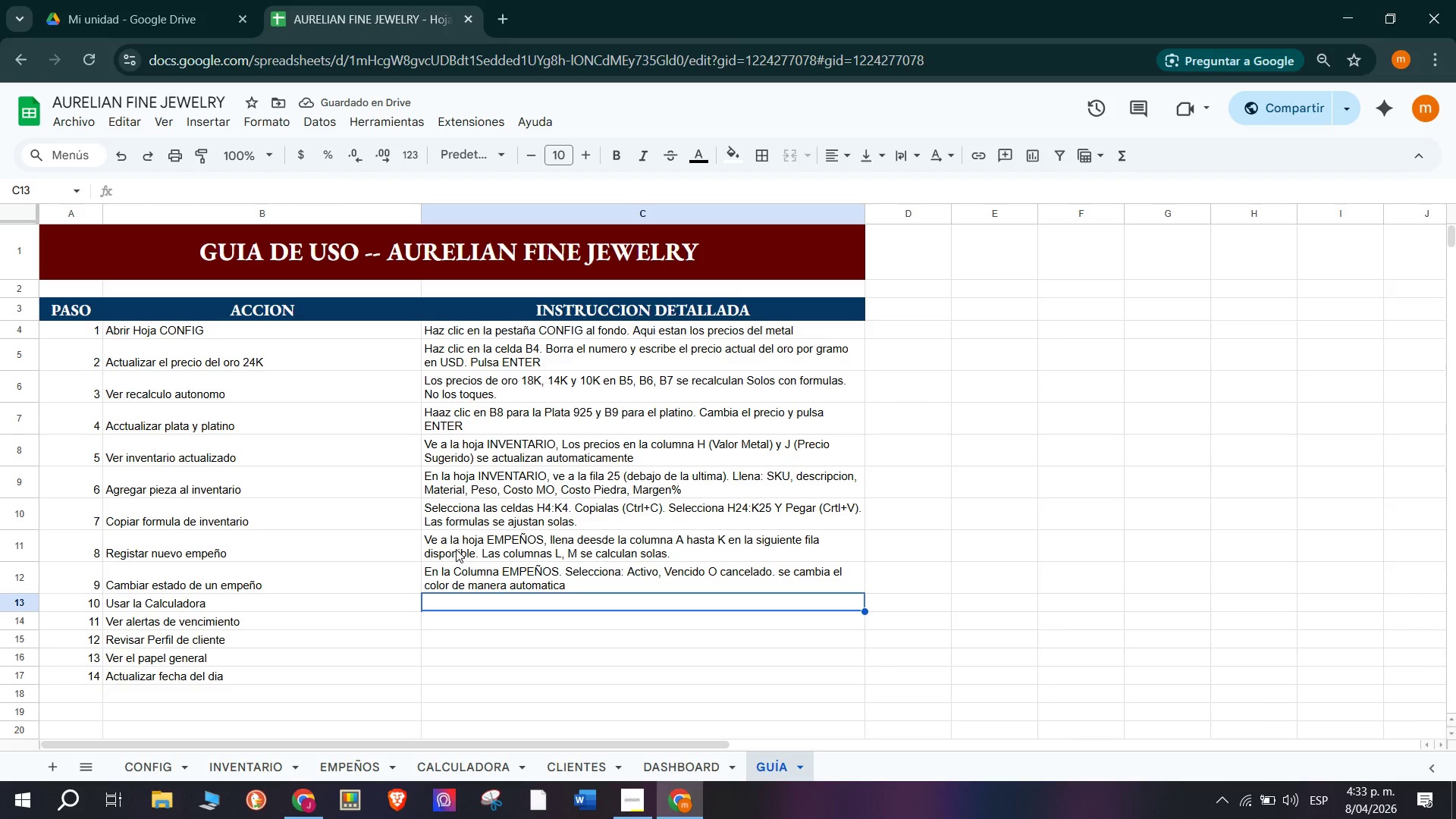 
wait(6.34)
 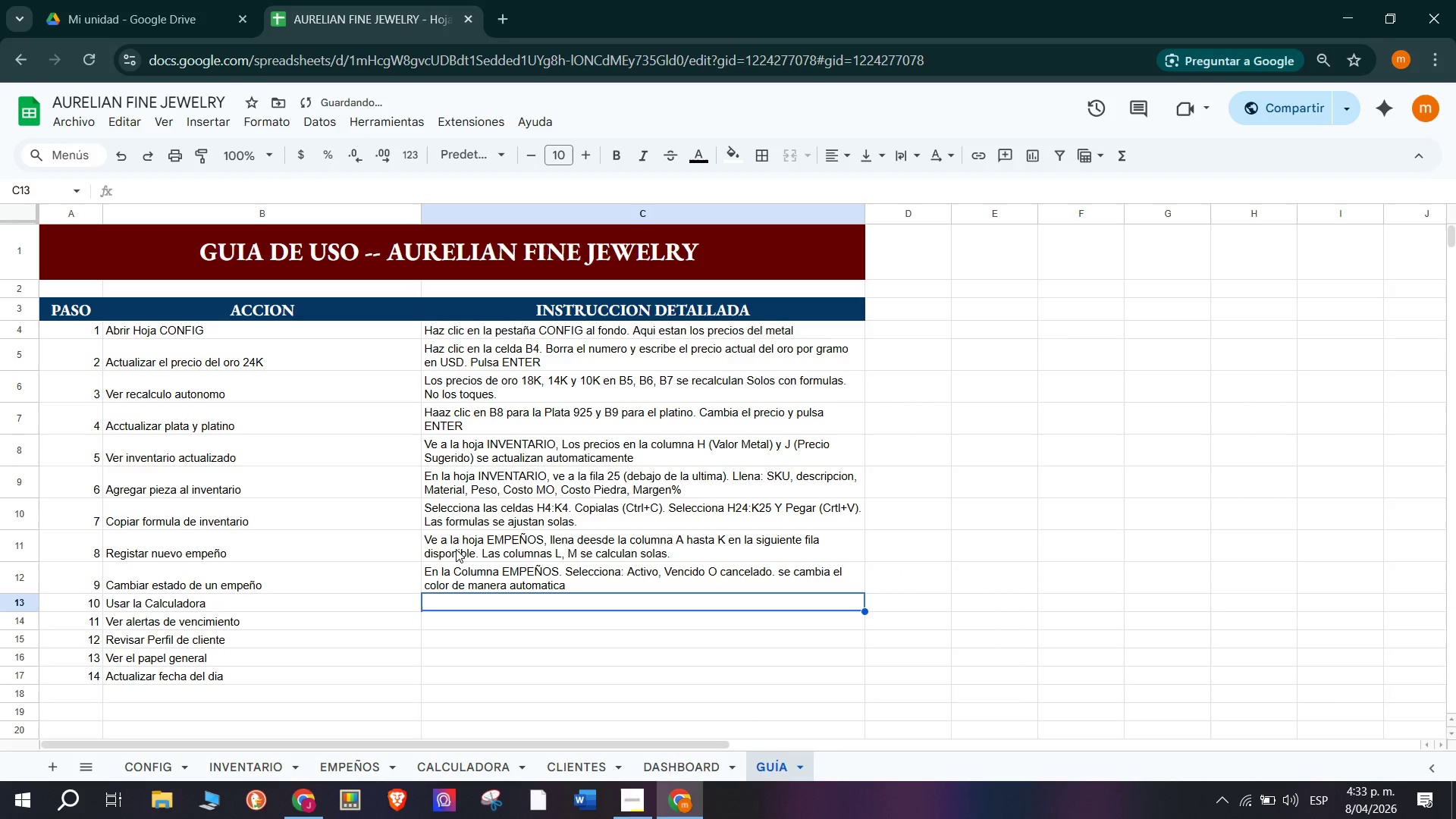 
type(Ve ala )
key(Backspace)
key(Backspace)
type( )
key(Backspace)
key(Backspace)
type( la Hoja CALCULADORA)
key(Tab)
 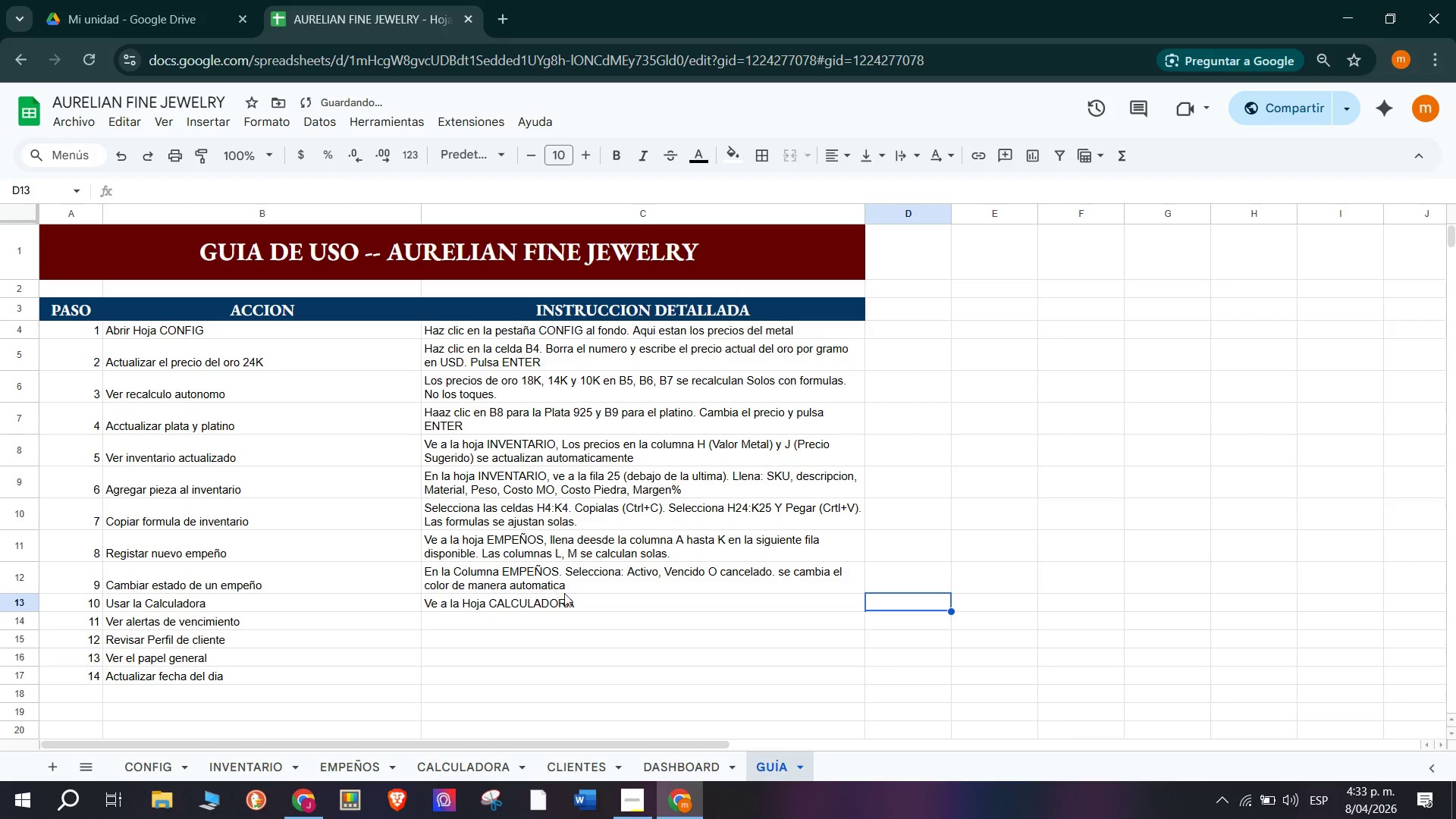 
double_click([608, 601])
 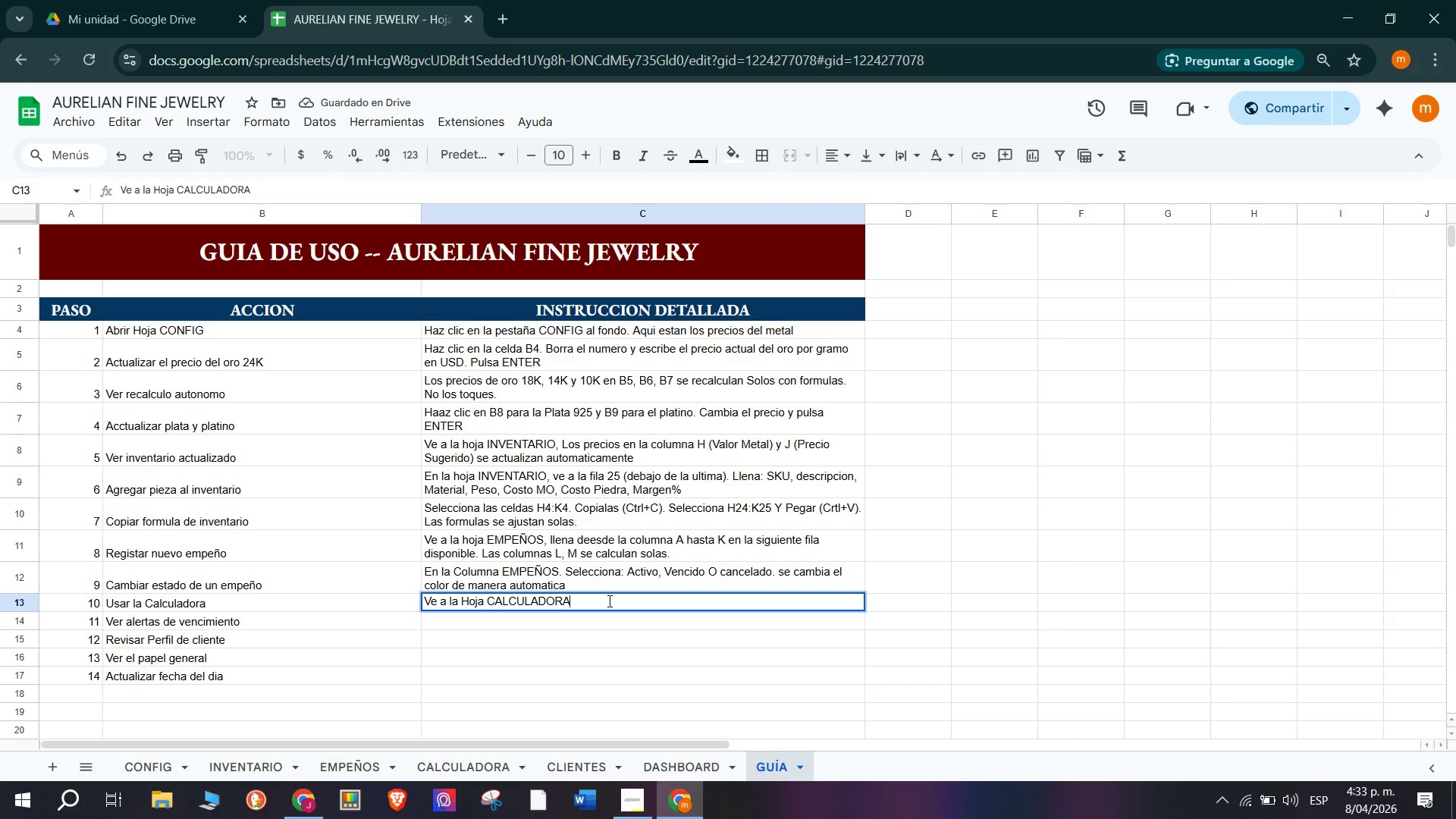 
type(, escribe el p)
 